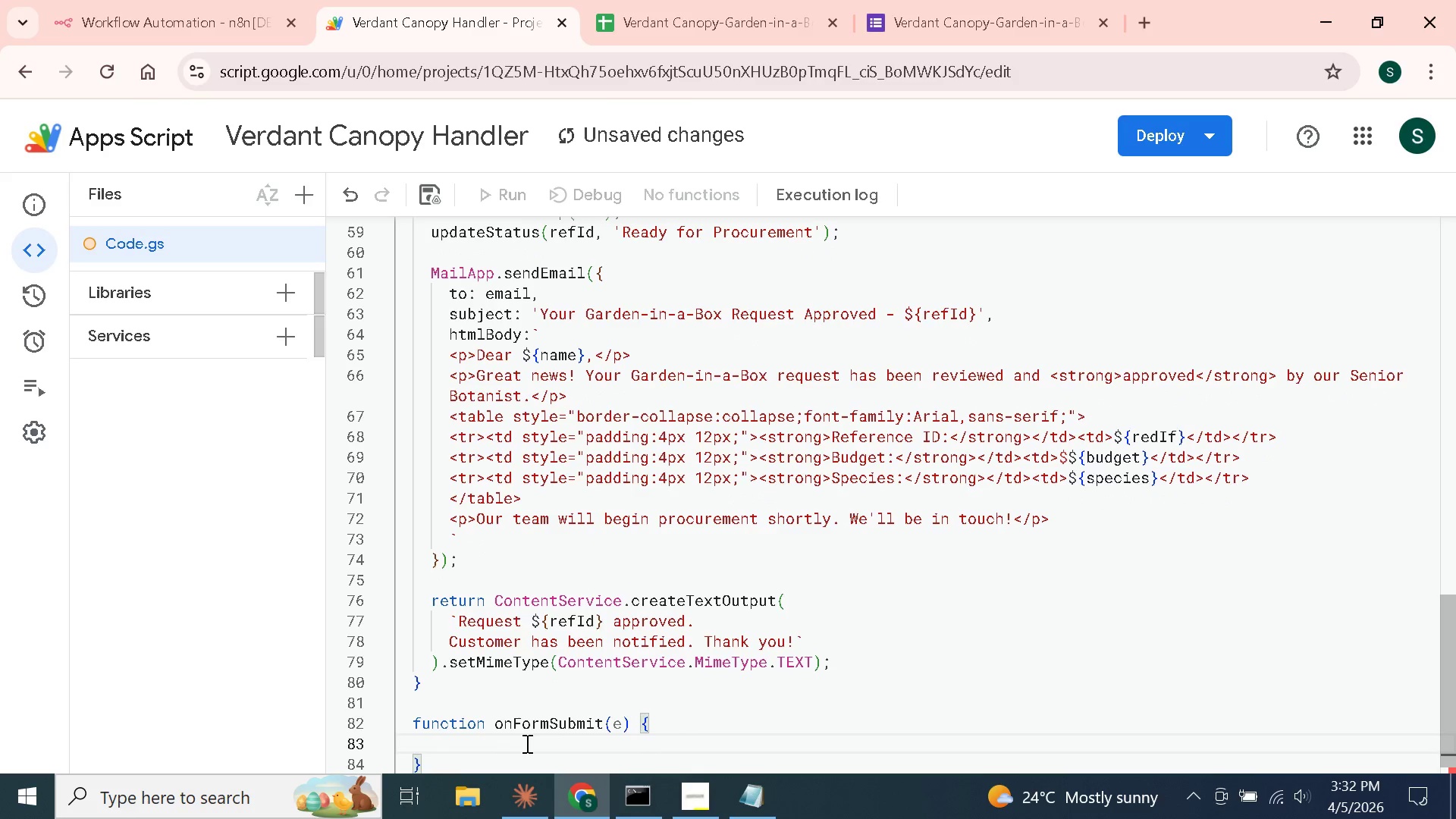 
type(const responces)
key(Backspace)
key(Backspace)
key(Backspace)
type(ses = e.namedValues;)
 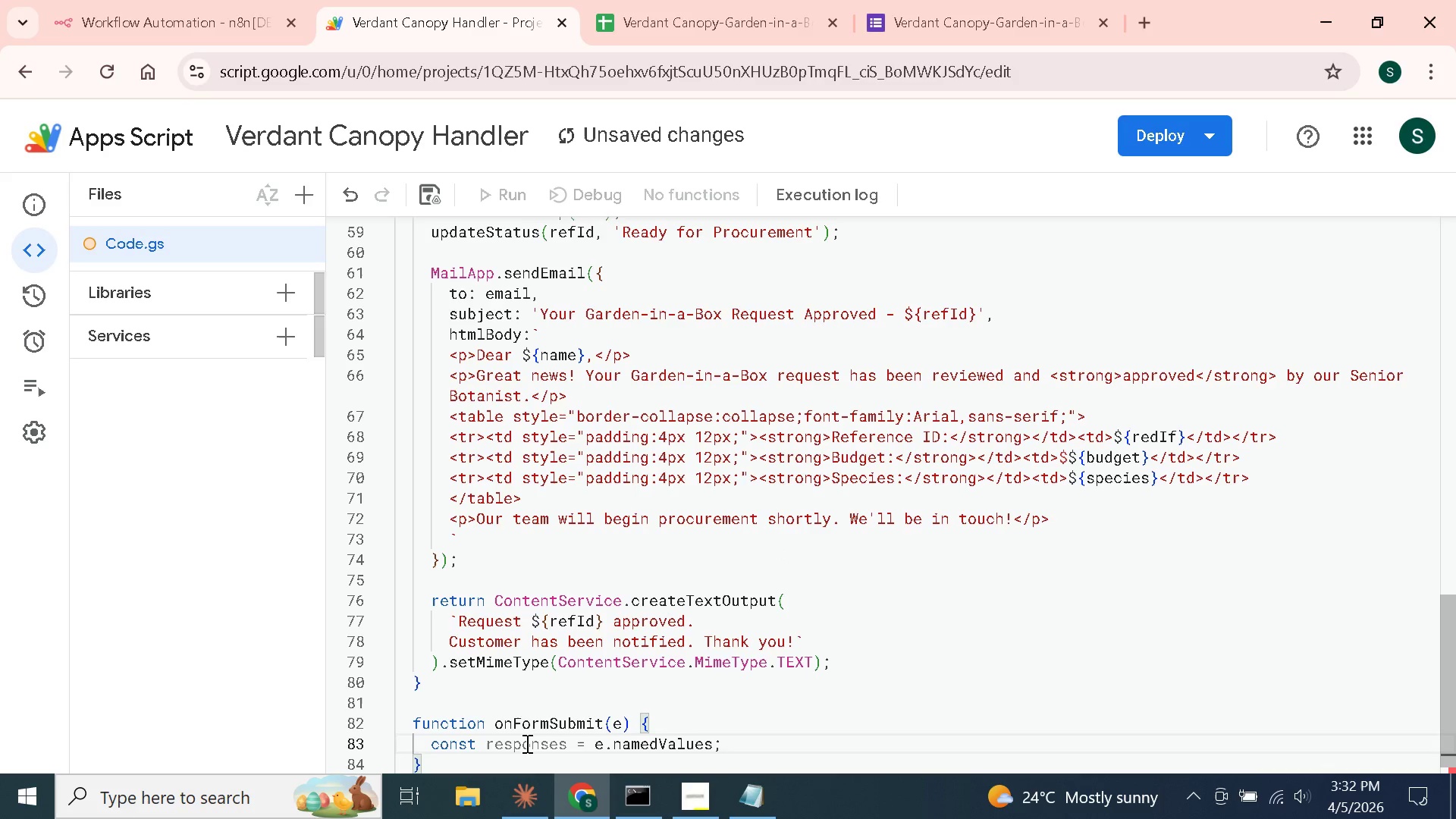 
key(Enter)
 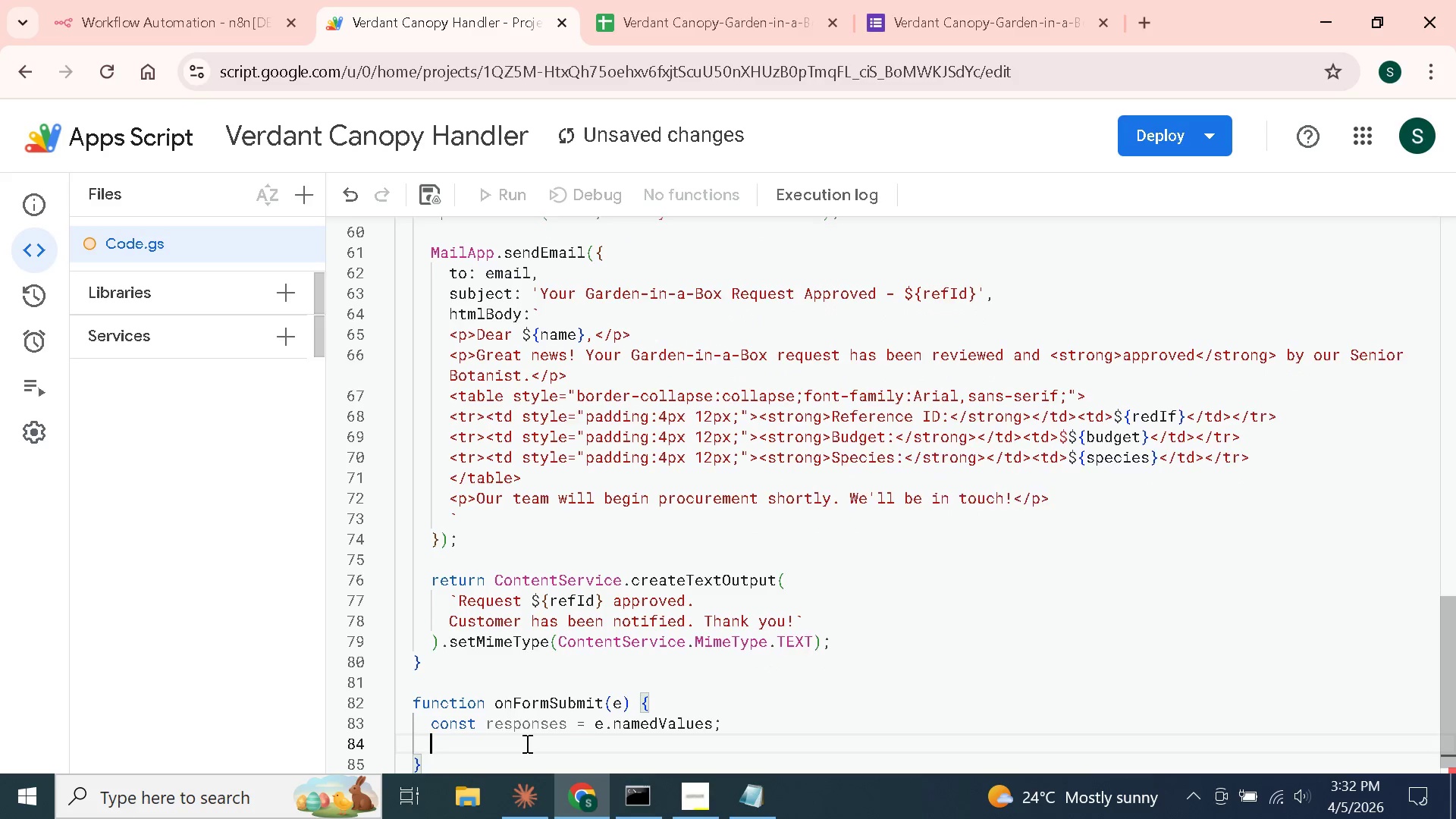 
key(Enter)
 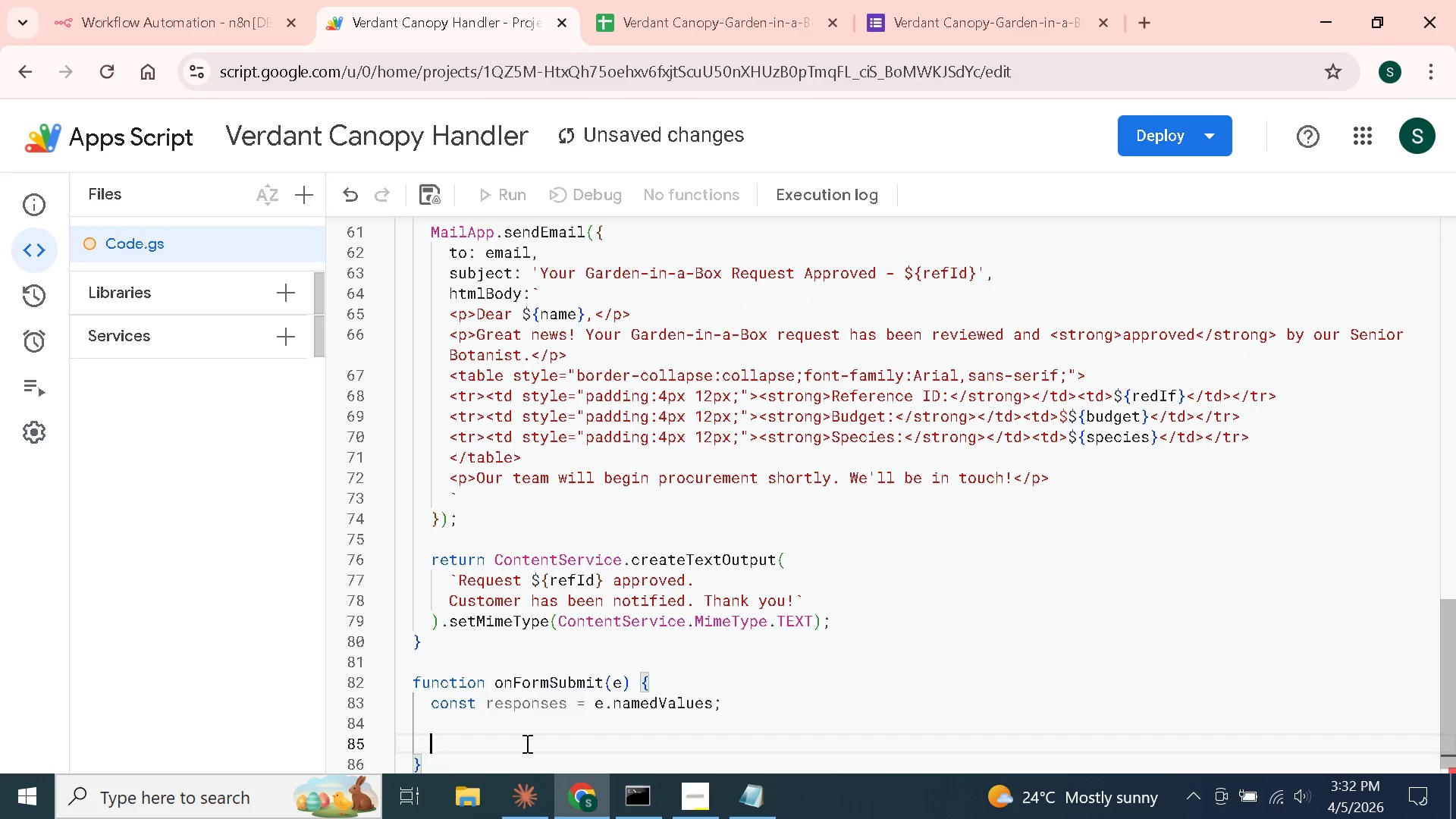 
type(const payload = {)
 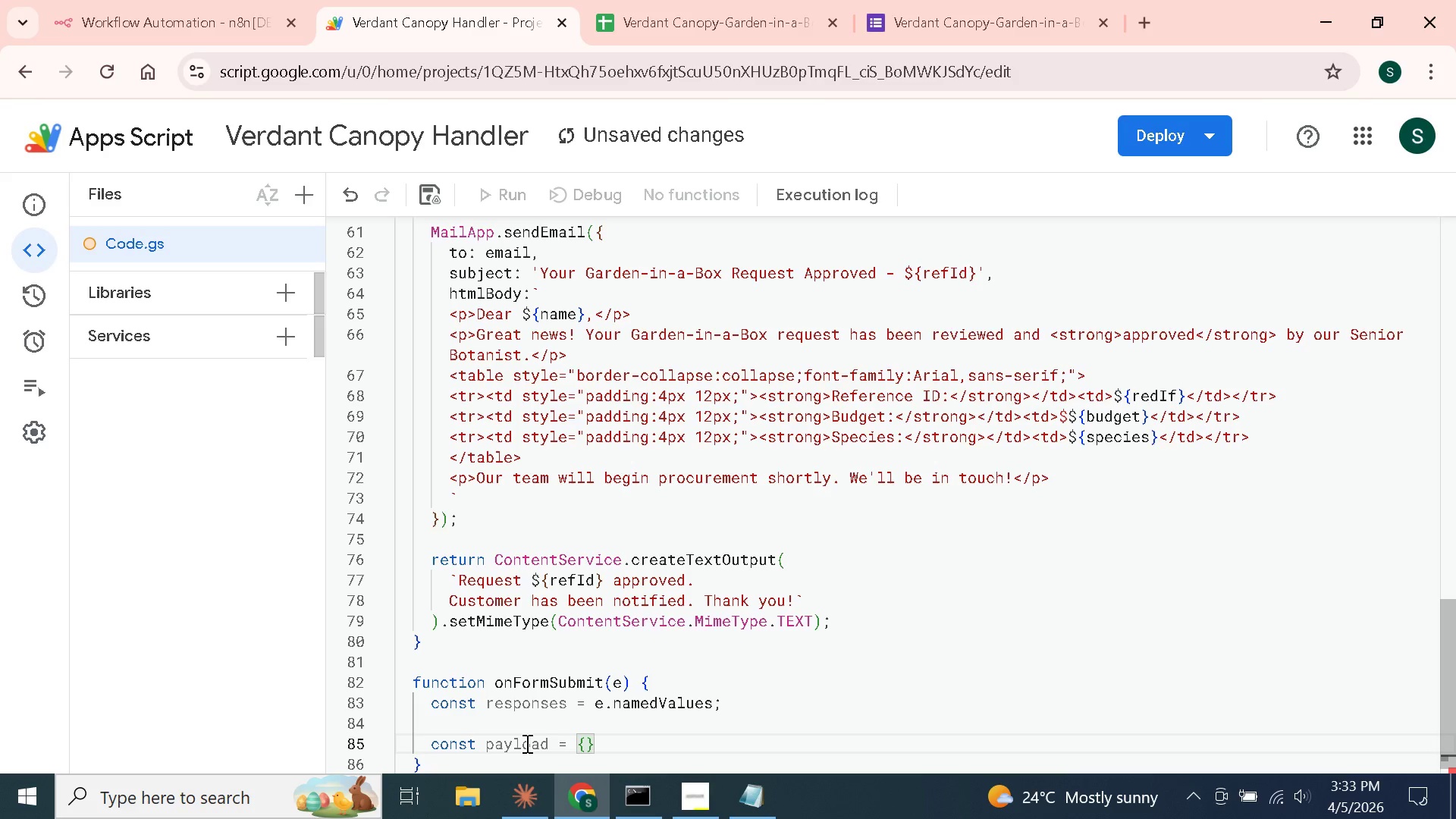 
key(Enter)
 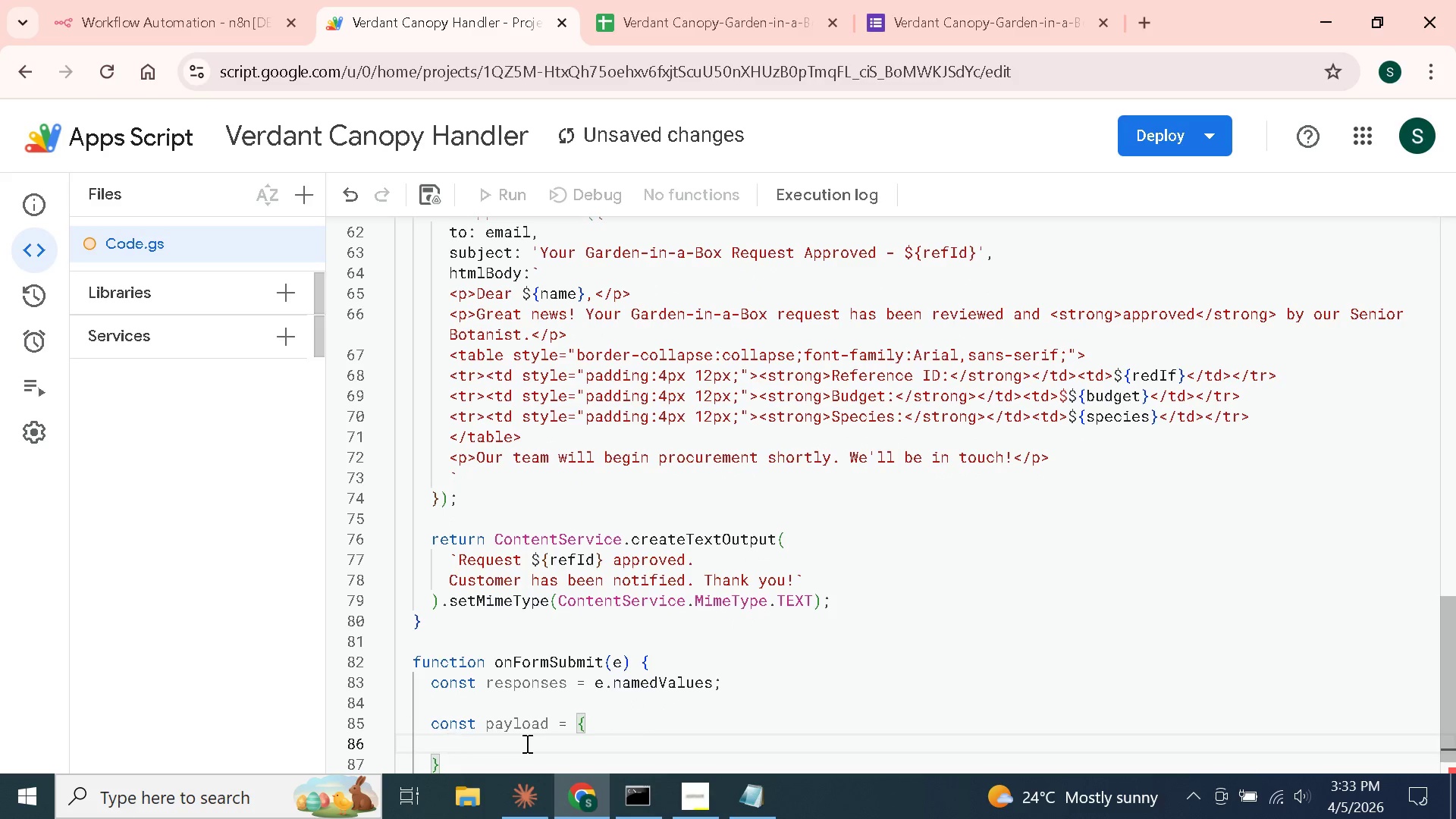 
type(fullName: ()
 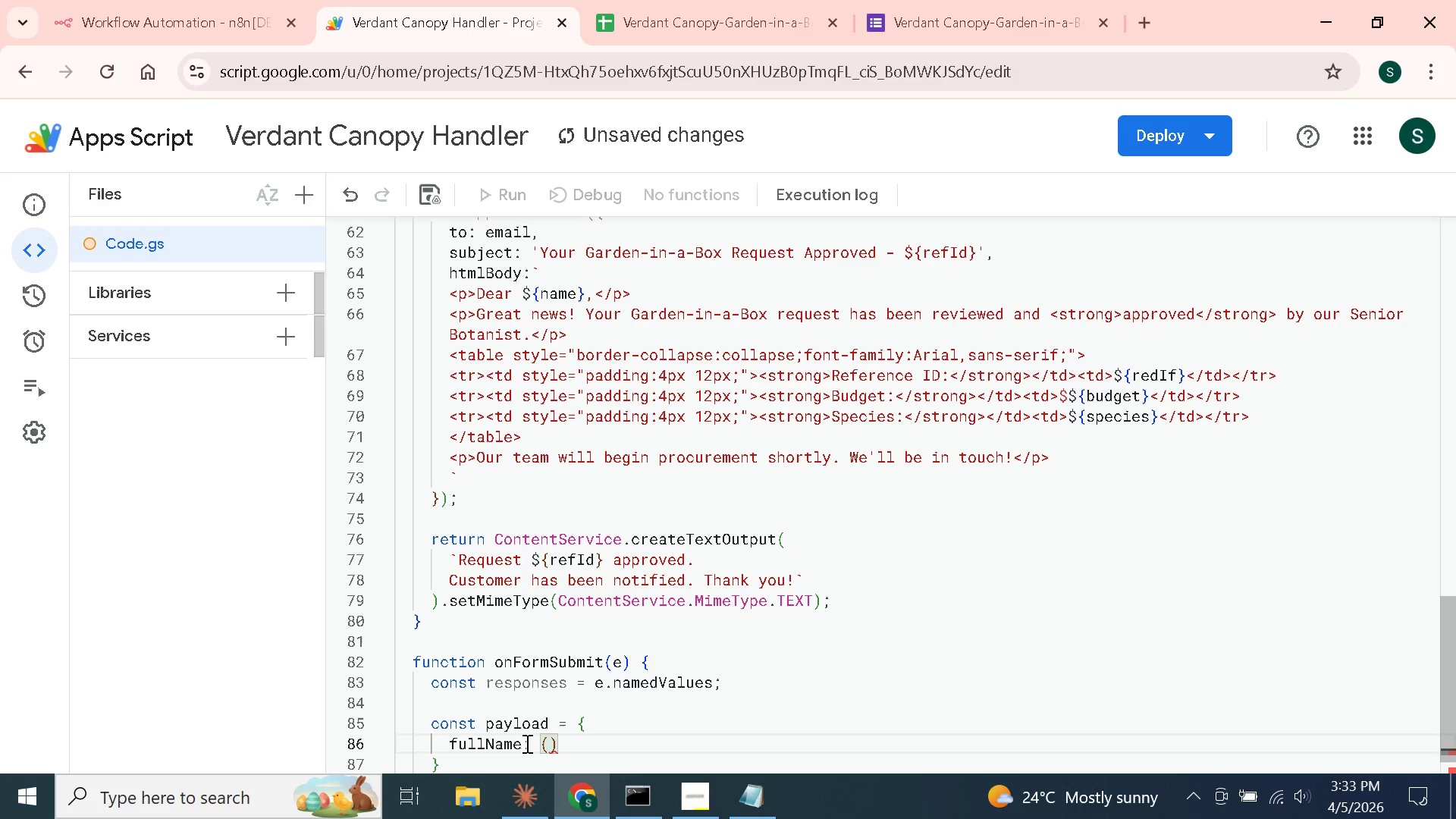 
type(responc)
key(Backspace)
key(Backspace)
type(ses['Full Name)
 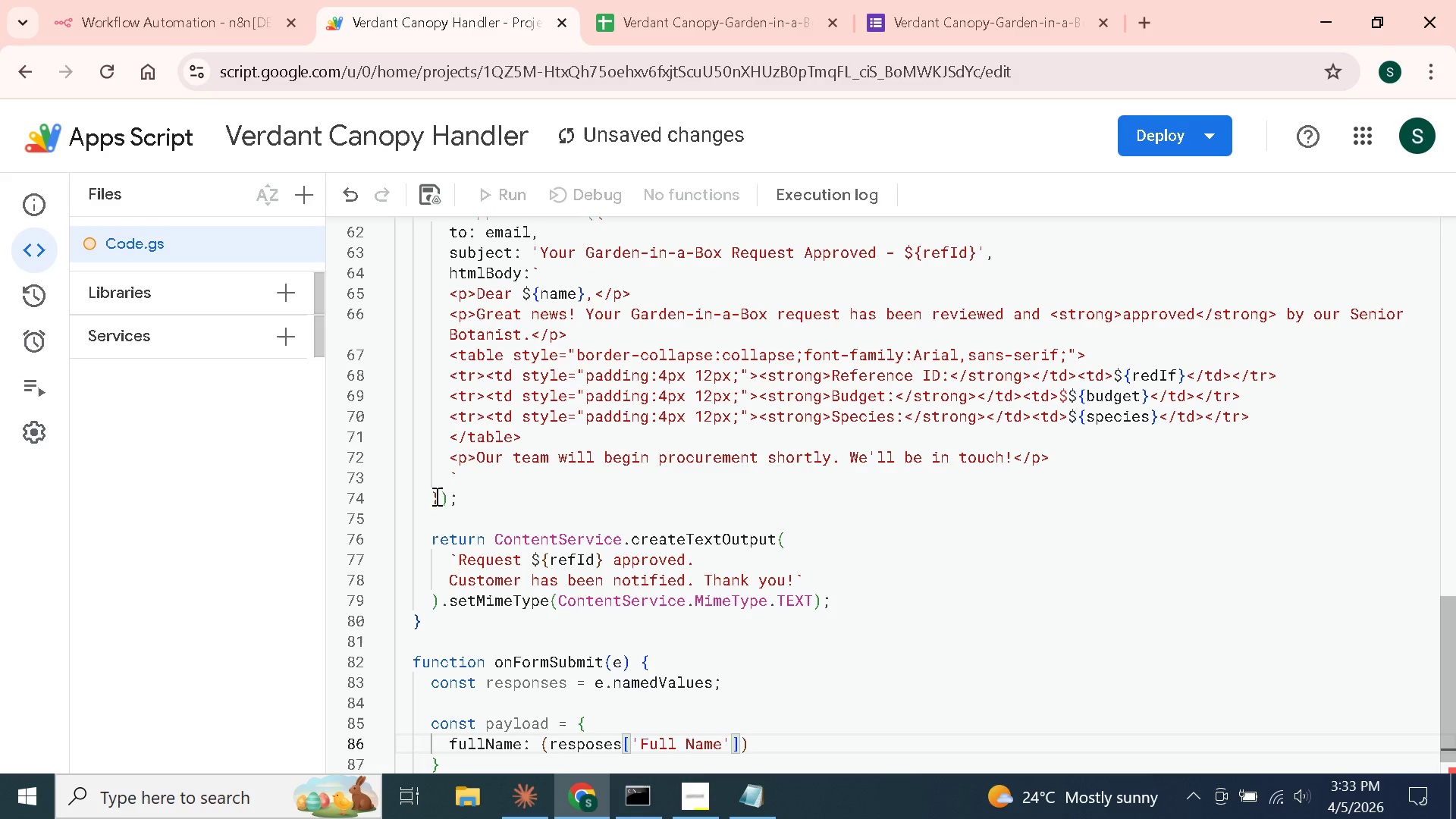 
key(ArrowRight)
 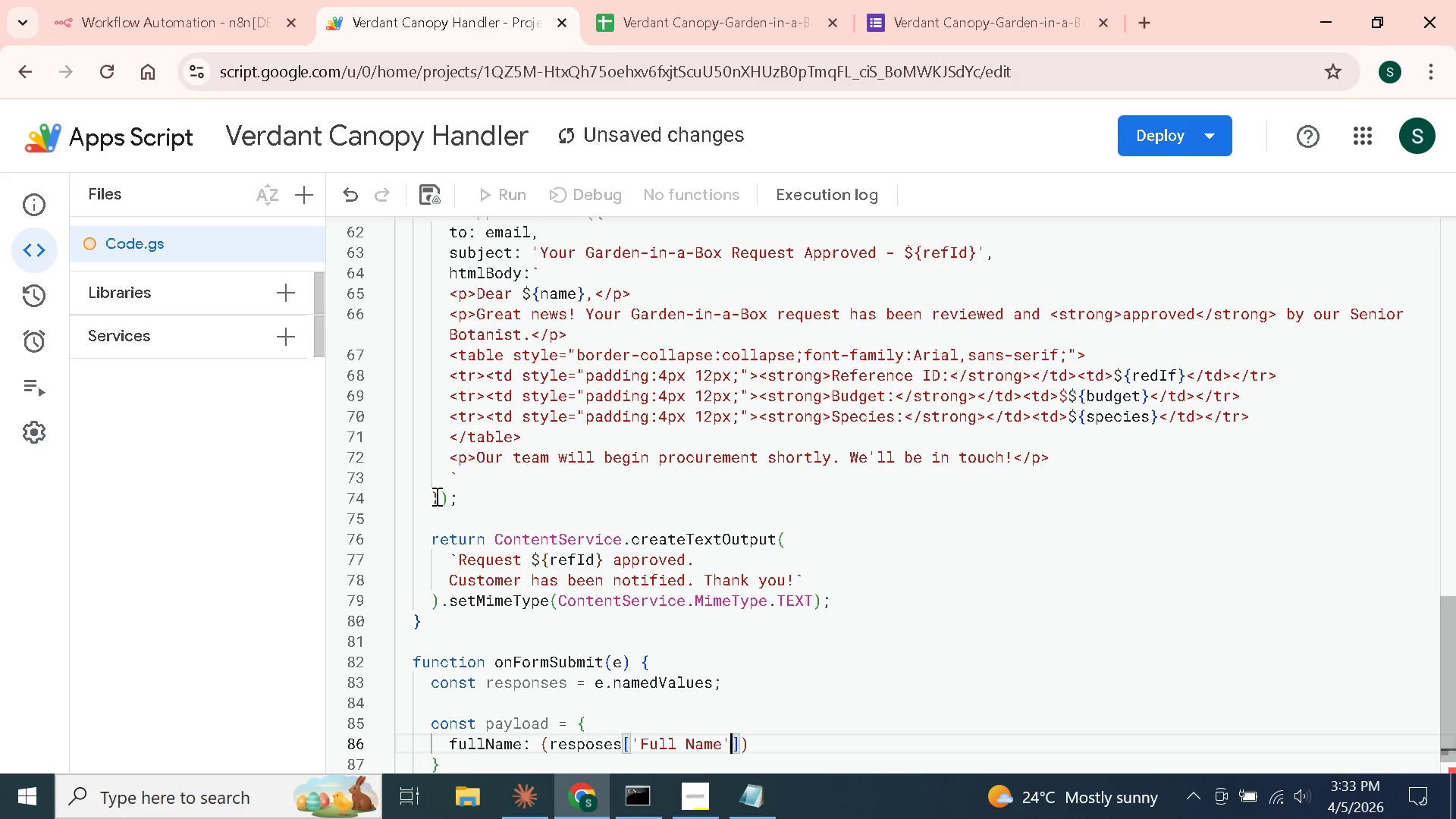 
key(ArrowRight)
 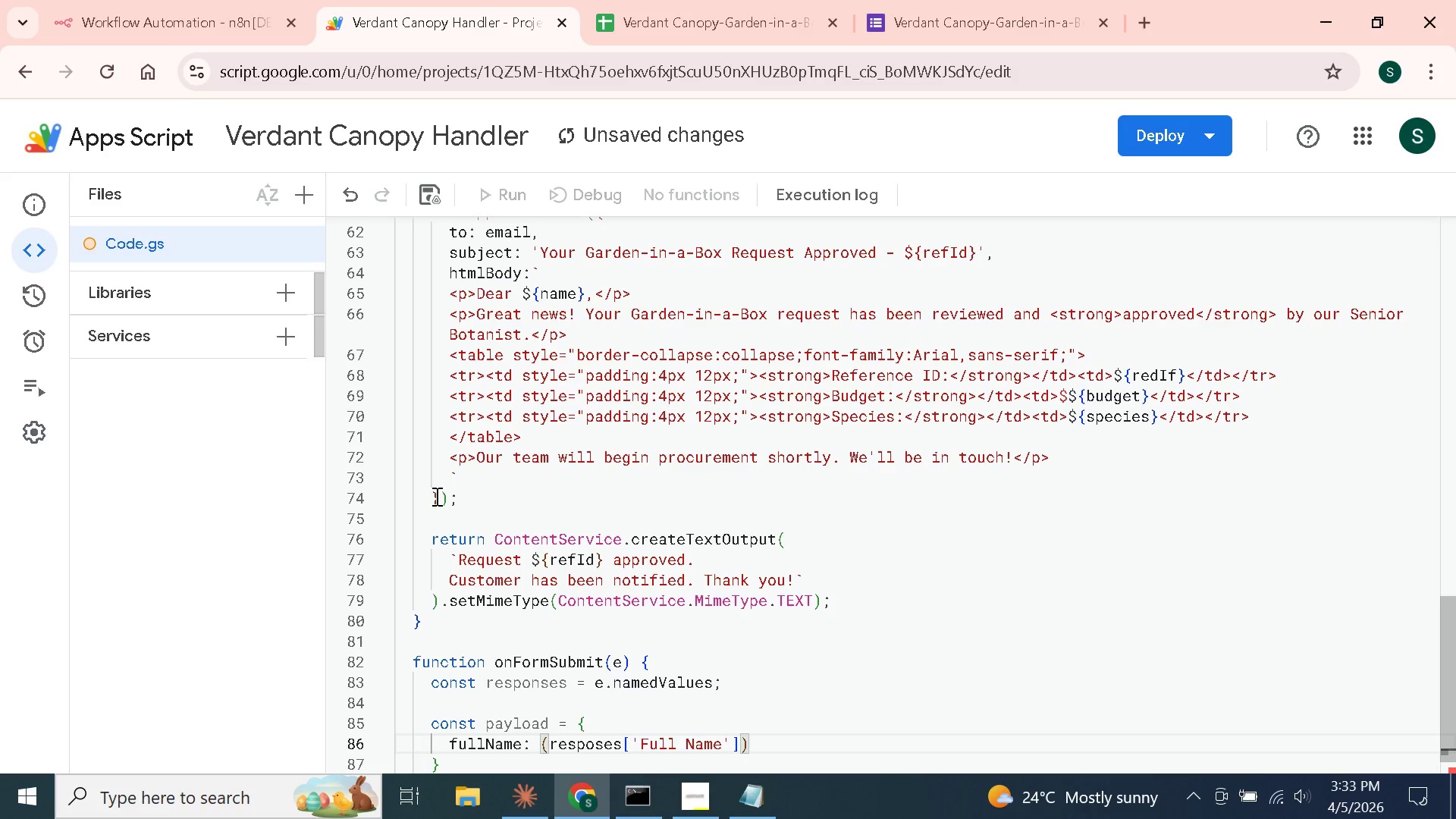 
key(Space)
 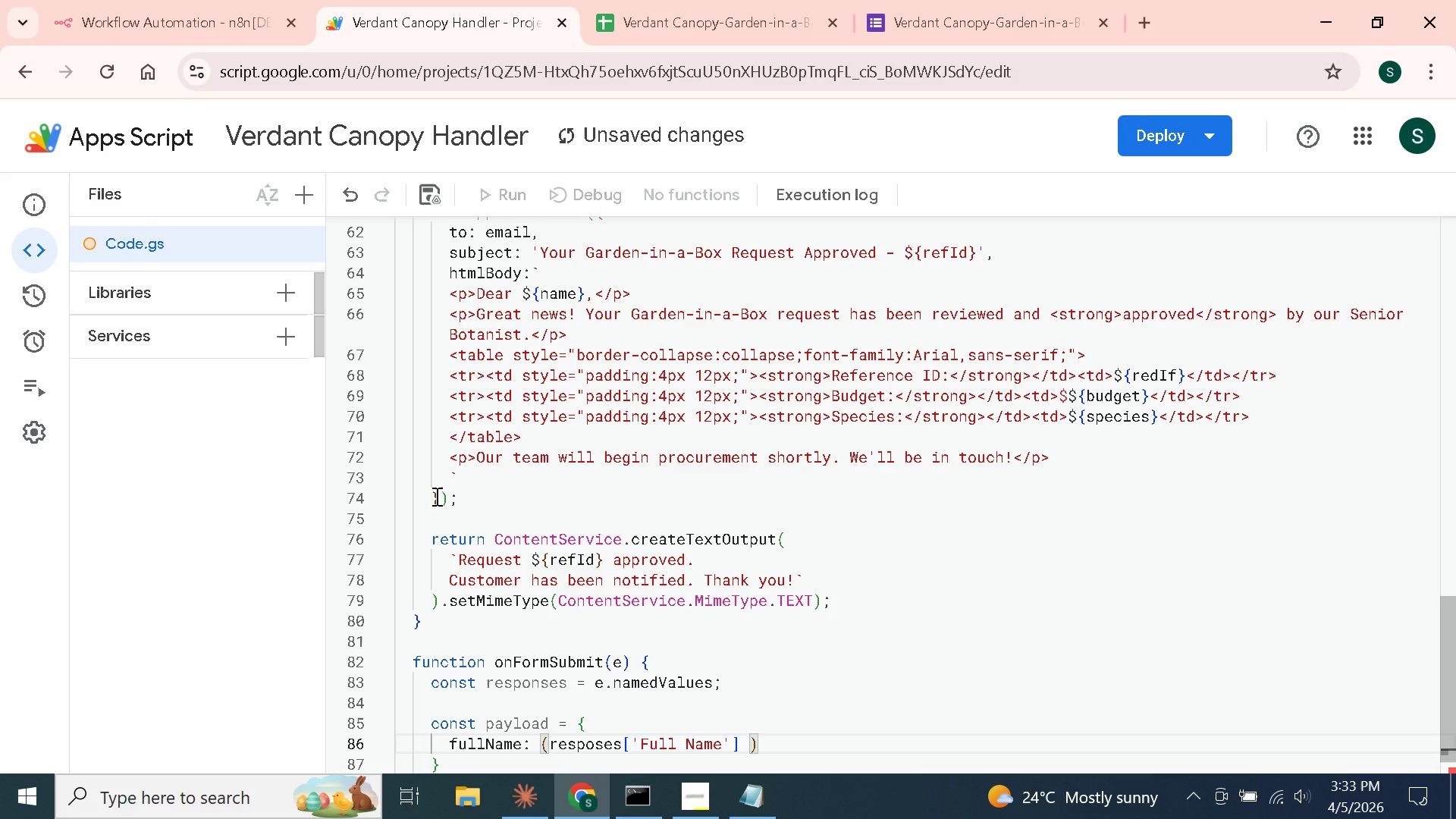 
key(Shift+Backslash)
 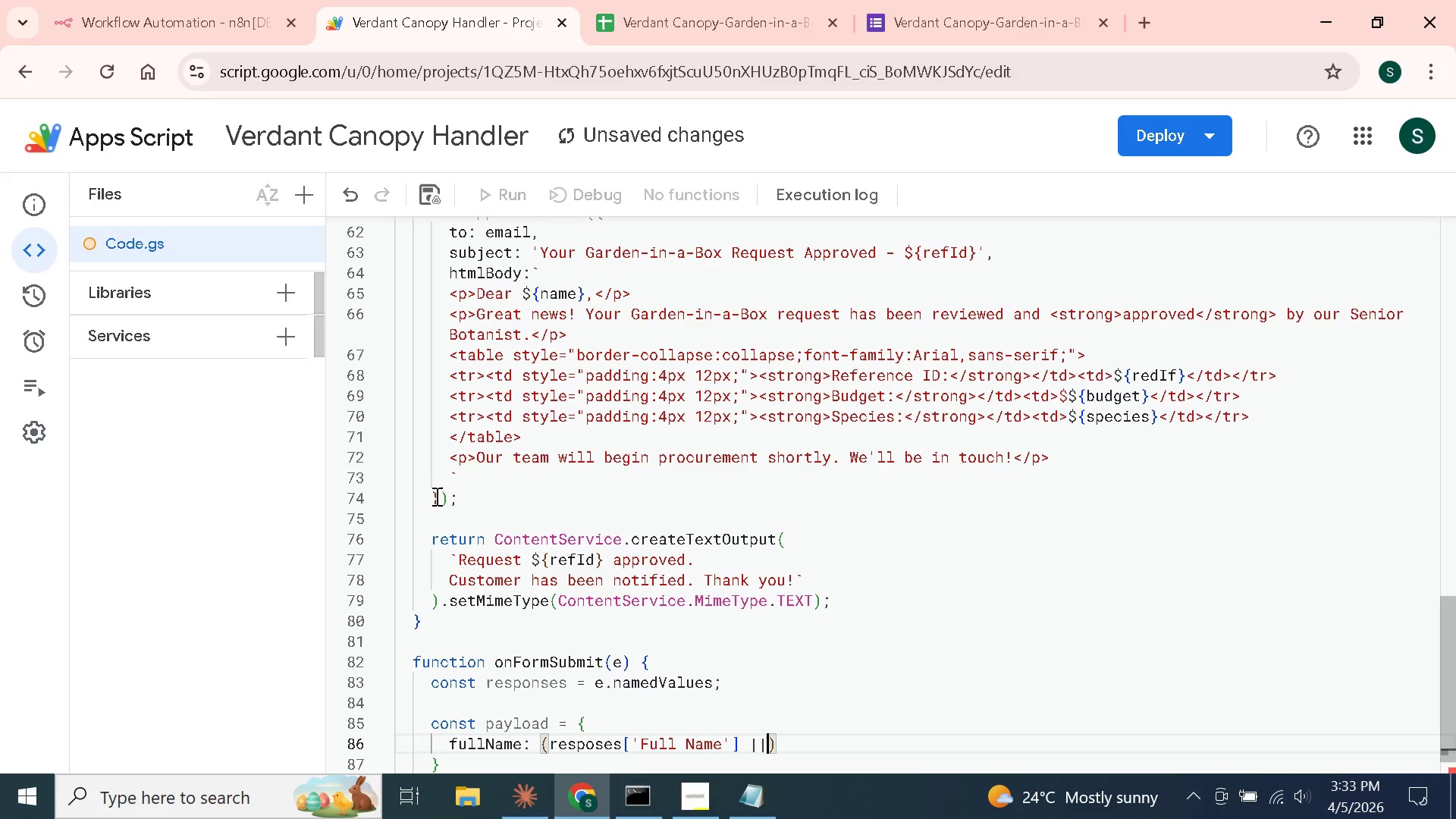 
key(Shift+Backslash)
 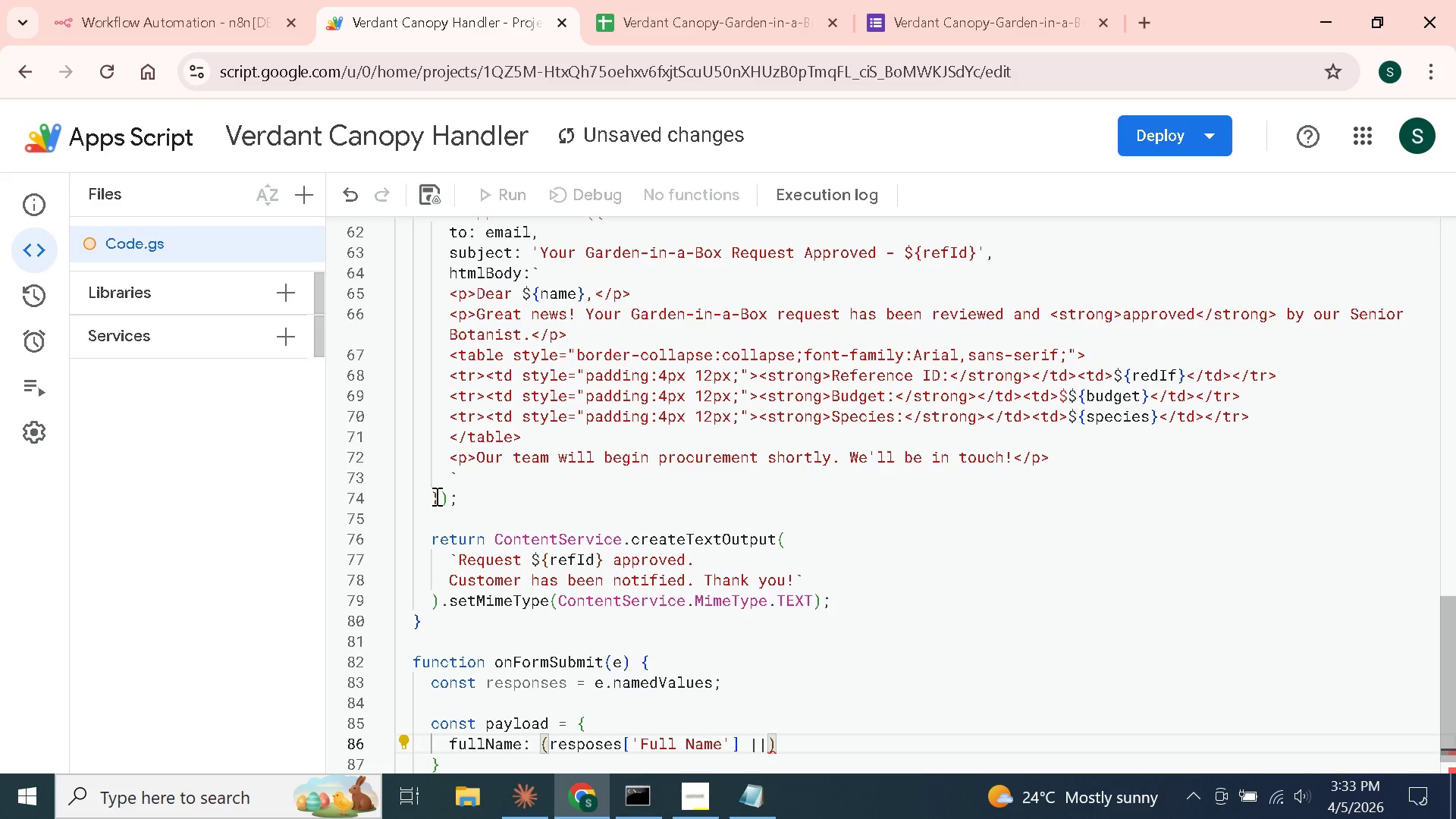 
key(Space)
 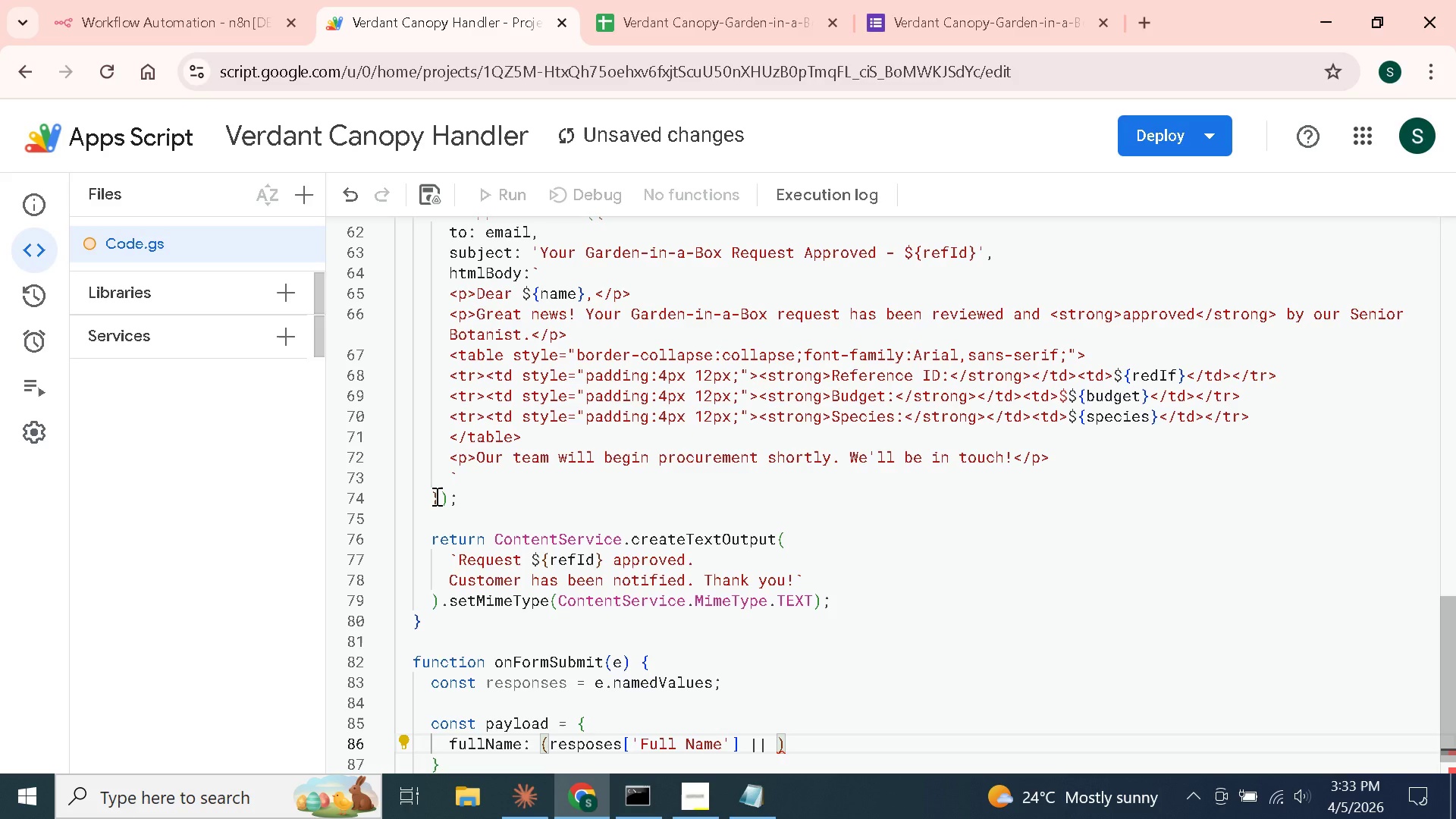 
key(Shift+ShiftLeft)
 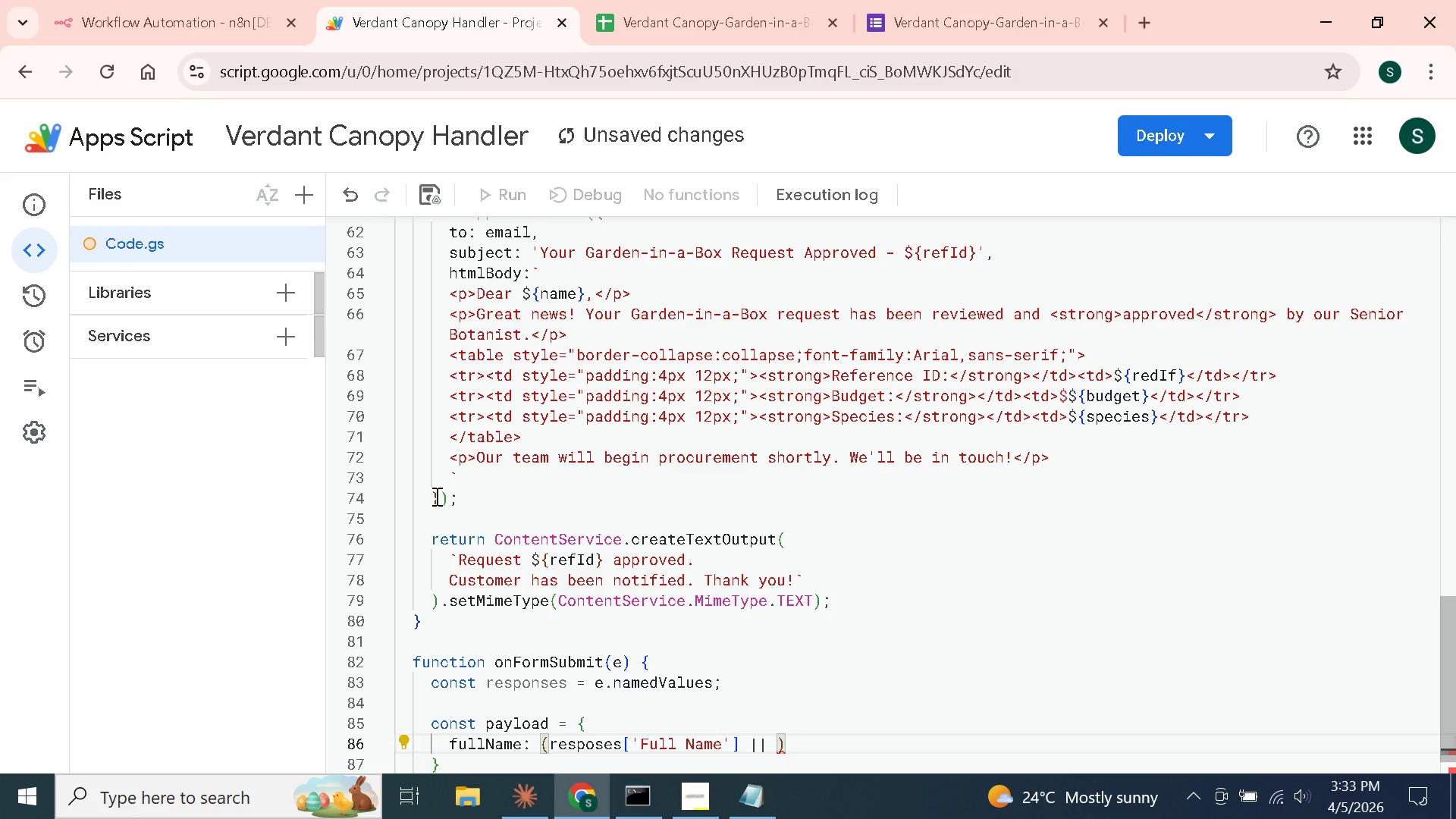 
key(BracketLeft)
 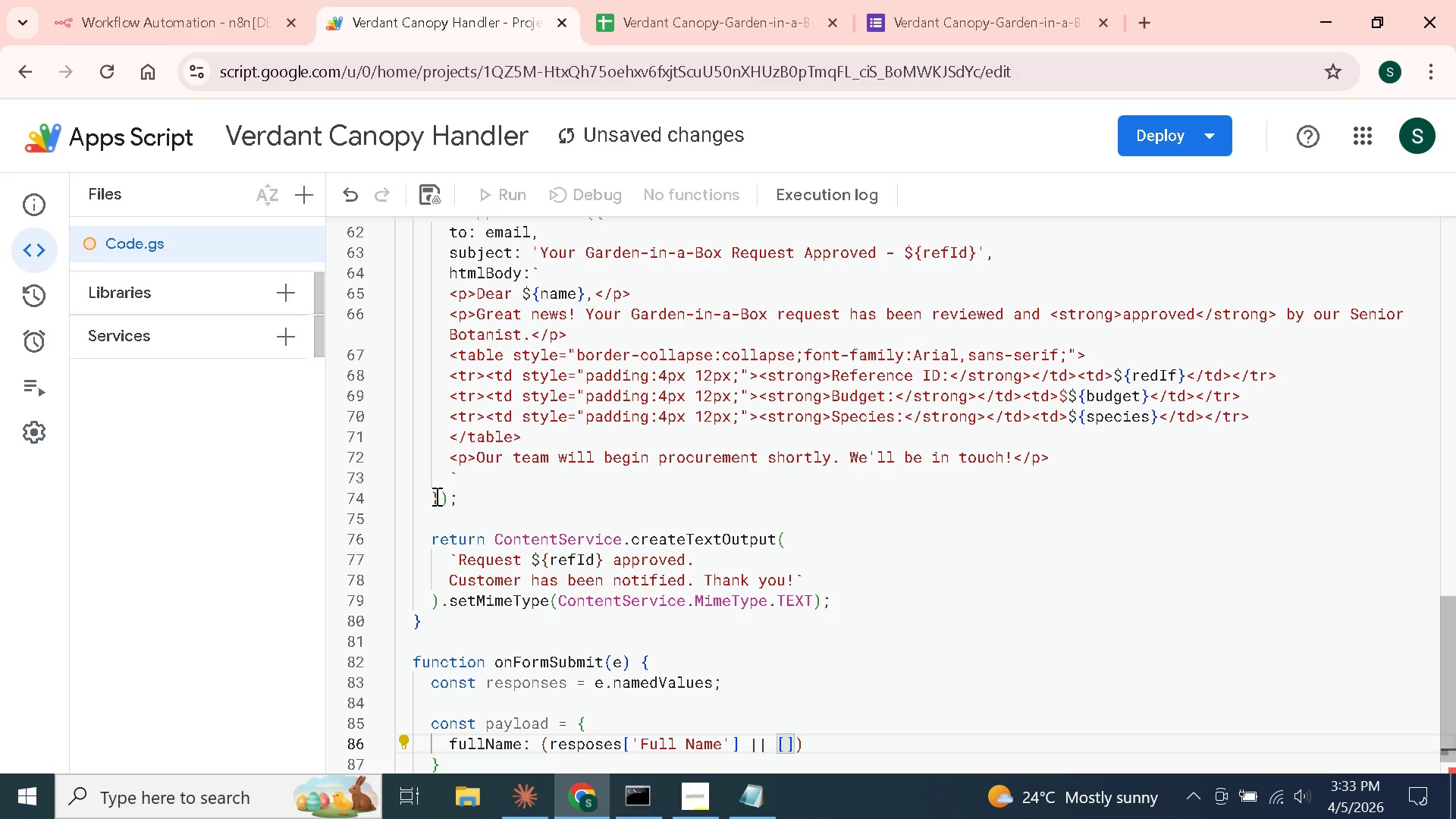 
key(Shift+ShiftLeft)
 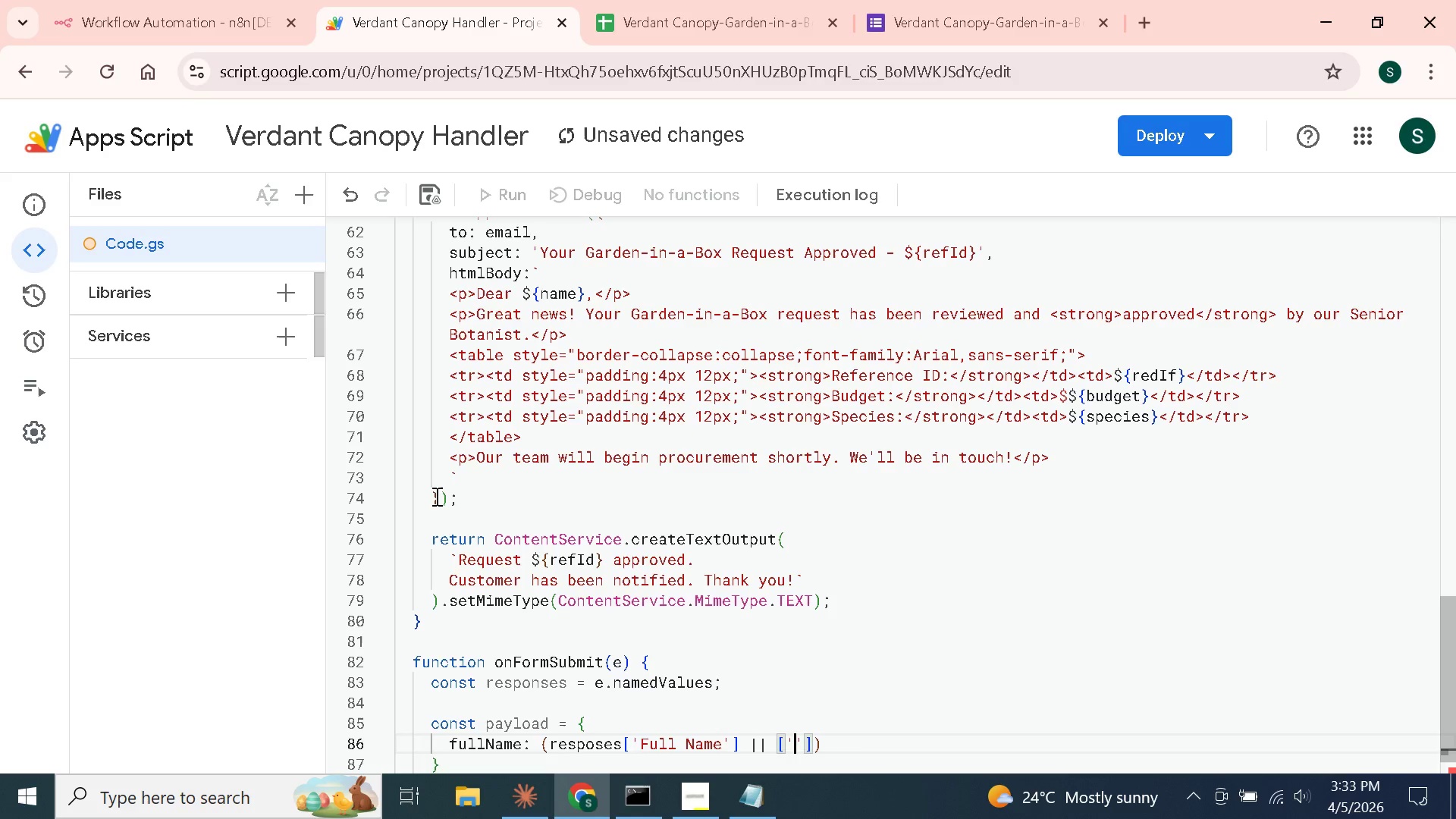 
key(Quote)
 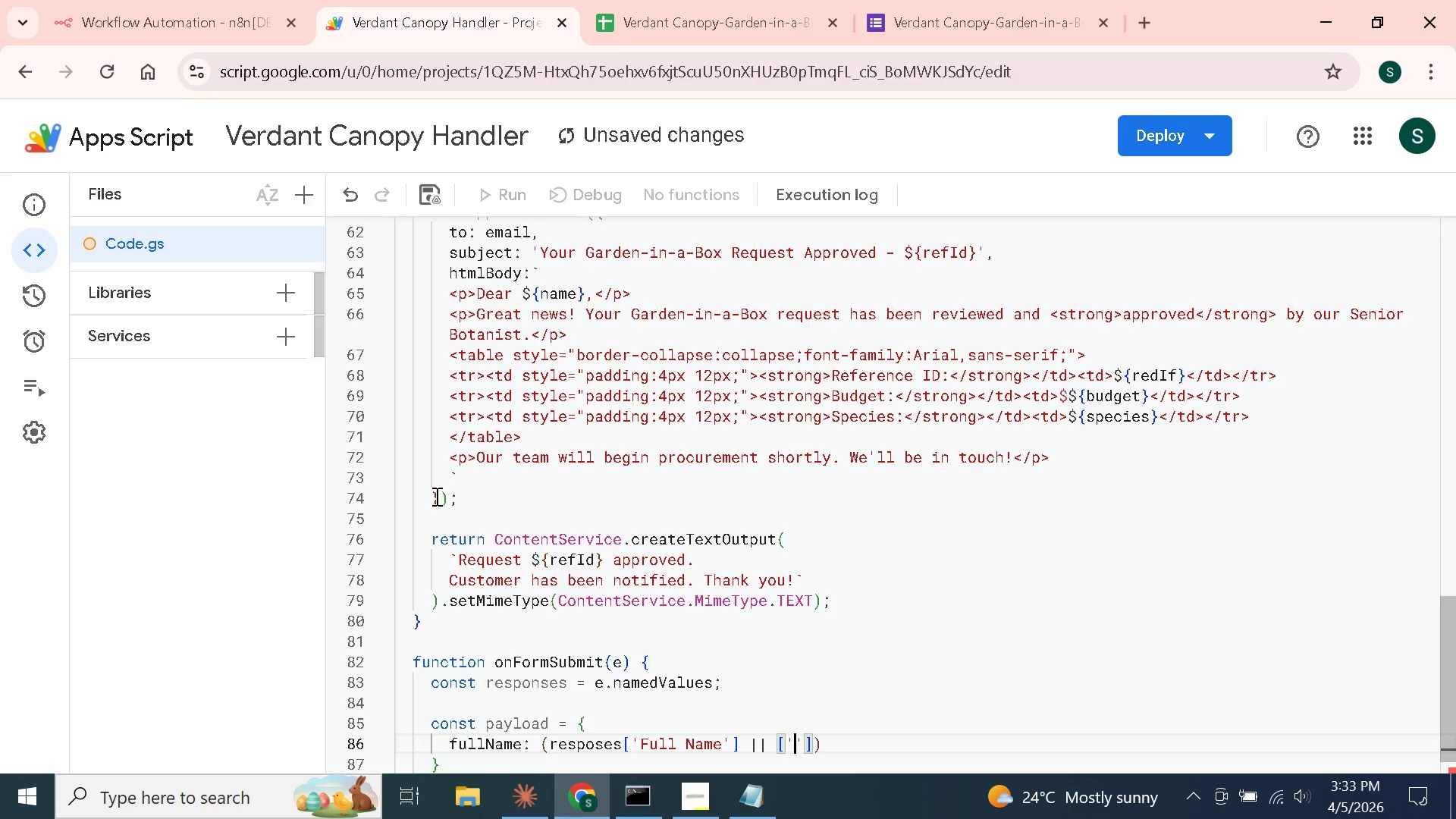 
key(ArrowRight)
 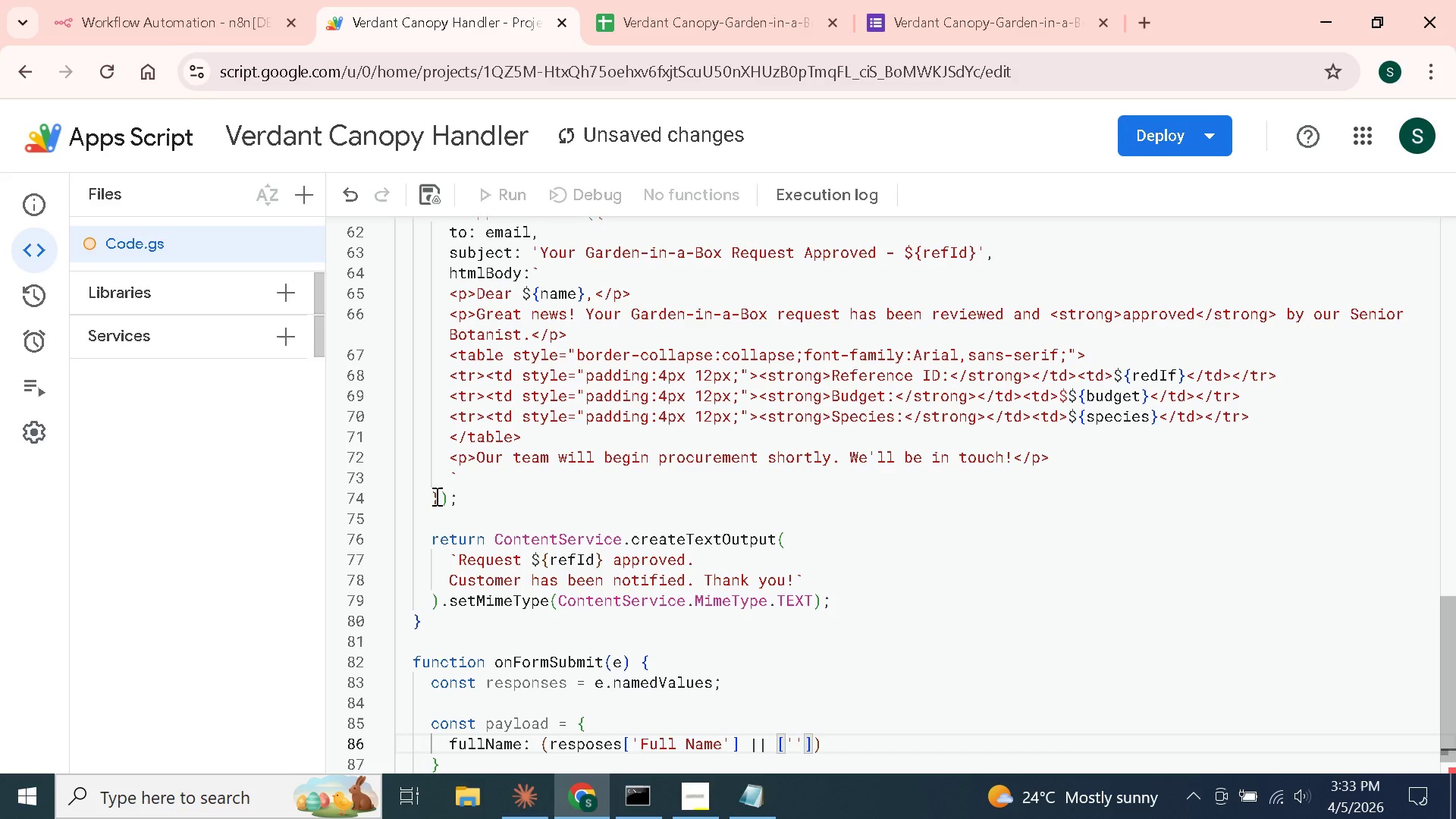 
key(ArrowRight)
 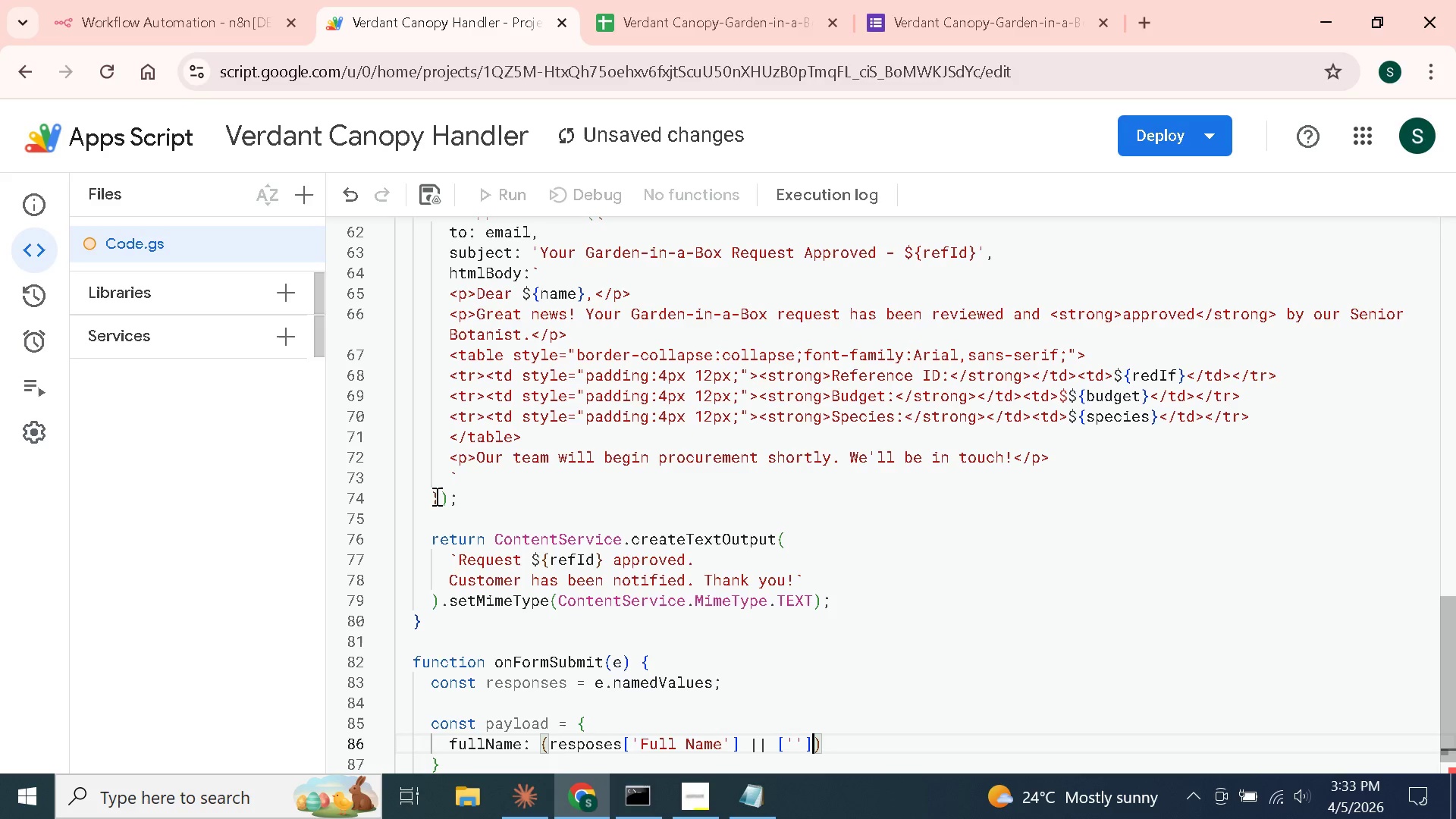 
key(ArrowRight)
 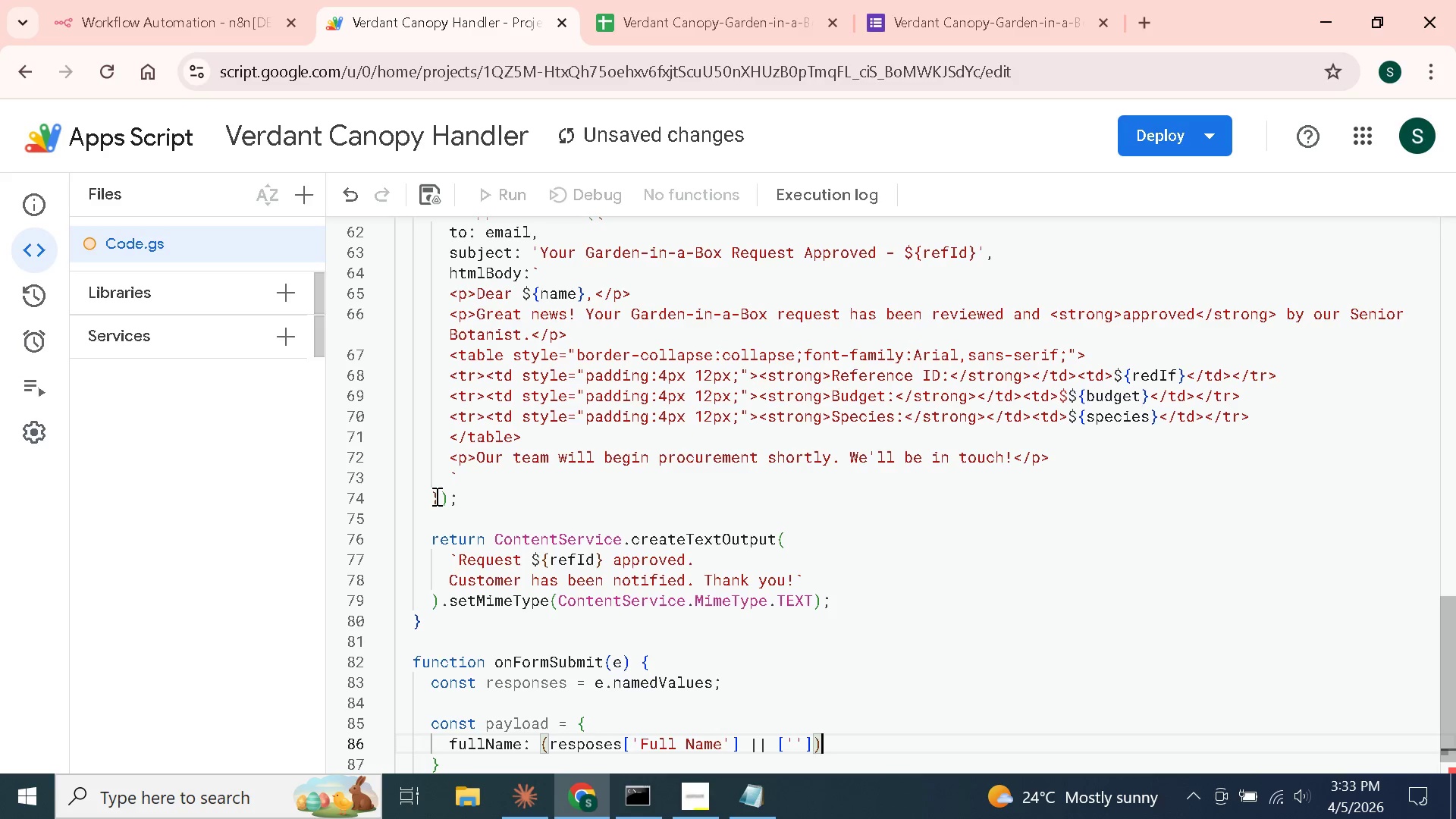 
wait(6.97)
 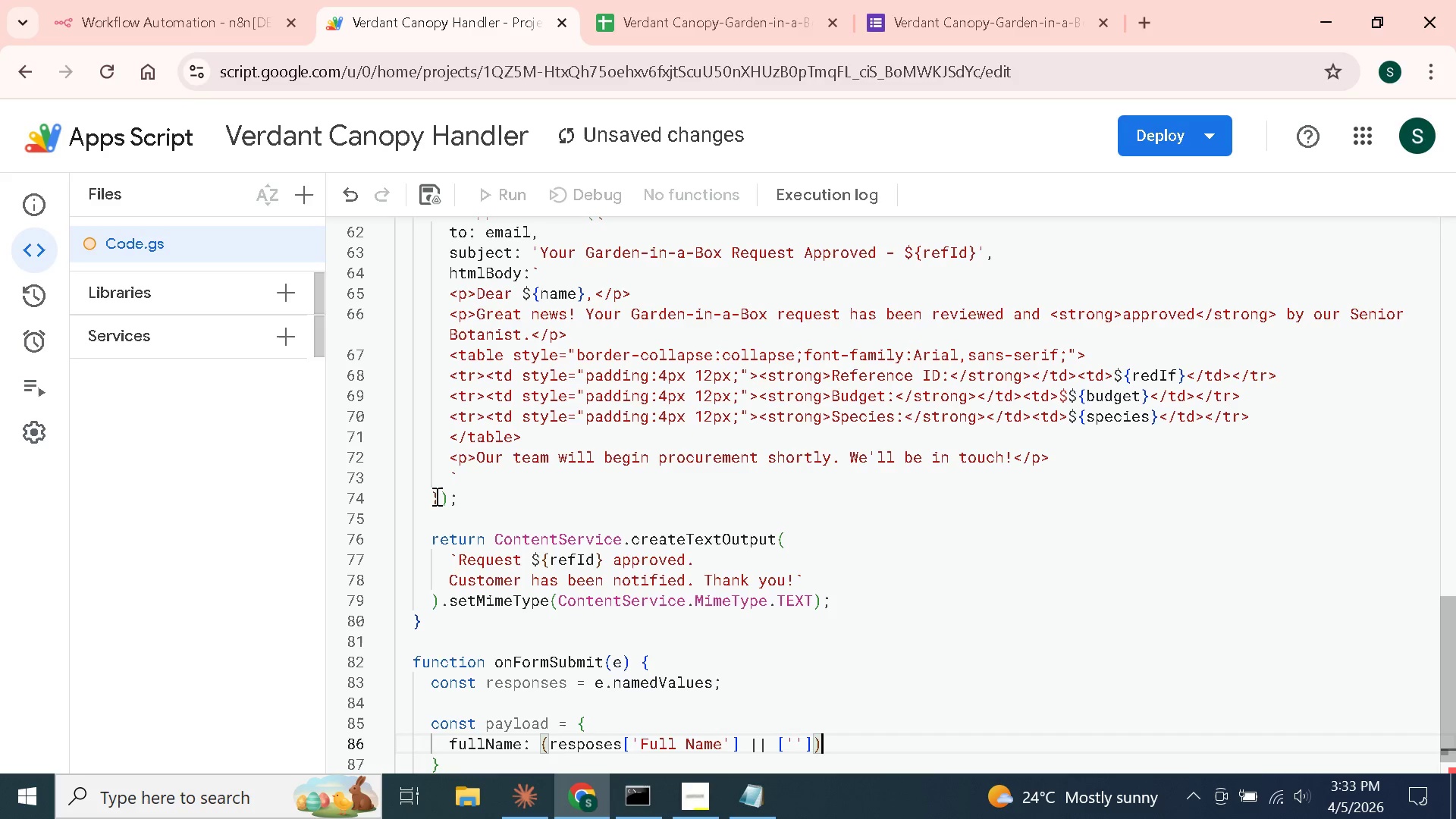 
key(BracketLeft)
 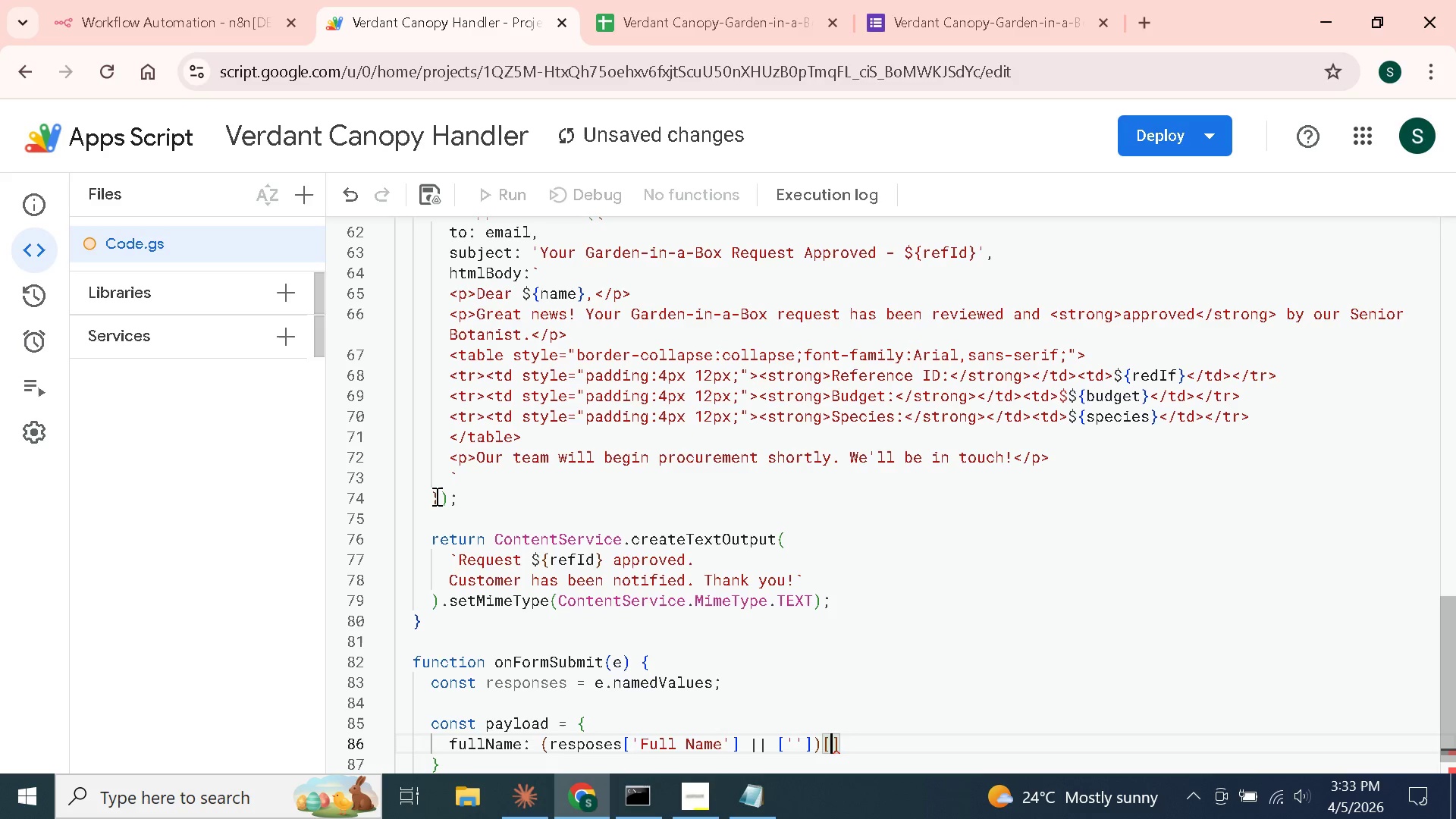 
key(0)
 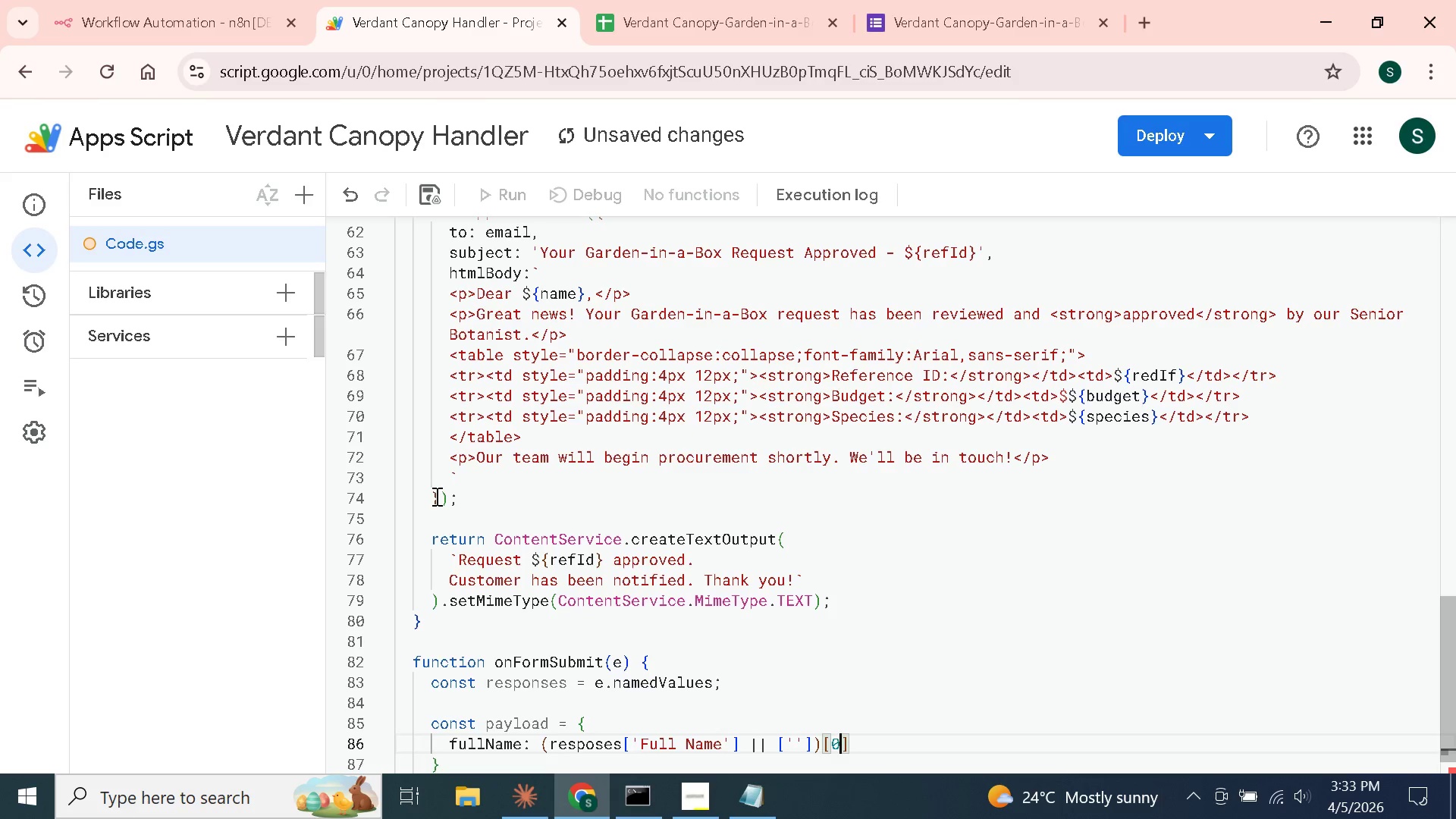 
key(ArrowRight)
 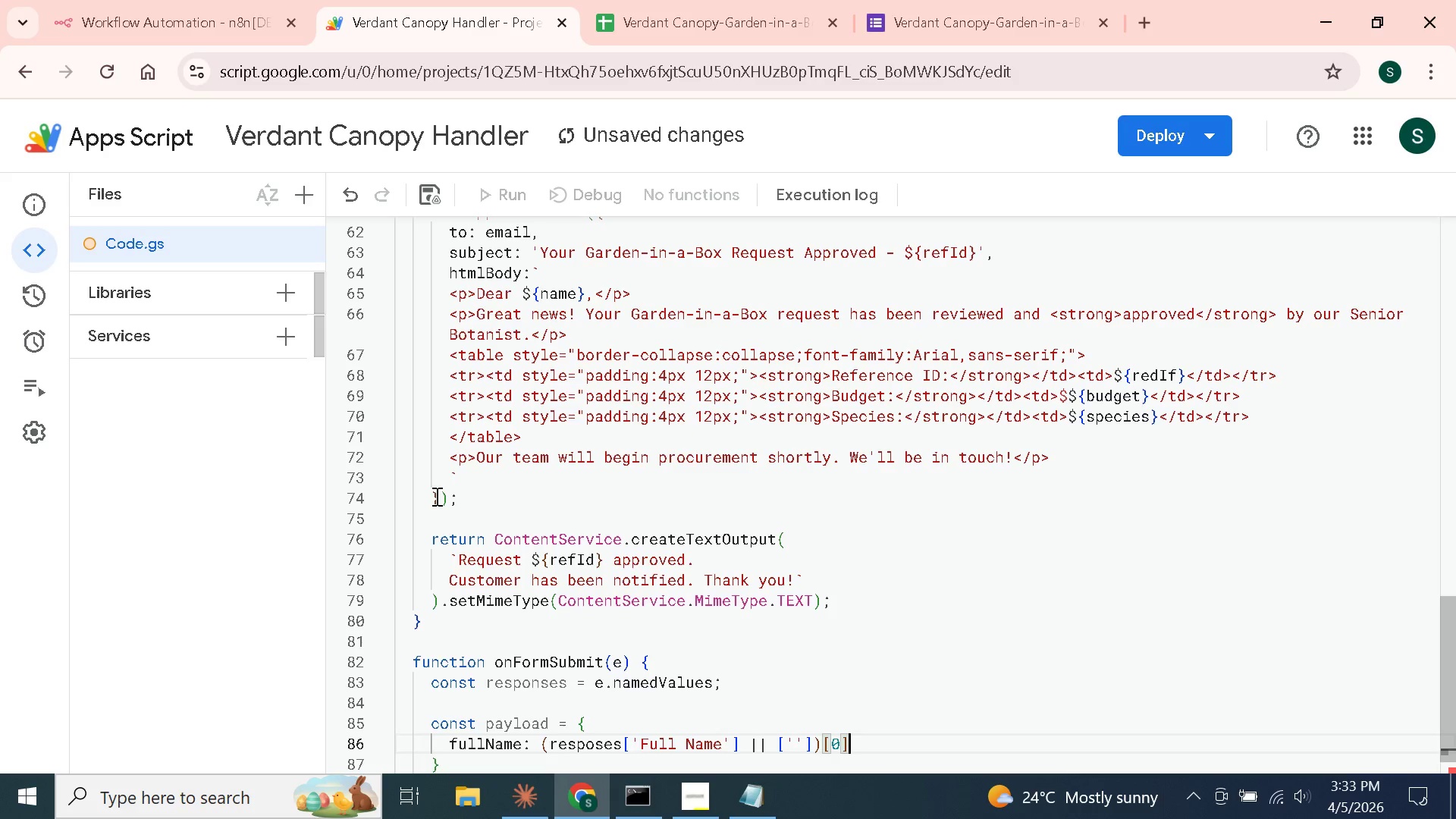 
type(.trim()
 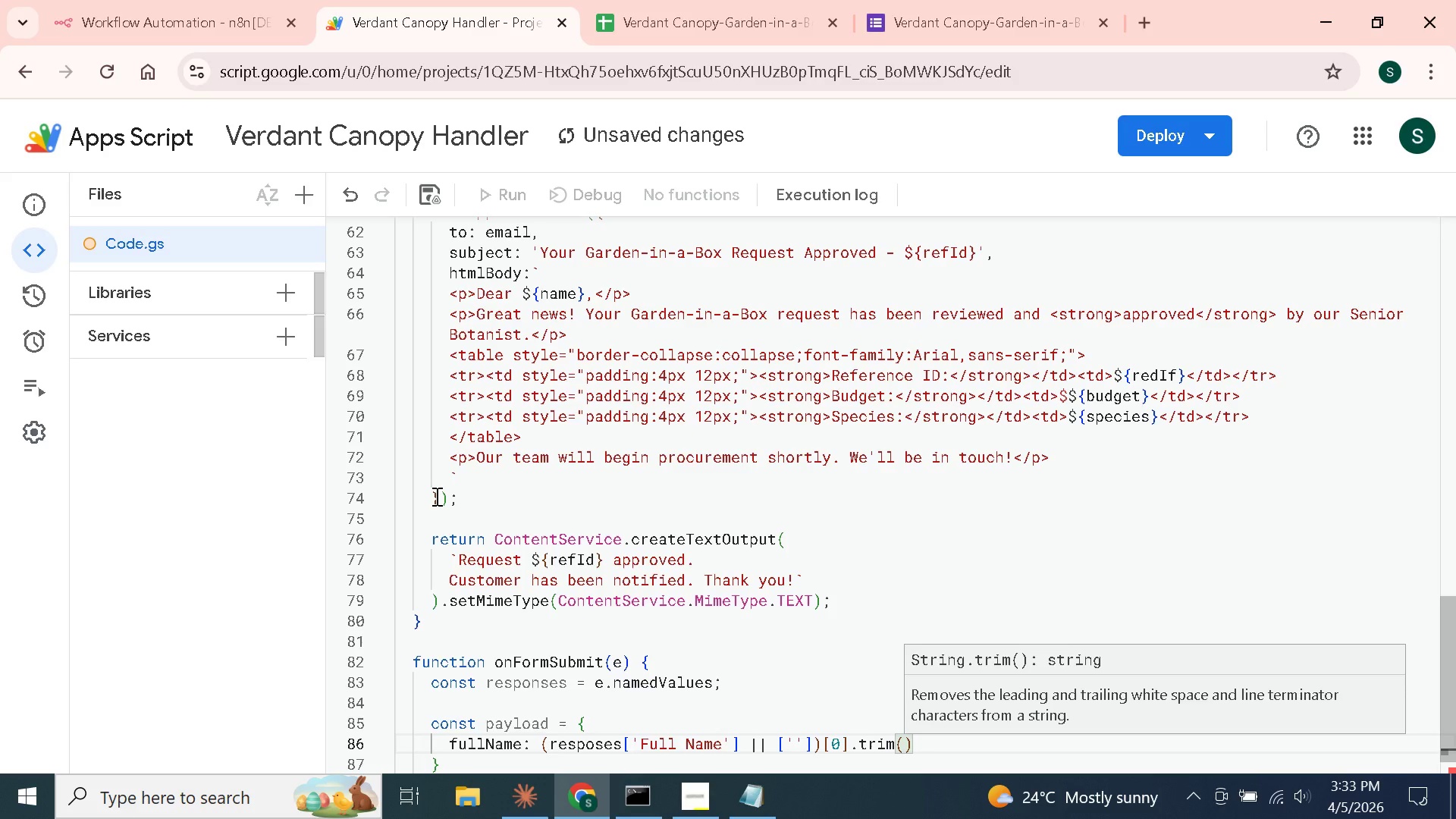 
key(ArrowRight)
 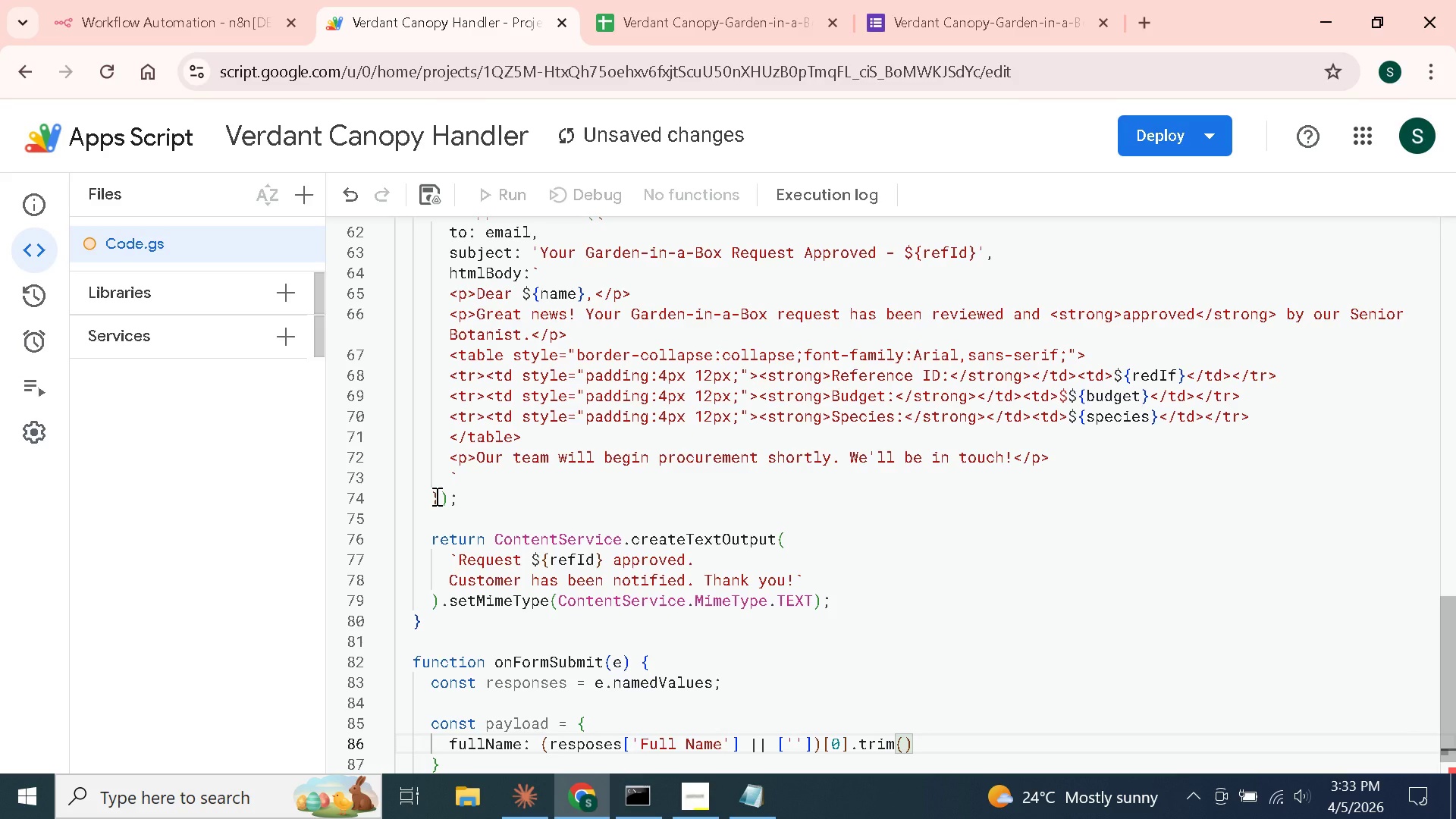 
key(Comma)
 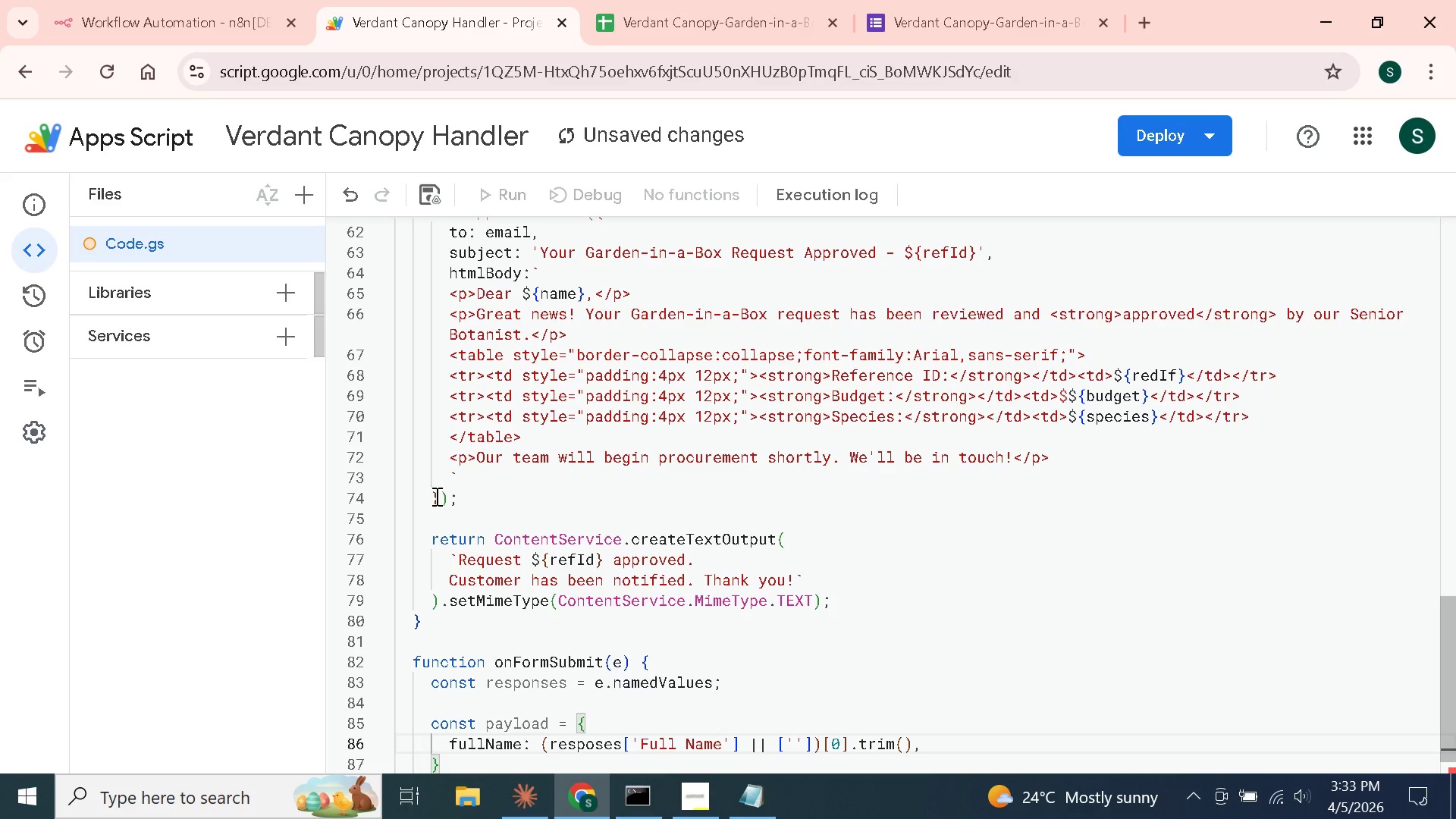 
key(Enter)
 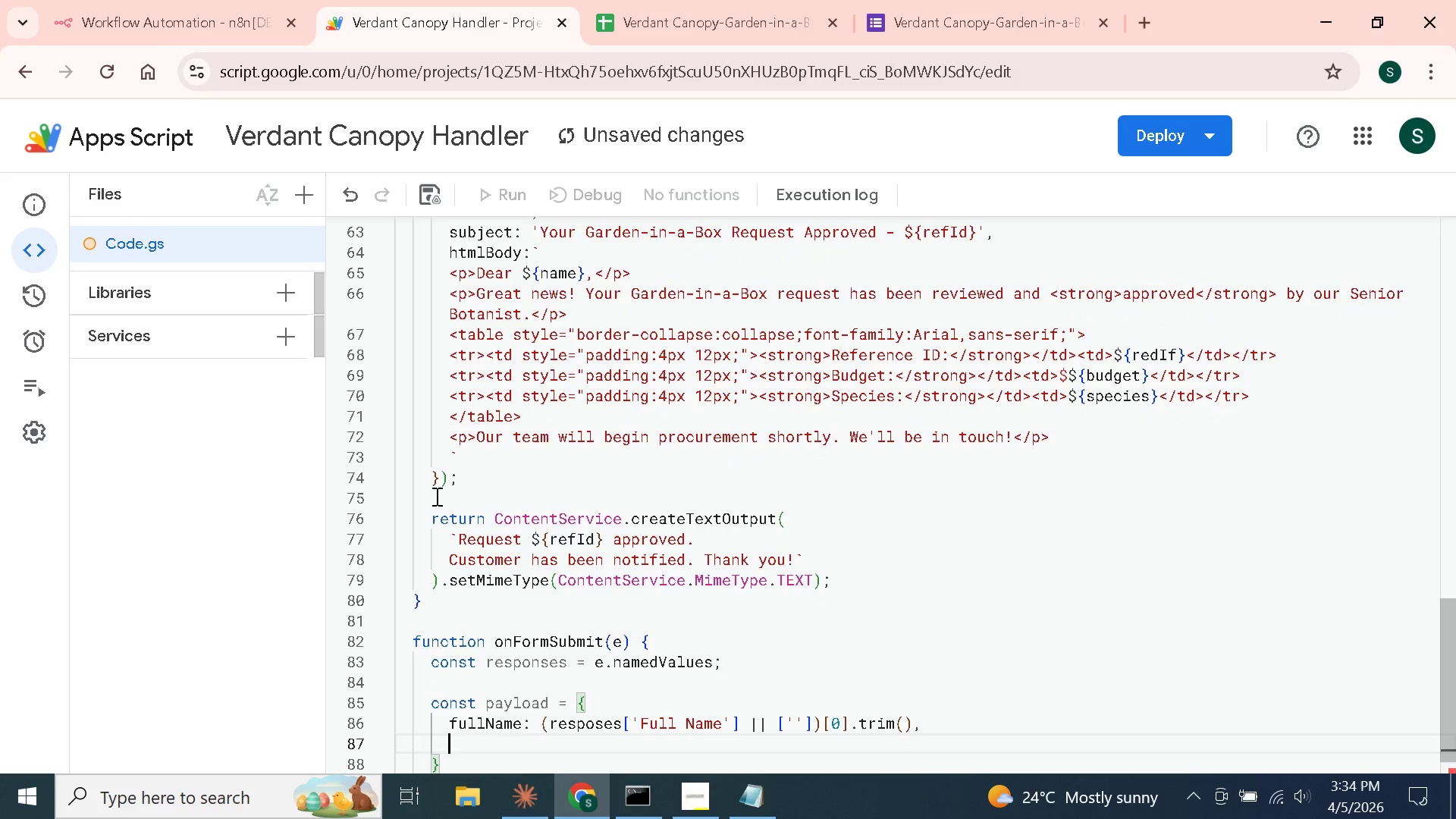 
wait(5.67)
 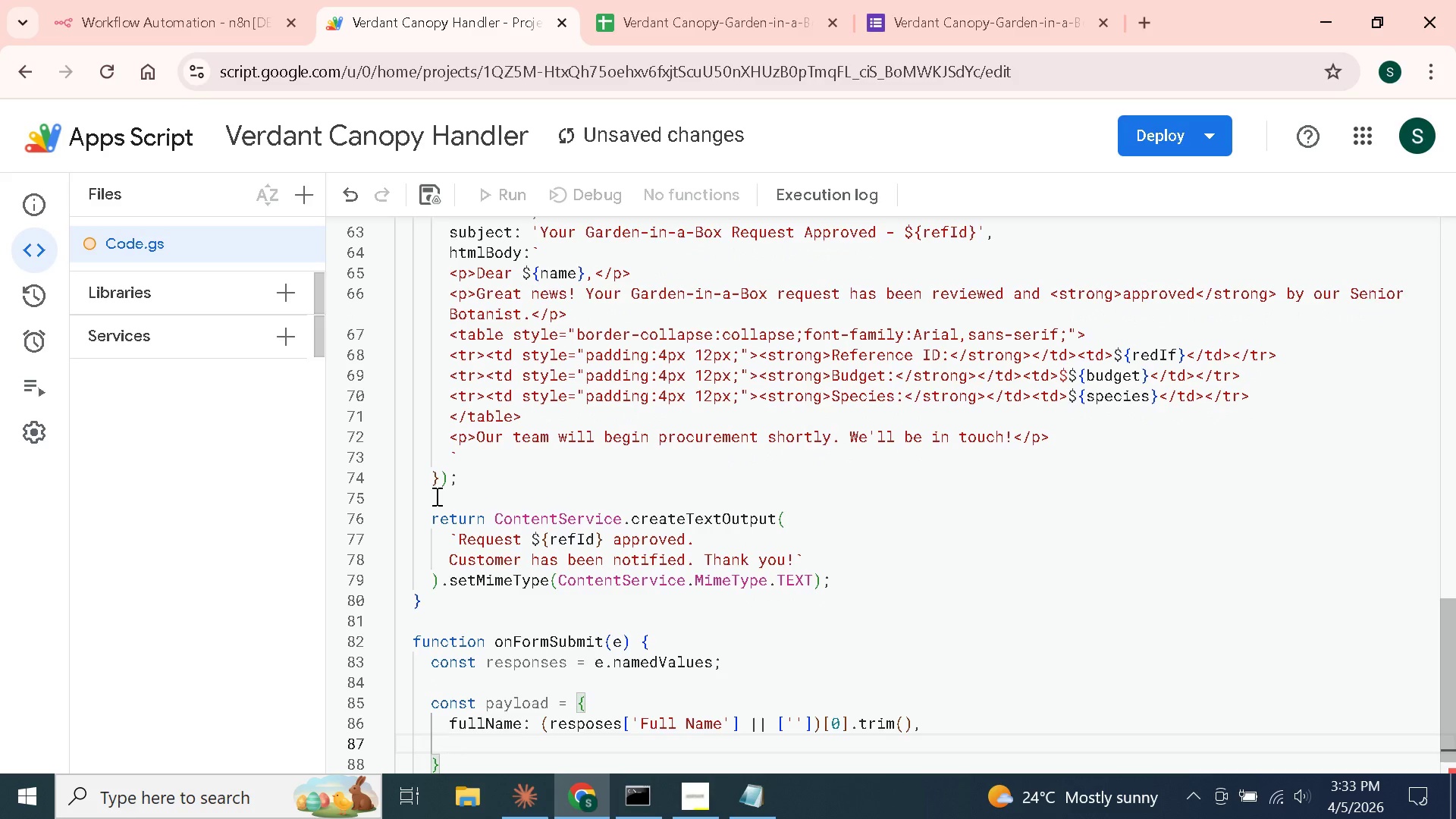 
hold_key(key=ShiftLeft, duration=0.58)
 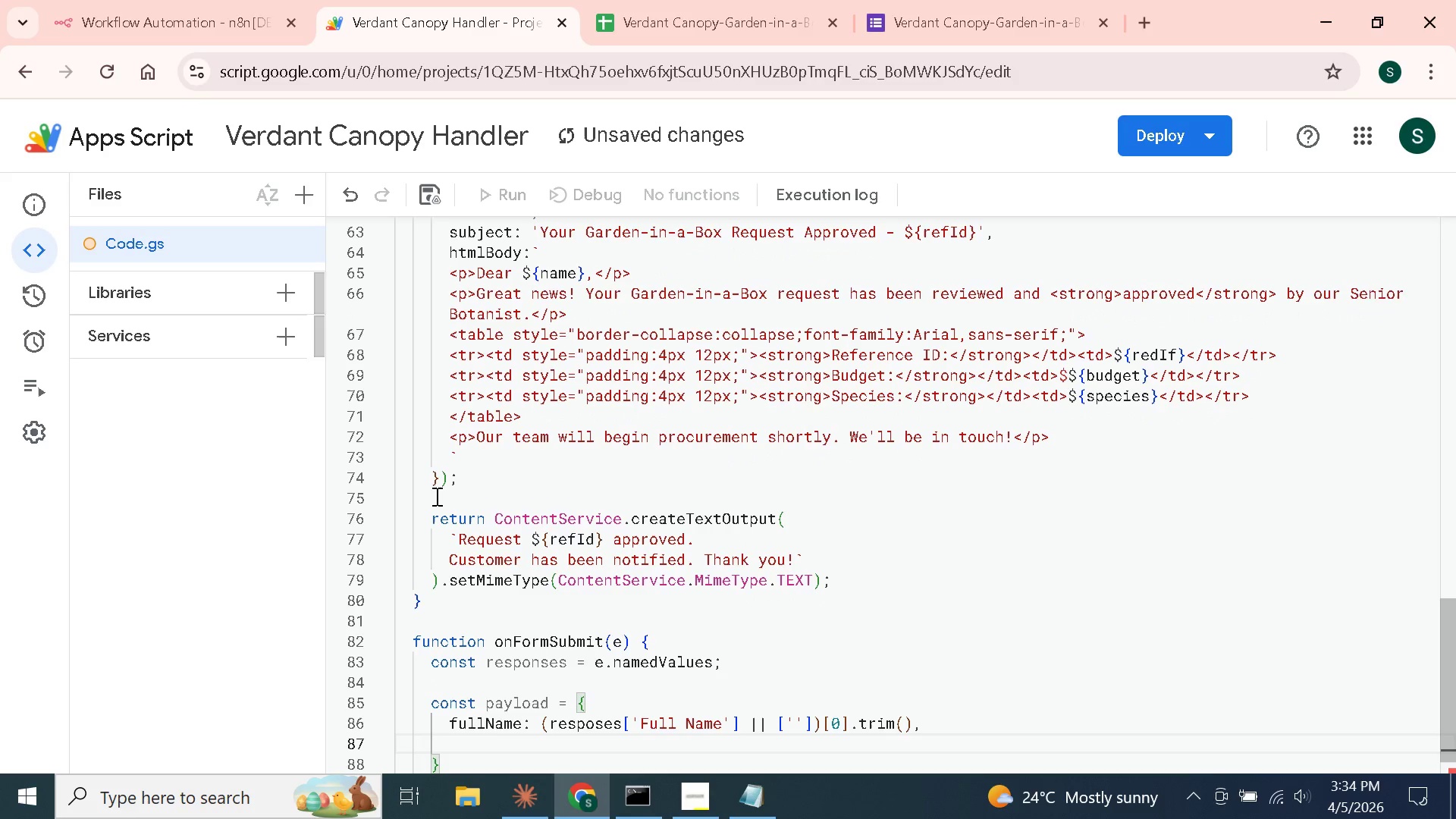 
type(email: (respi)
key(Backspace)
type(onces)
key(Backspace)
key(Backspace)
key(Backspace)
type(ses['Email Address[PageDown][PageDown])
 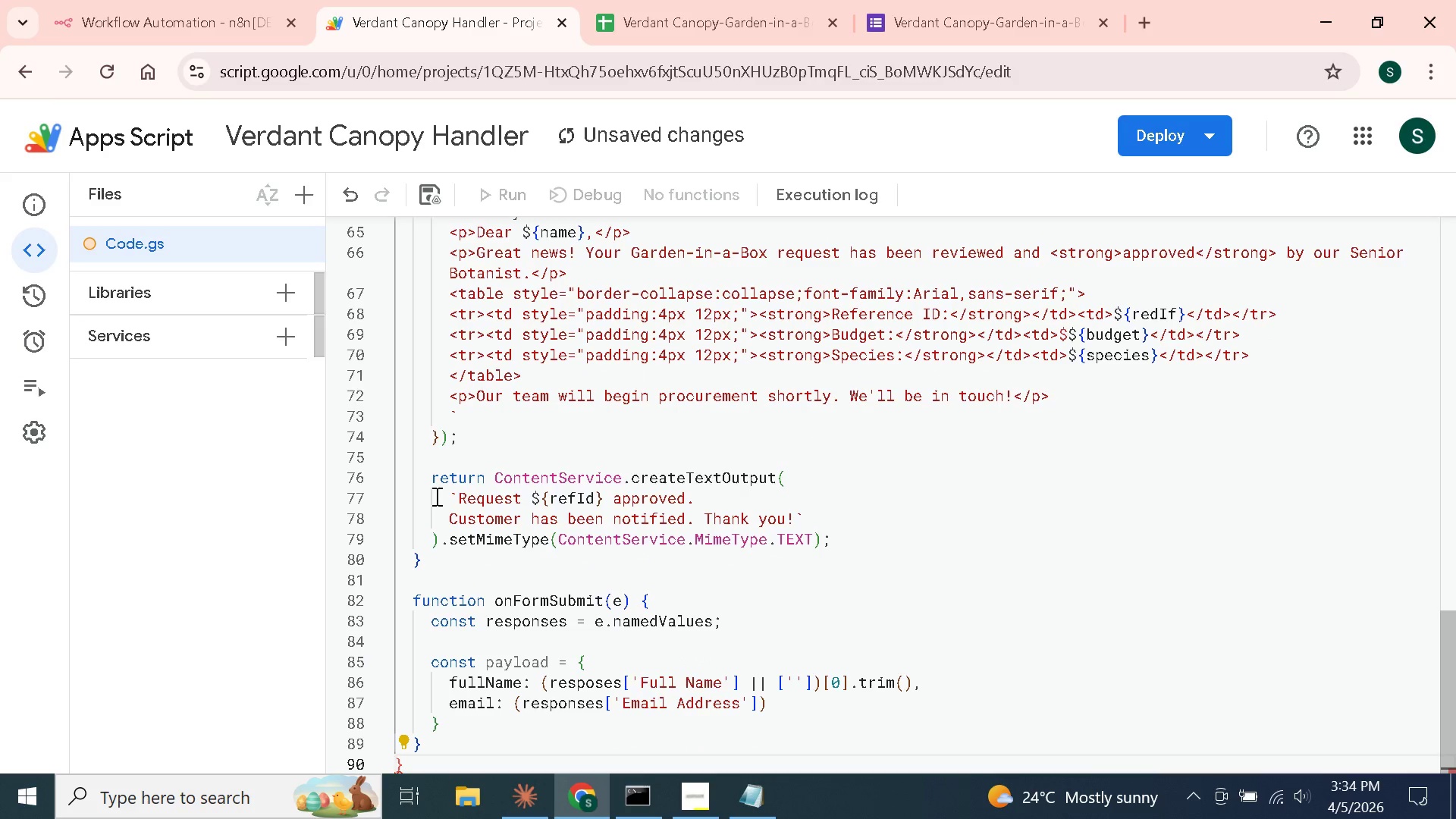 
left_click([758, 702])
 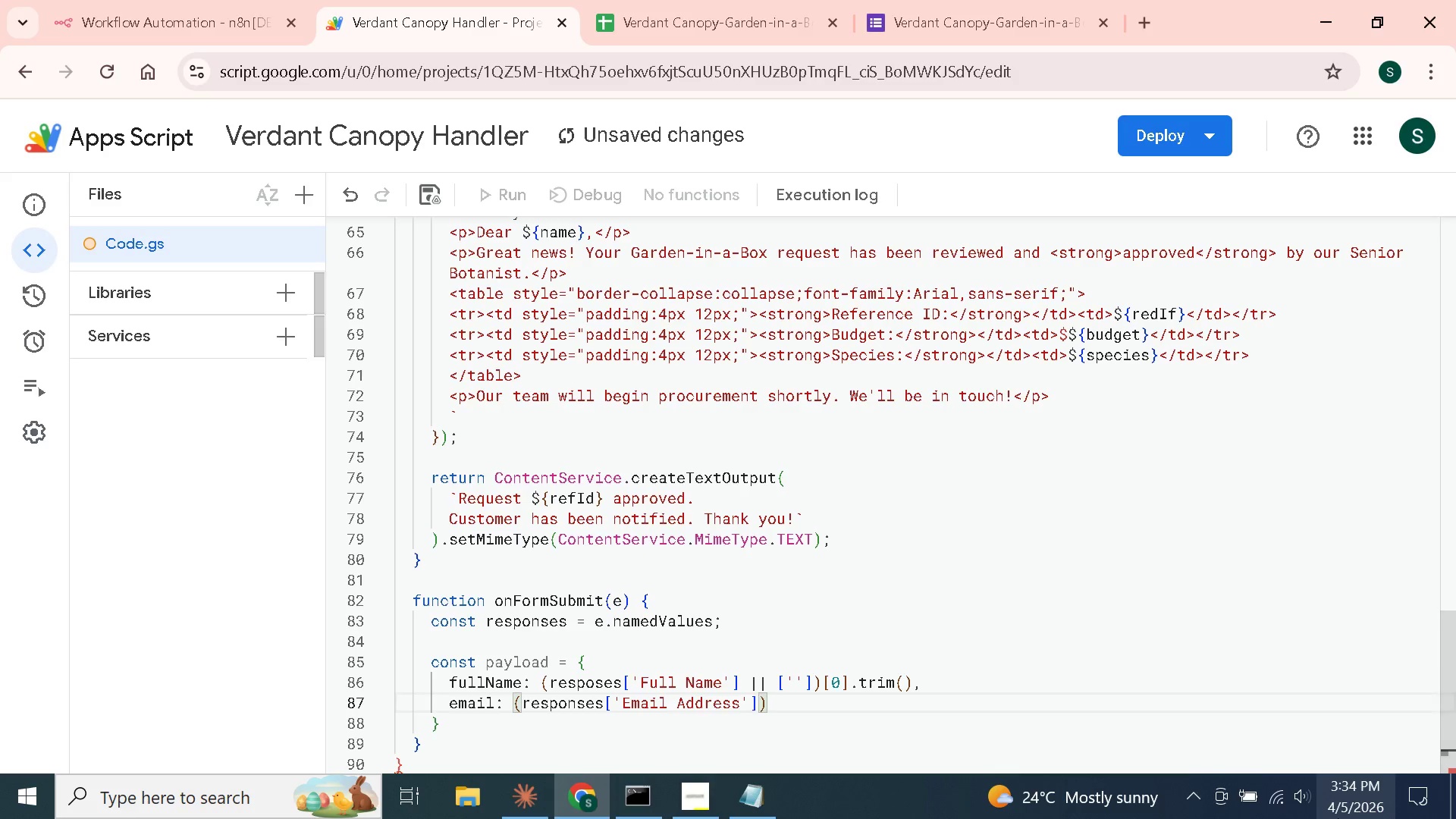 
key(Space)
 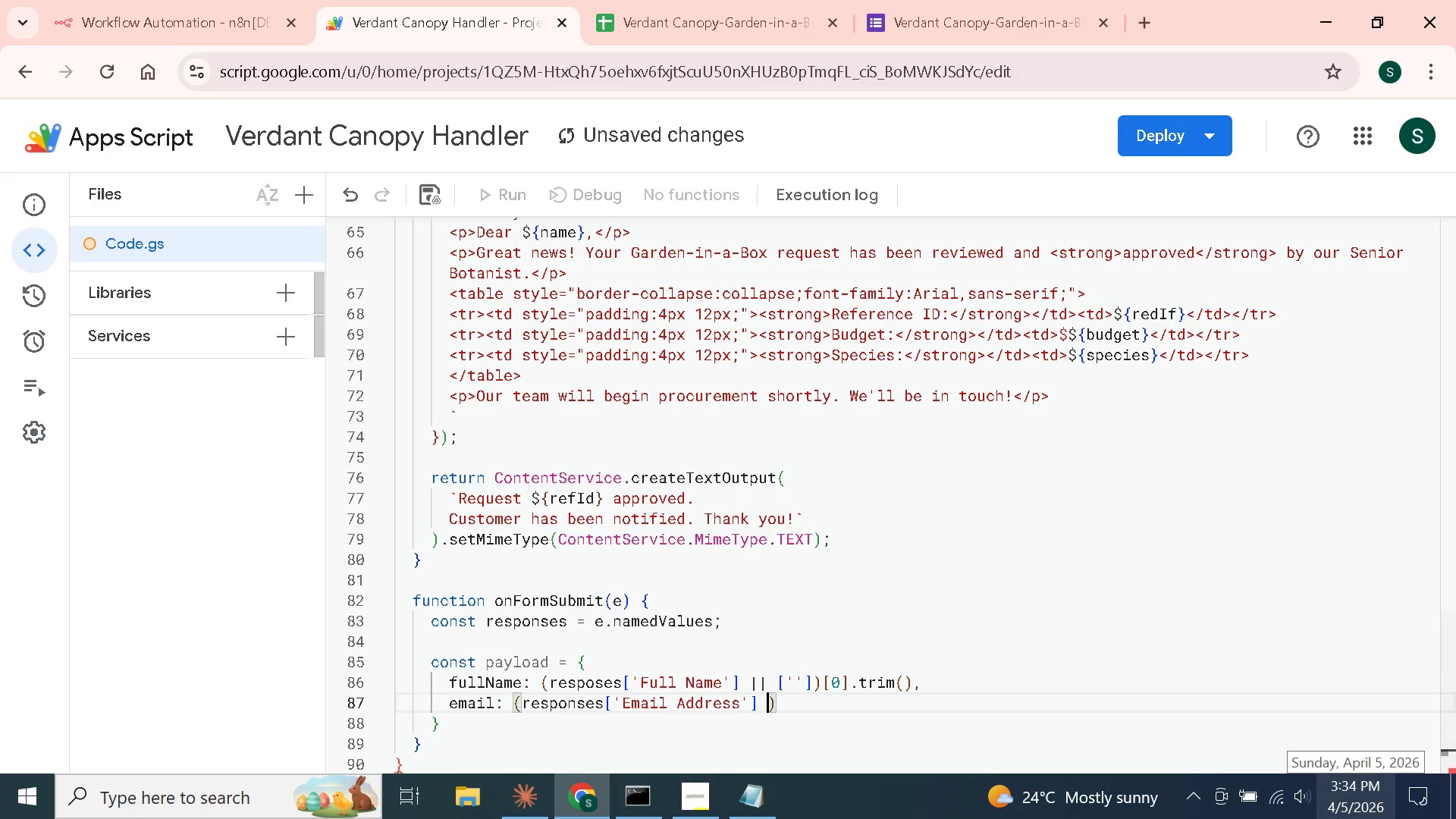 
key(Shift+Backslash)
 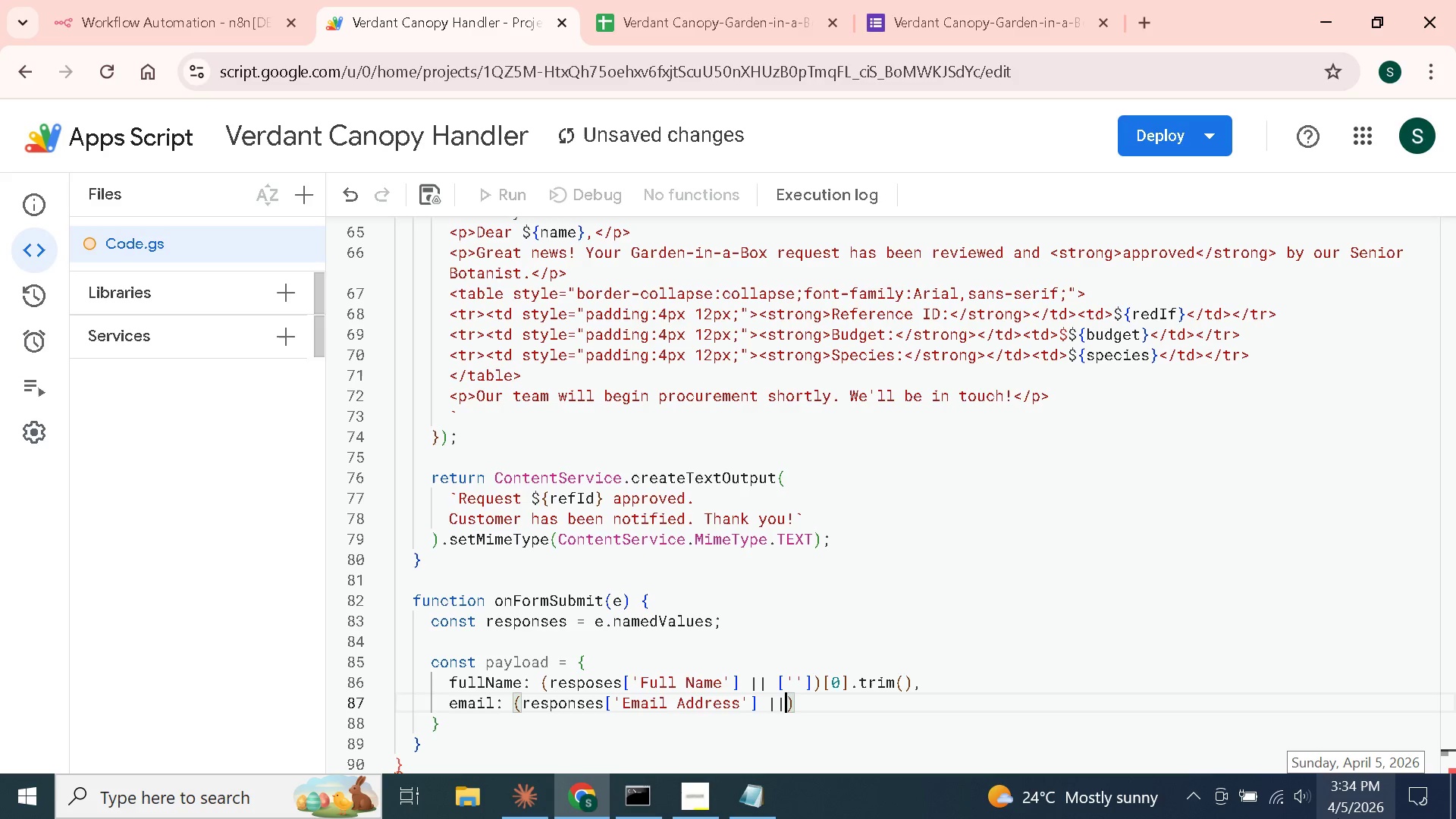 
key(Shift+Backslash)
 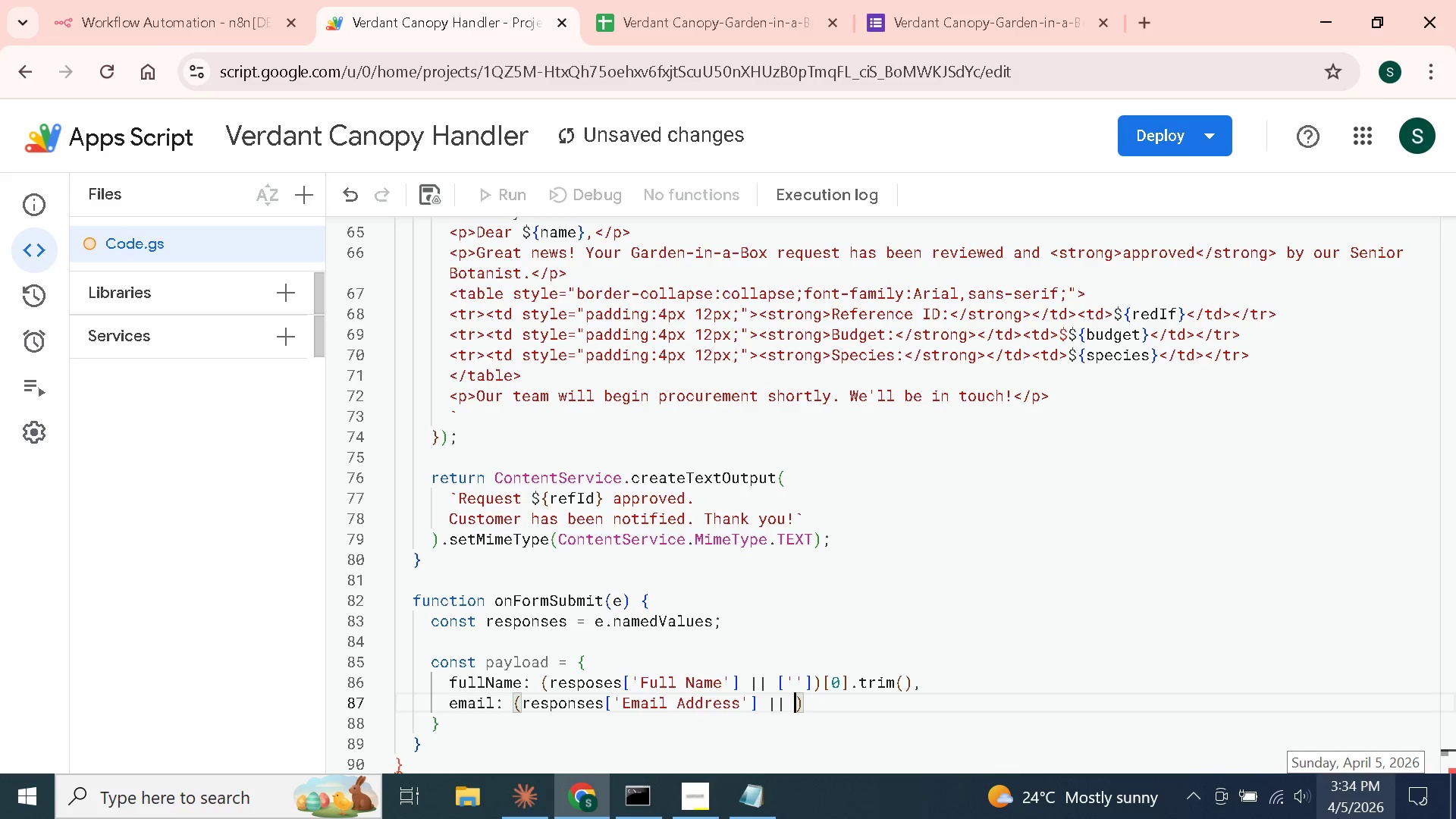 
key(Space)
 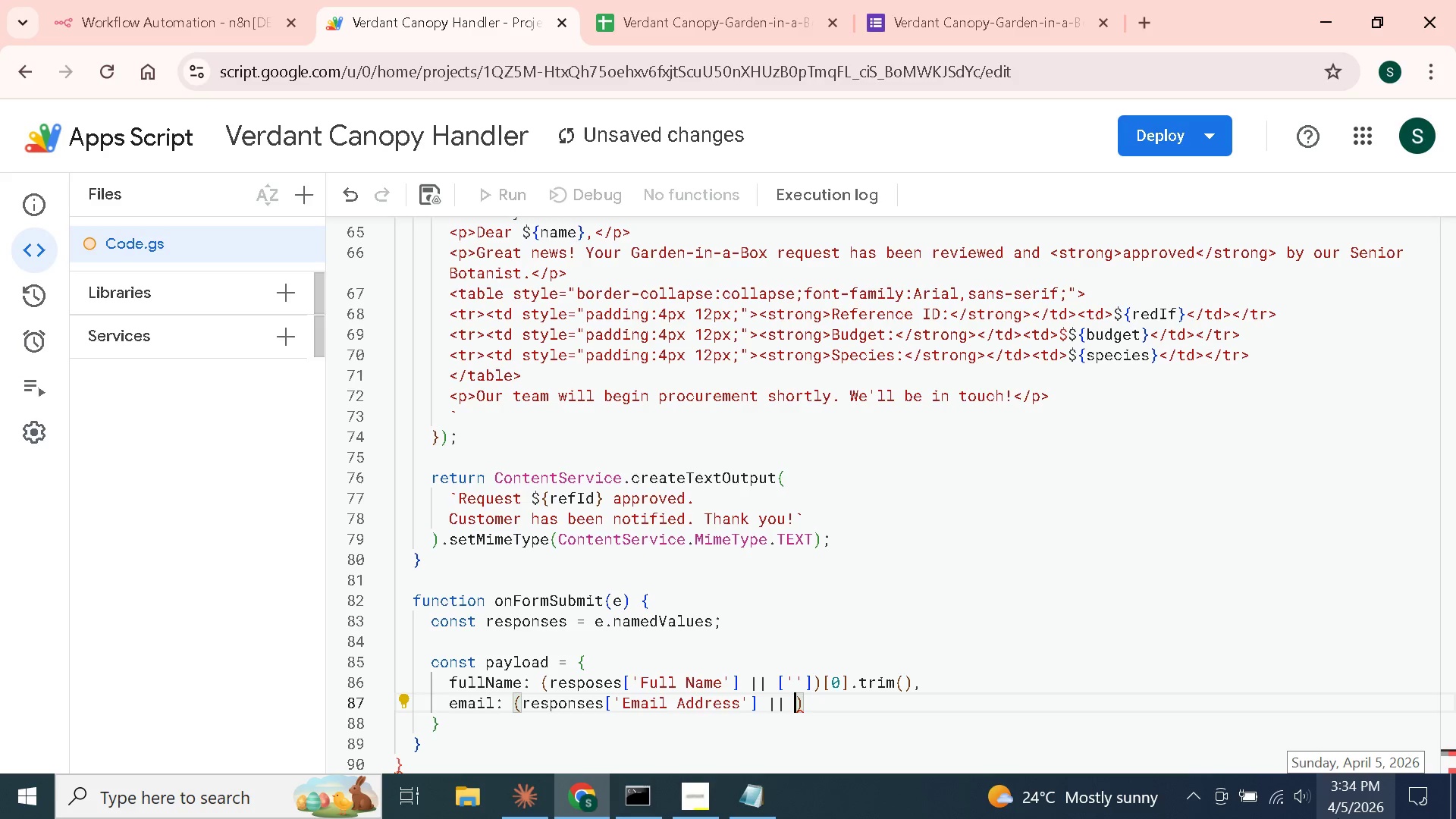 
key(BracketLeft)
 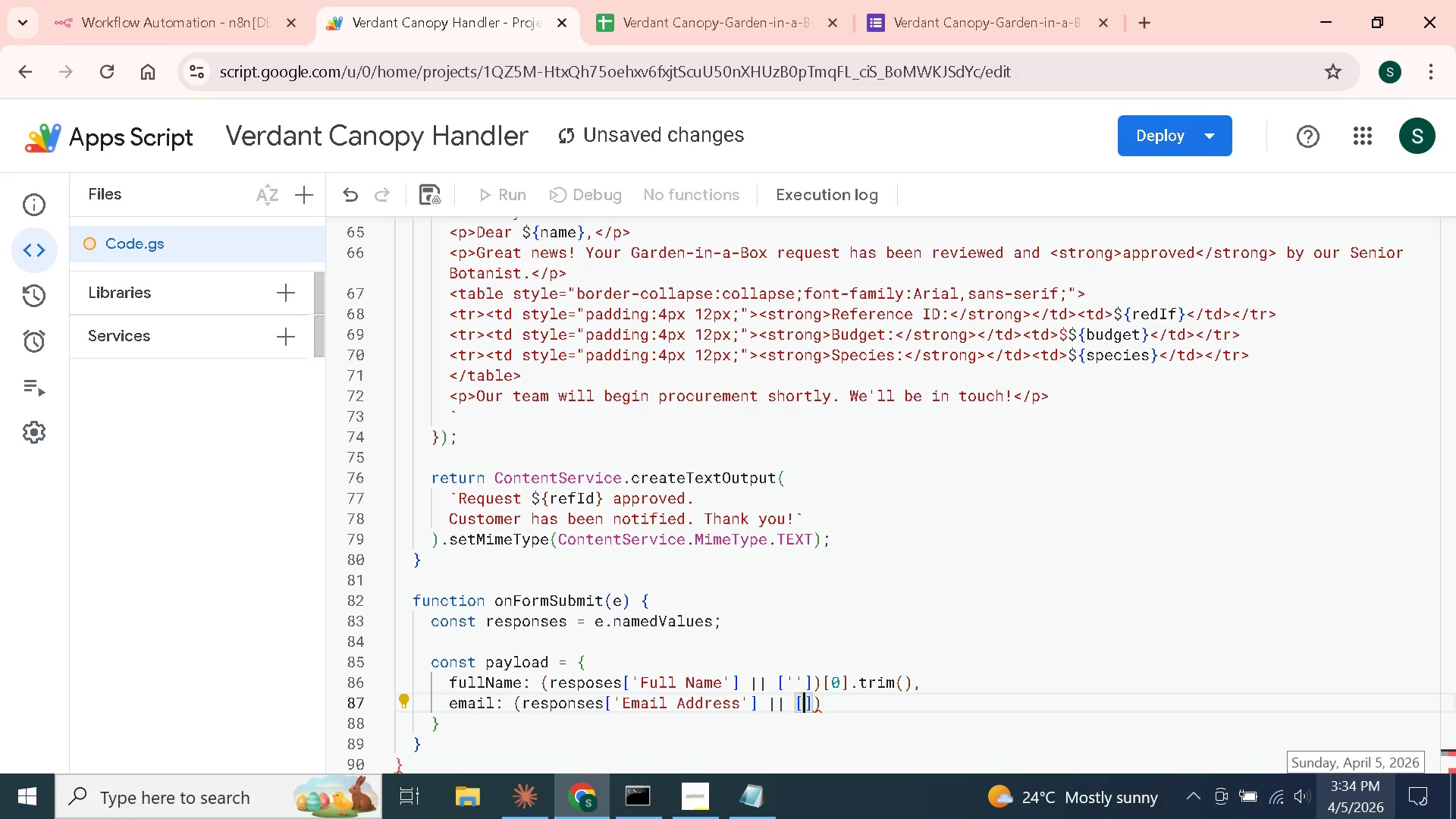 
key(Backspace)
 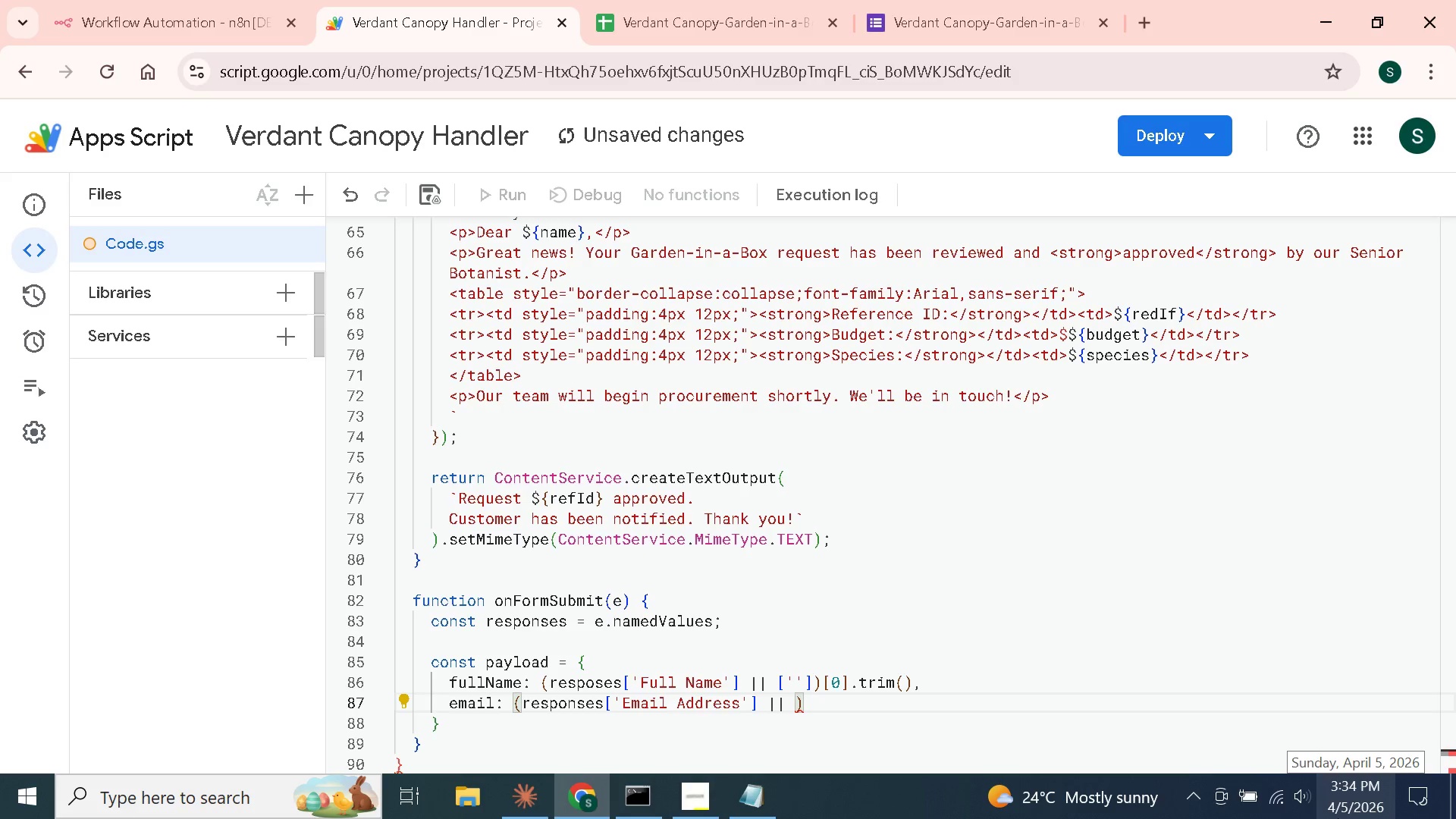 
key(BracketLeft)
 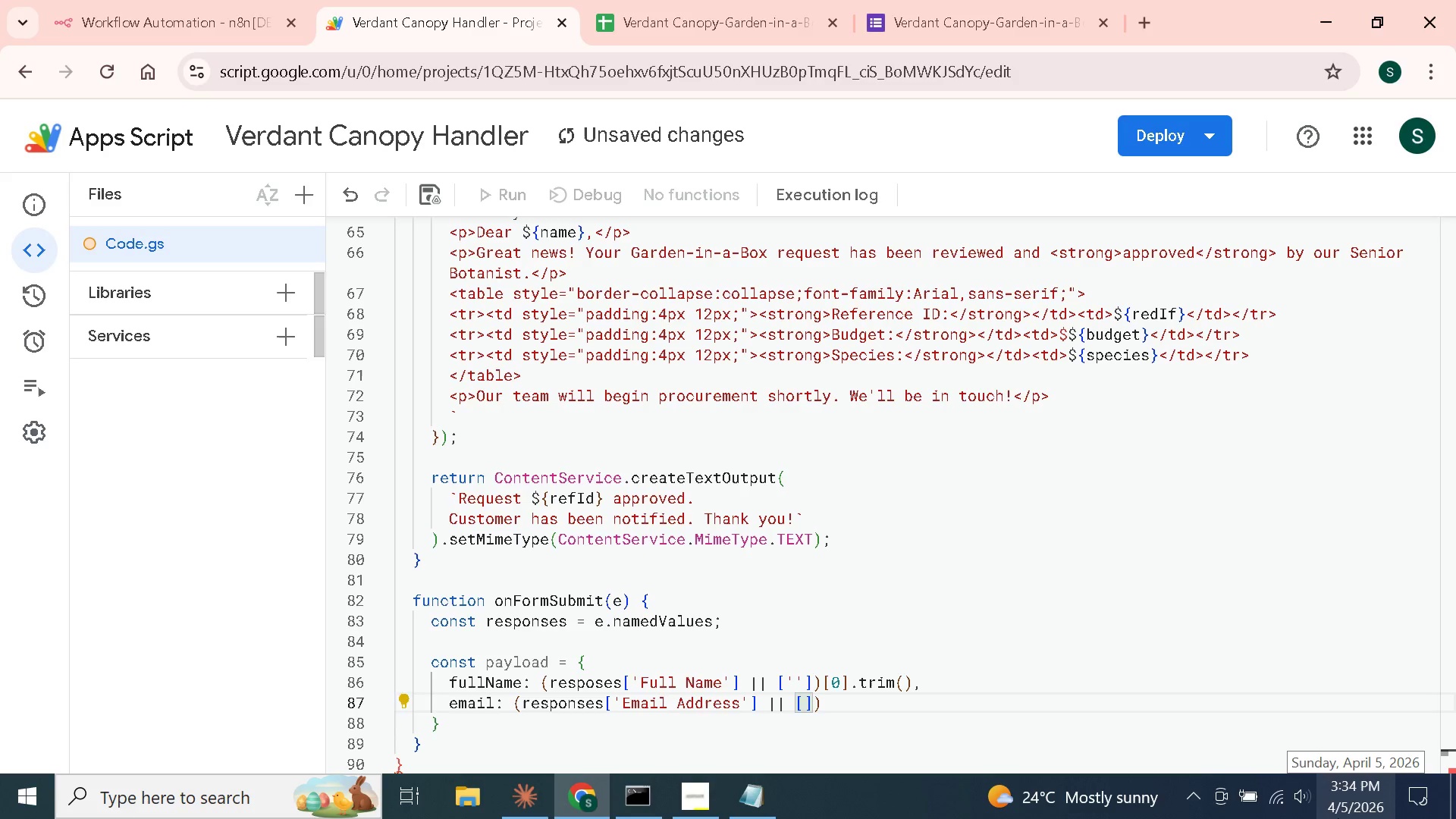 
key(Semicolon)
 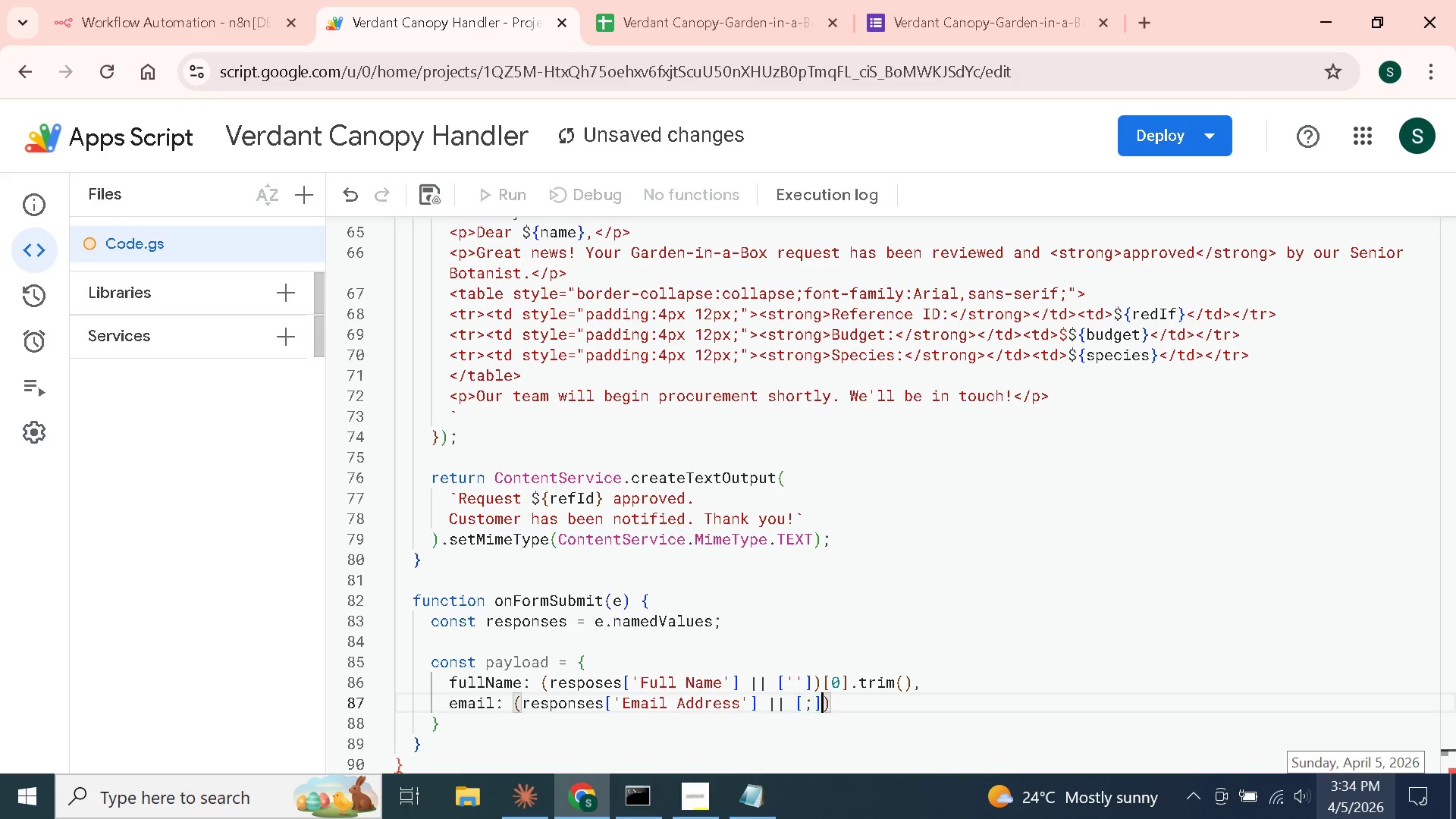 
key(ArrowRight)
 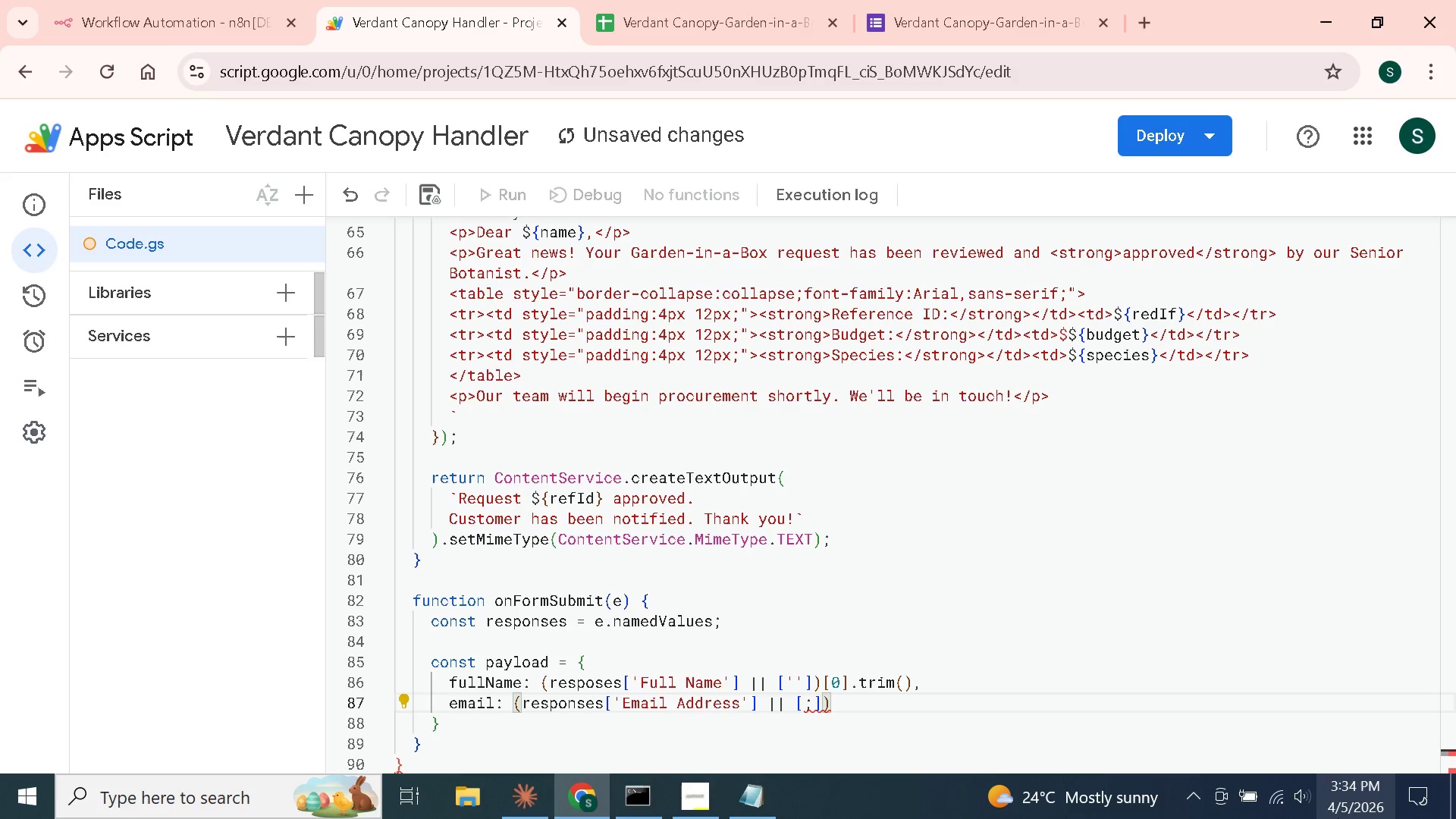 
key(ArrowLeft)
 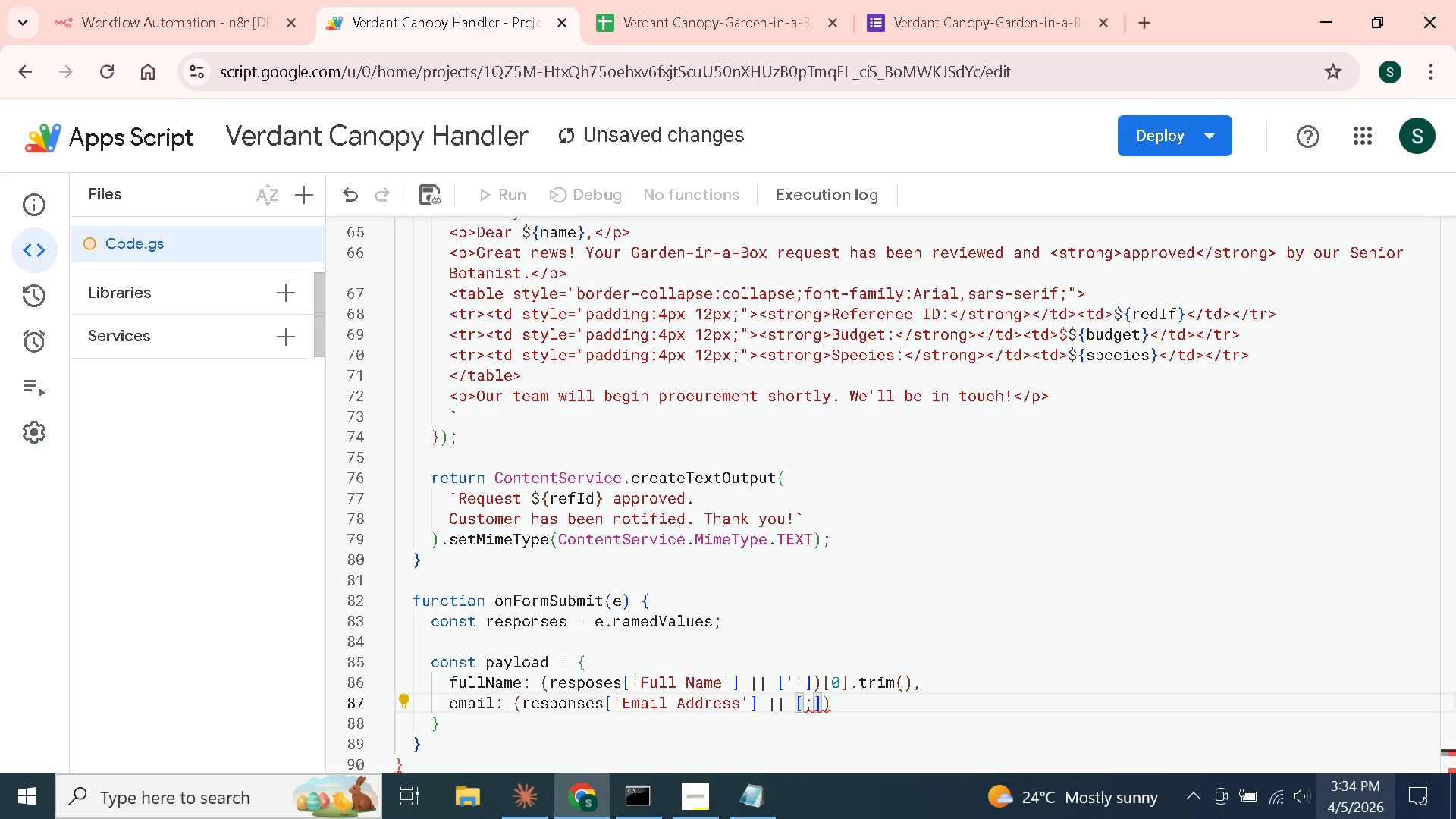 
key(Backspace)
 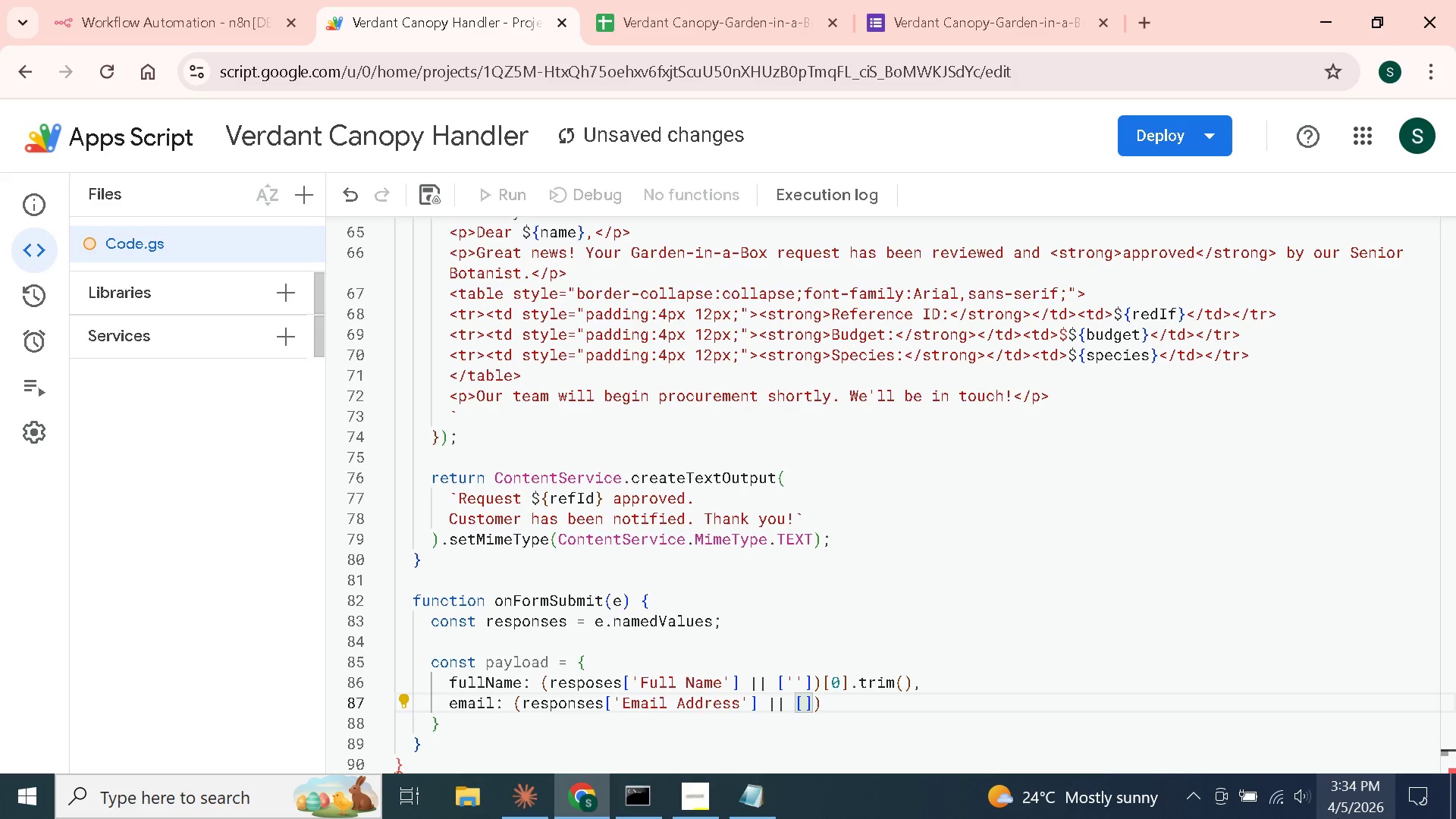 
key(Quote)
 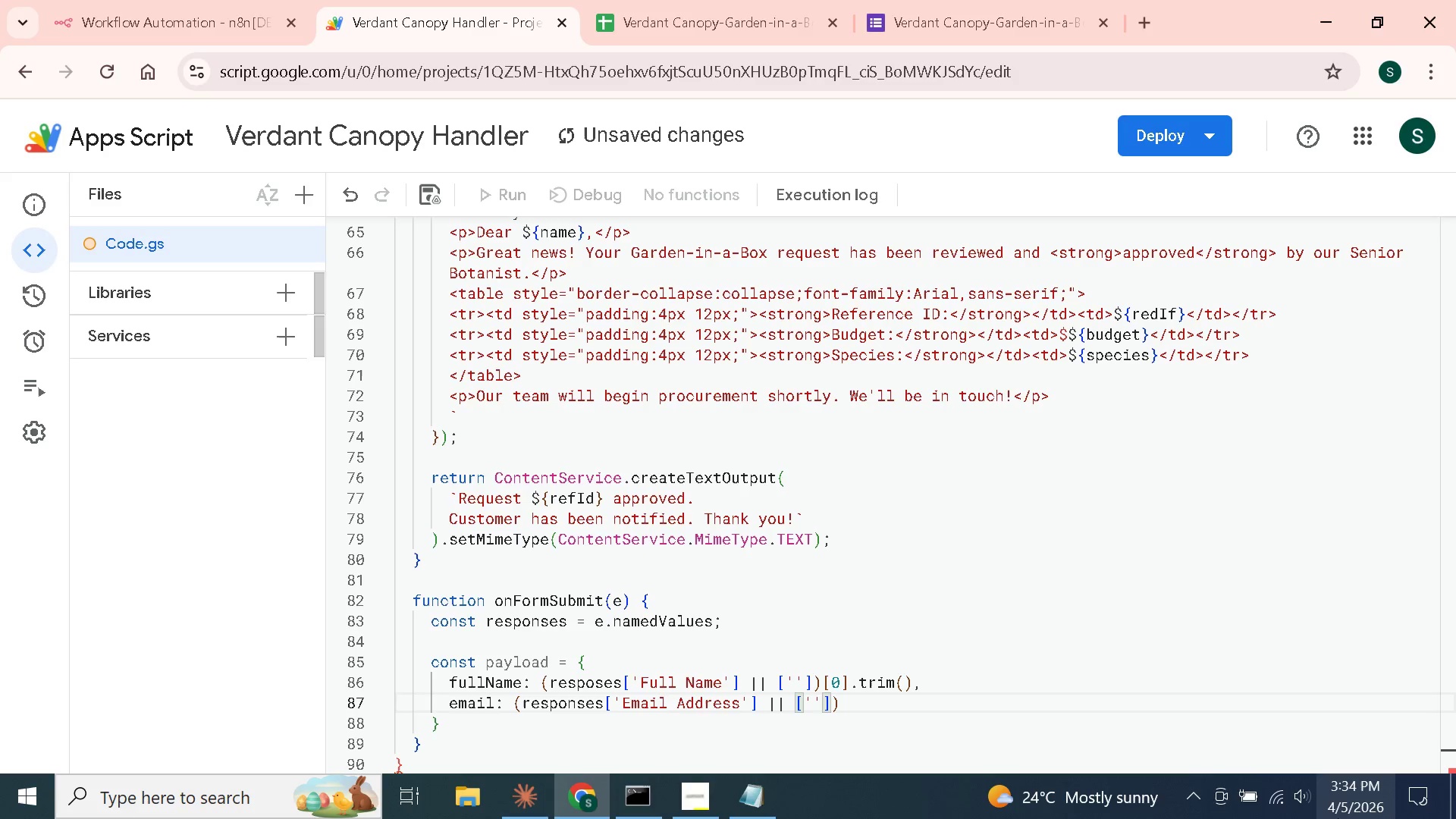 
key(ArrowRight)
 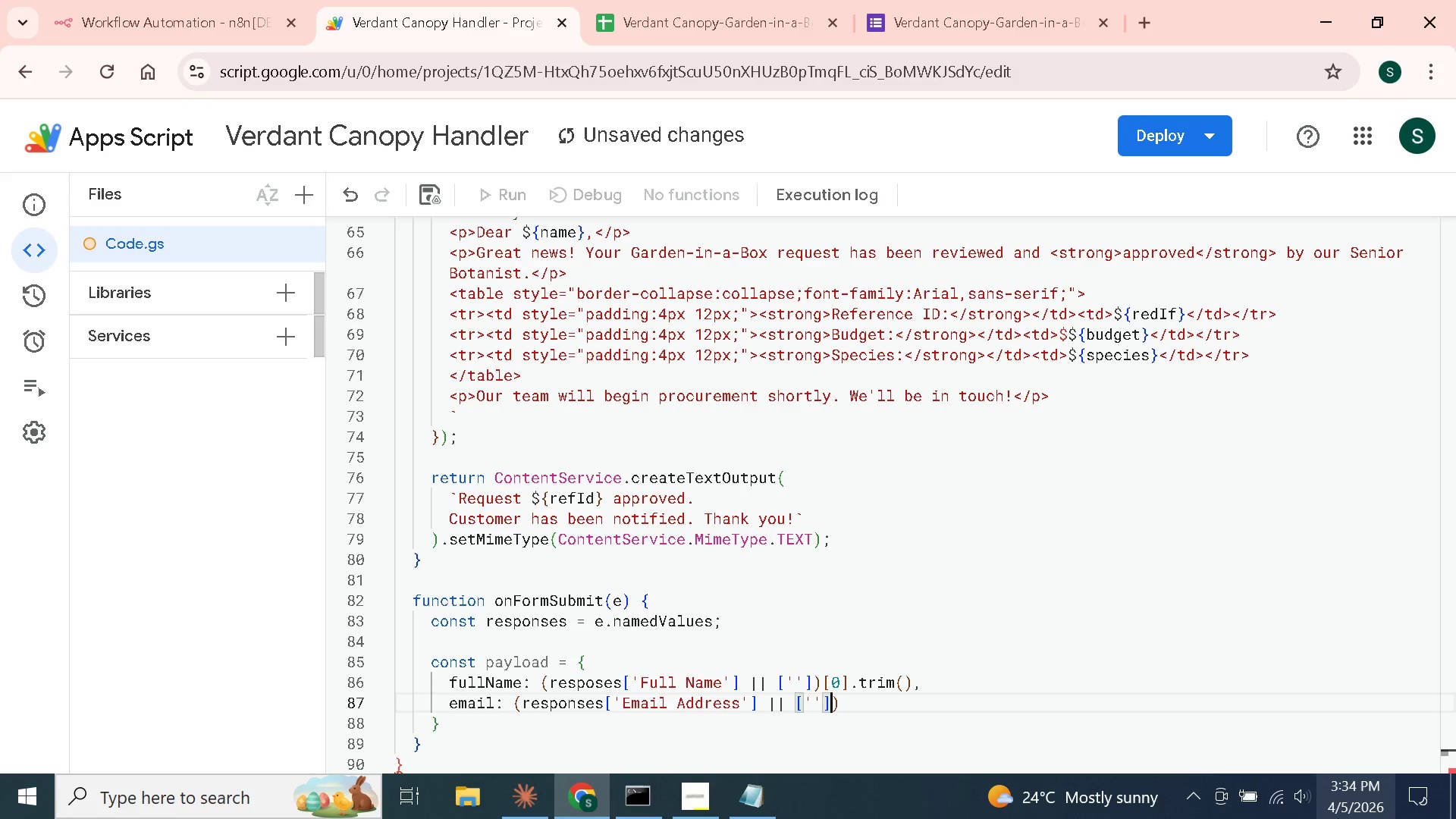 
key(ArrowRight)
 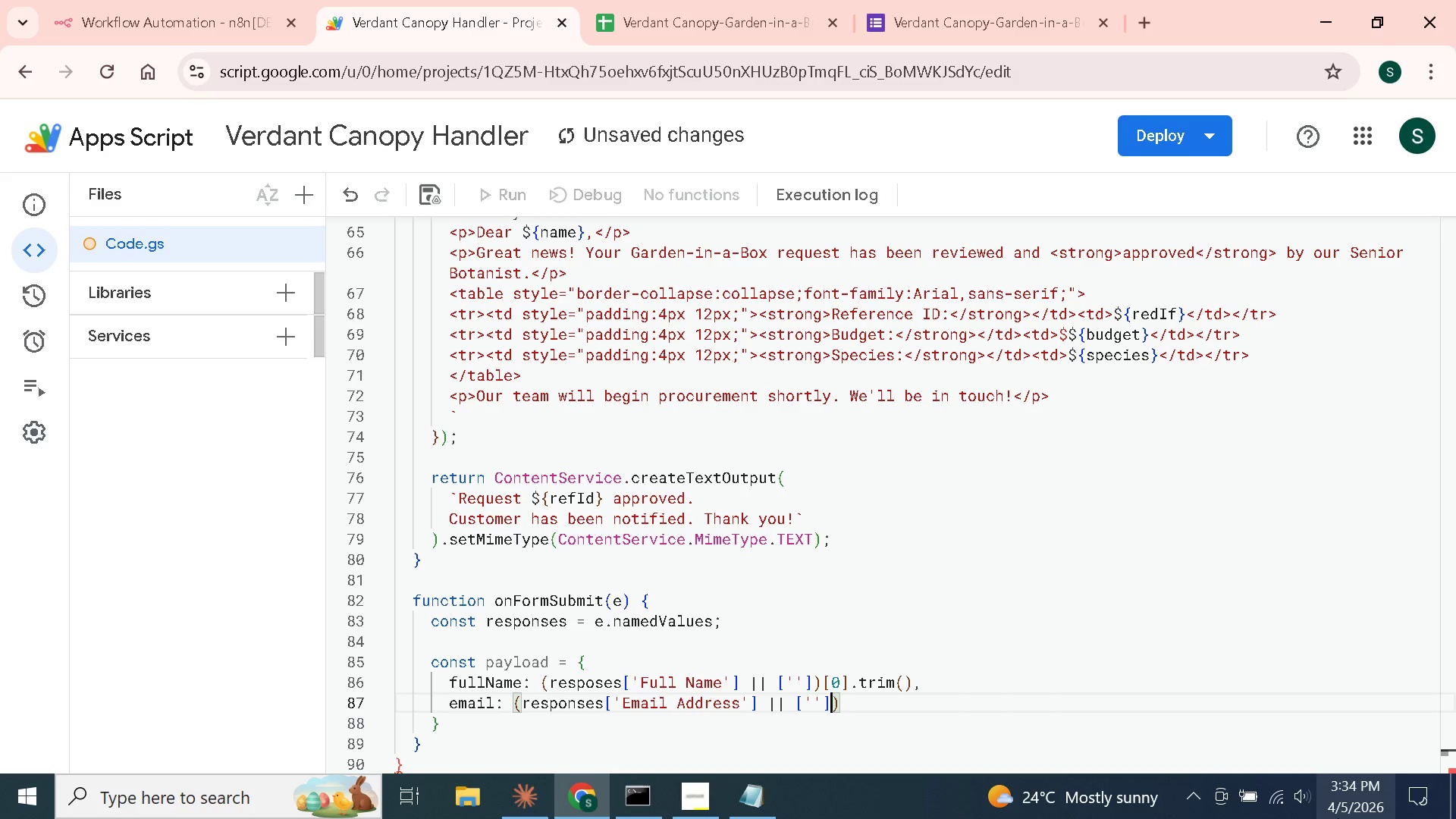 
key(ArrowRight)
 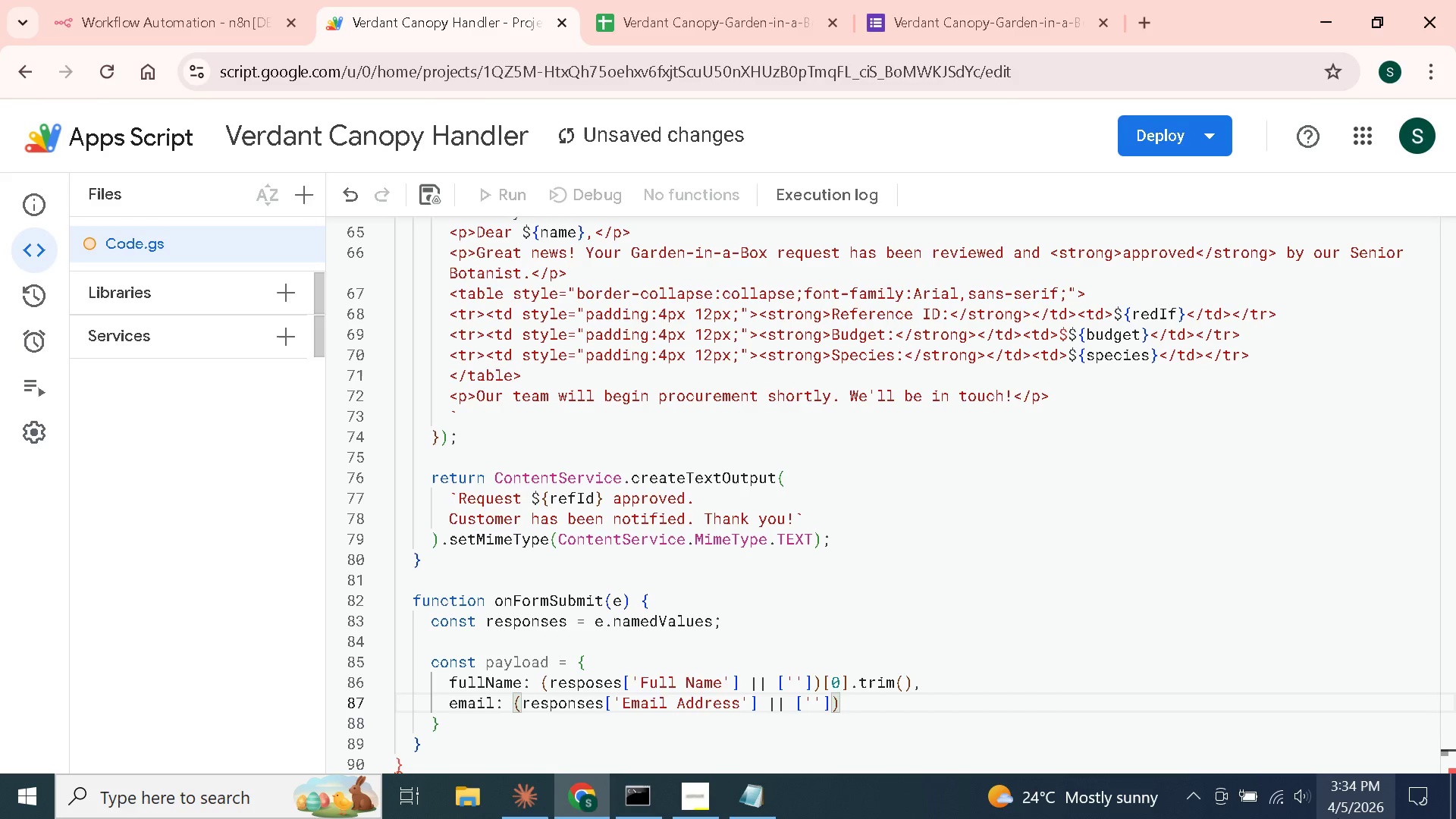 
key(BracketLeft)
 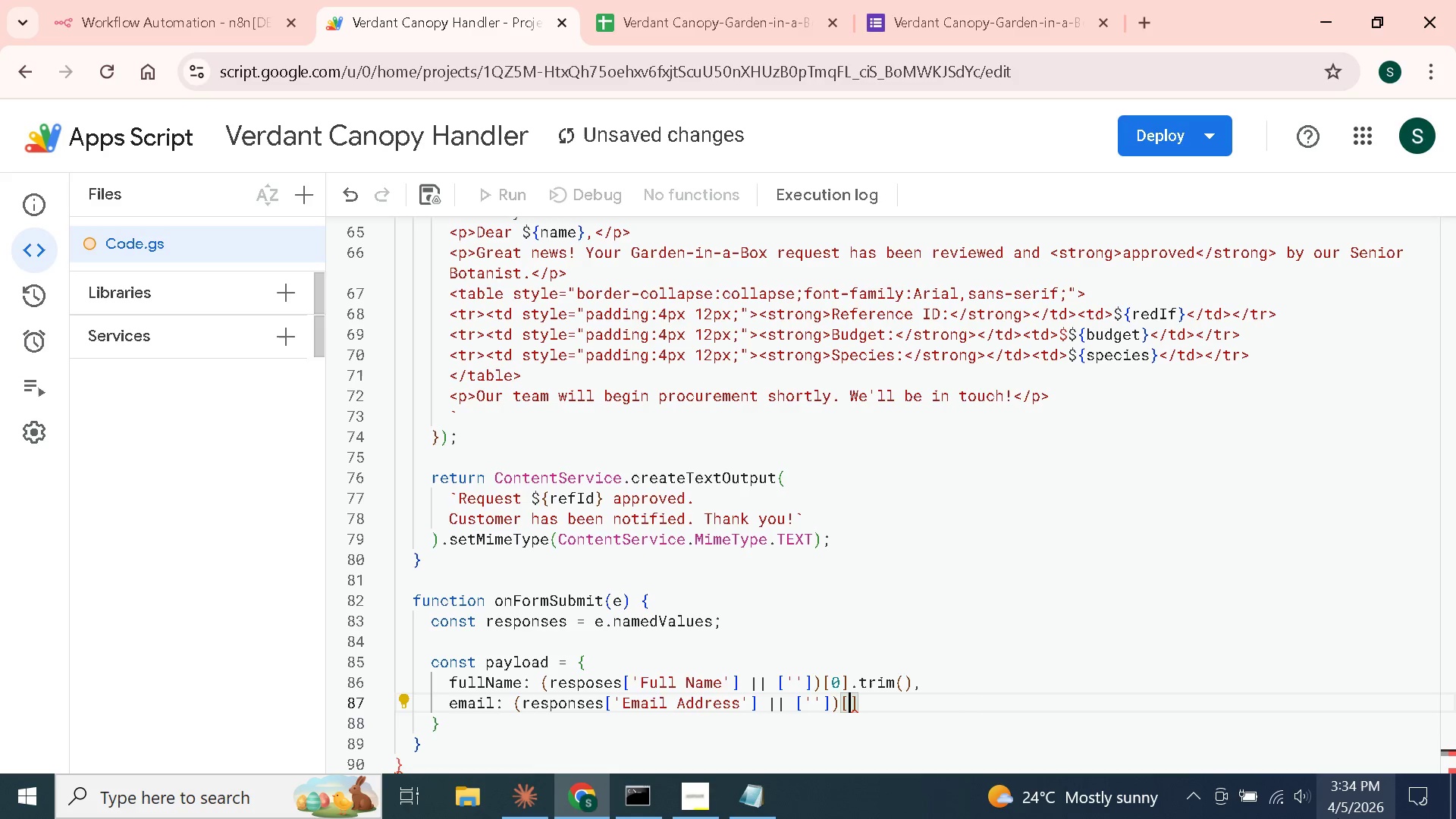 
key(0)
 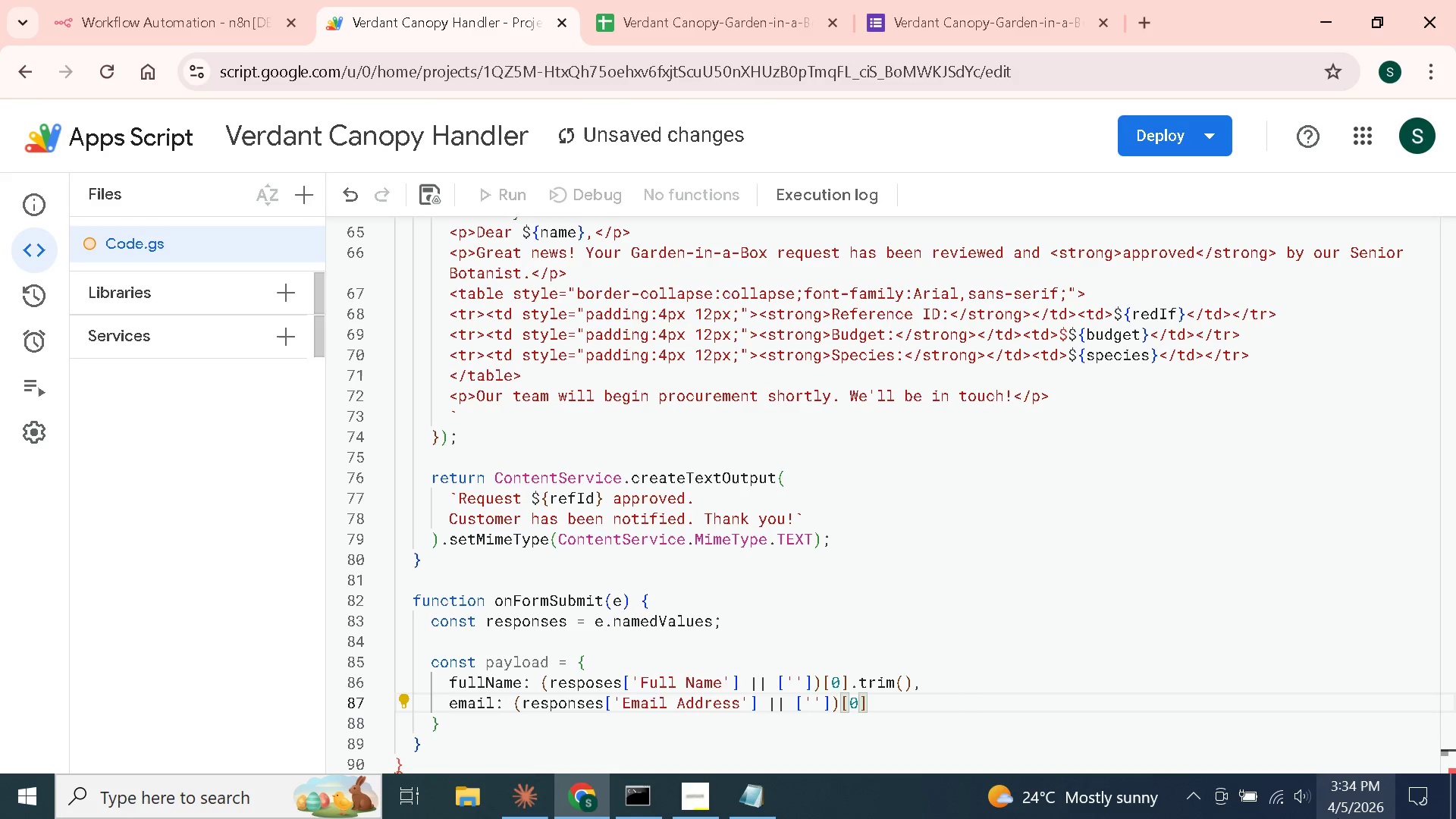 
key(ArrowRight)
 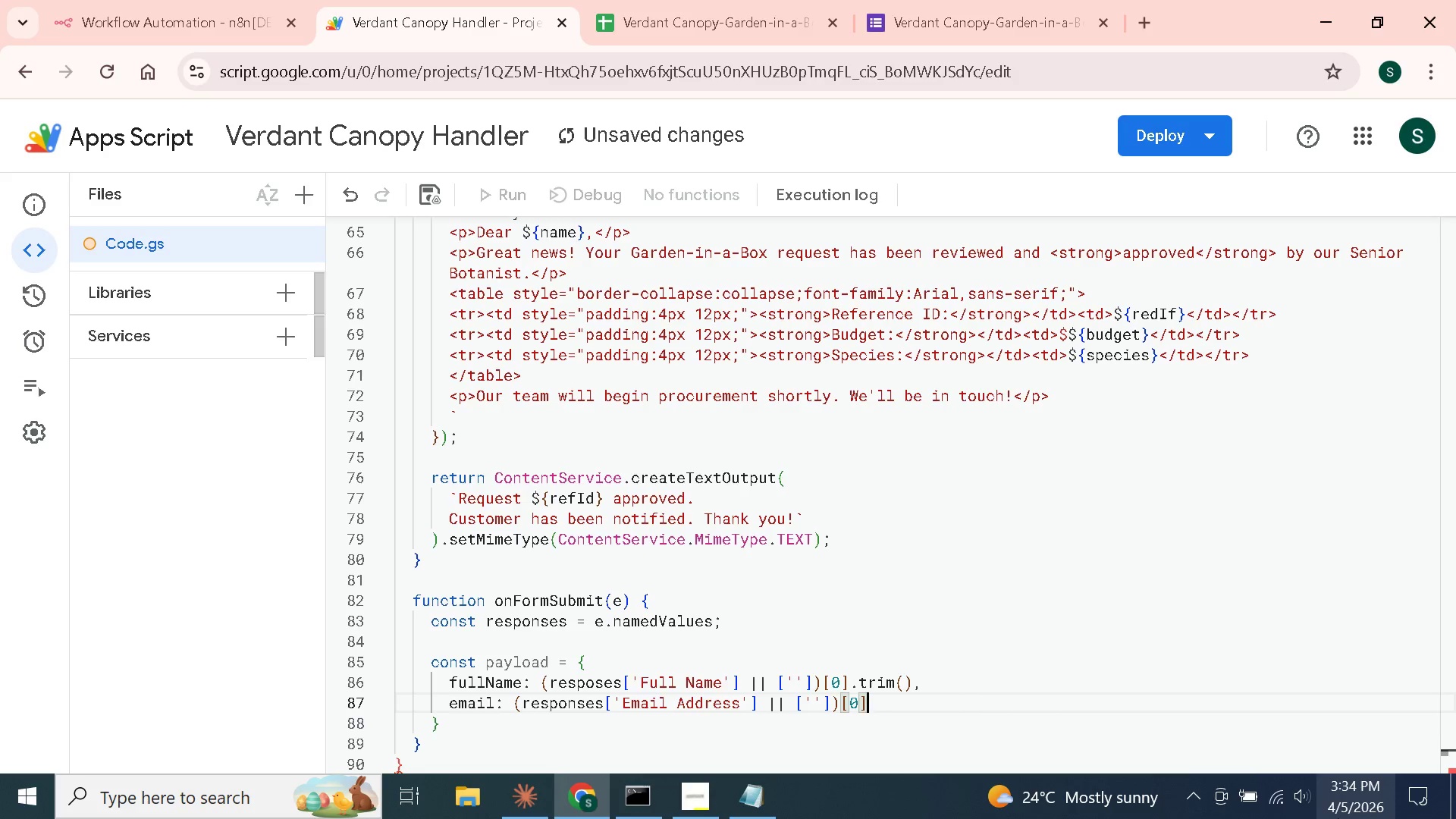 
type(.trim()
 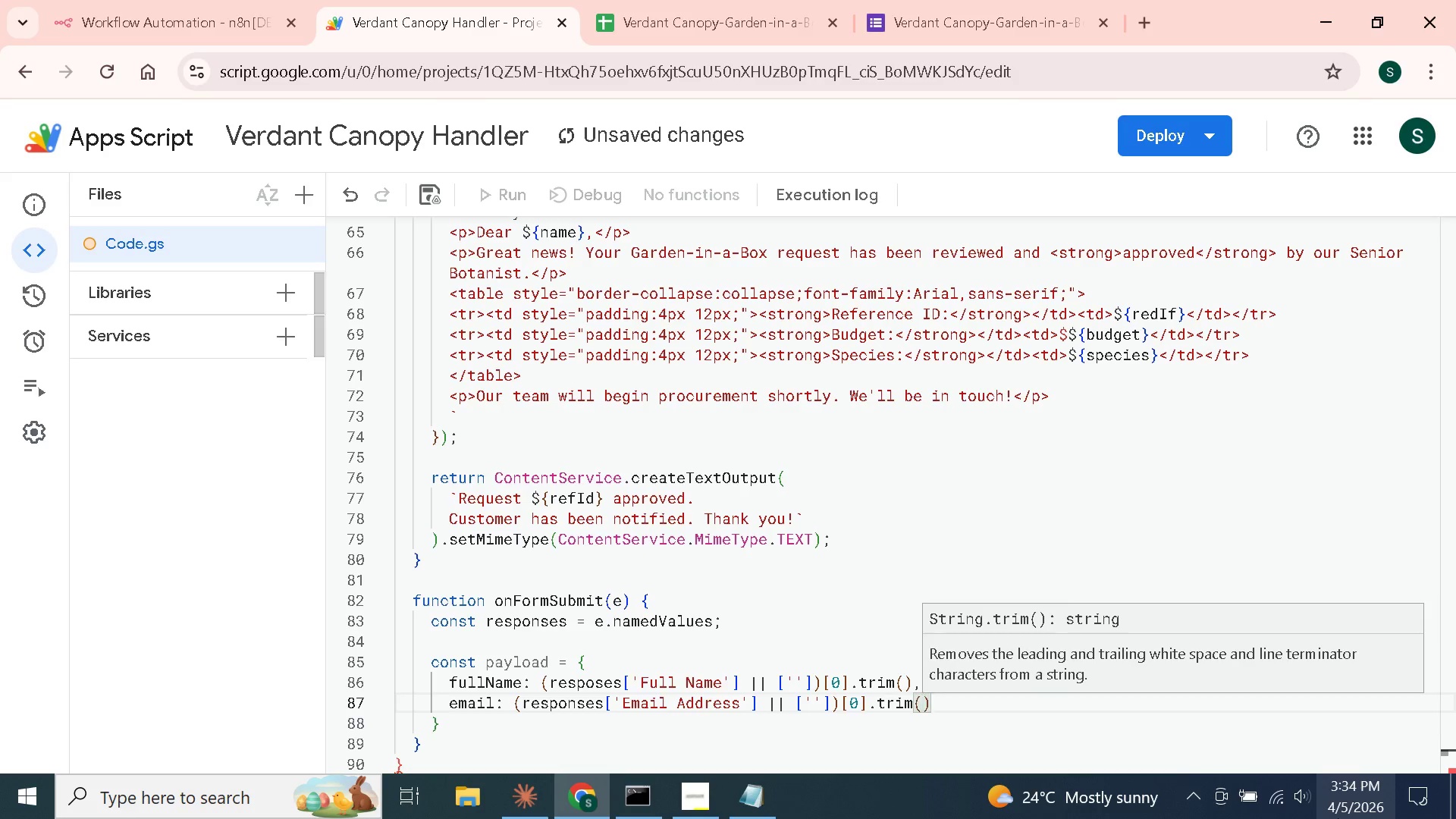 
key(ArrowRight)
 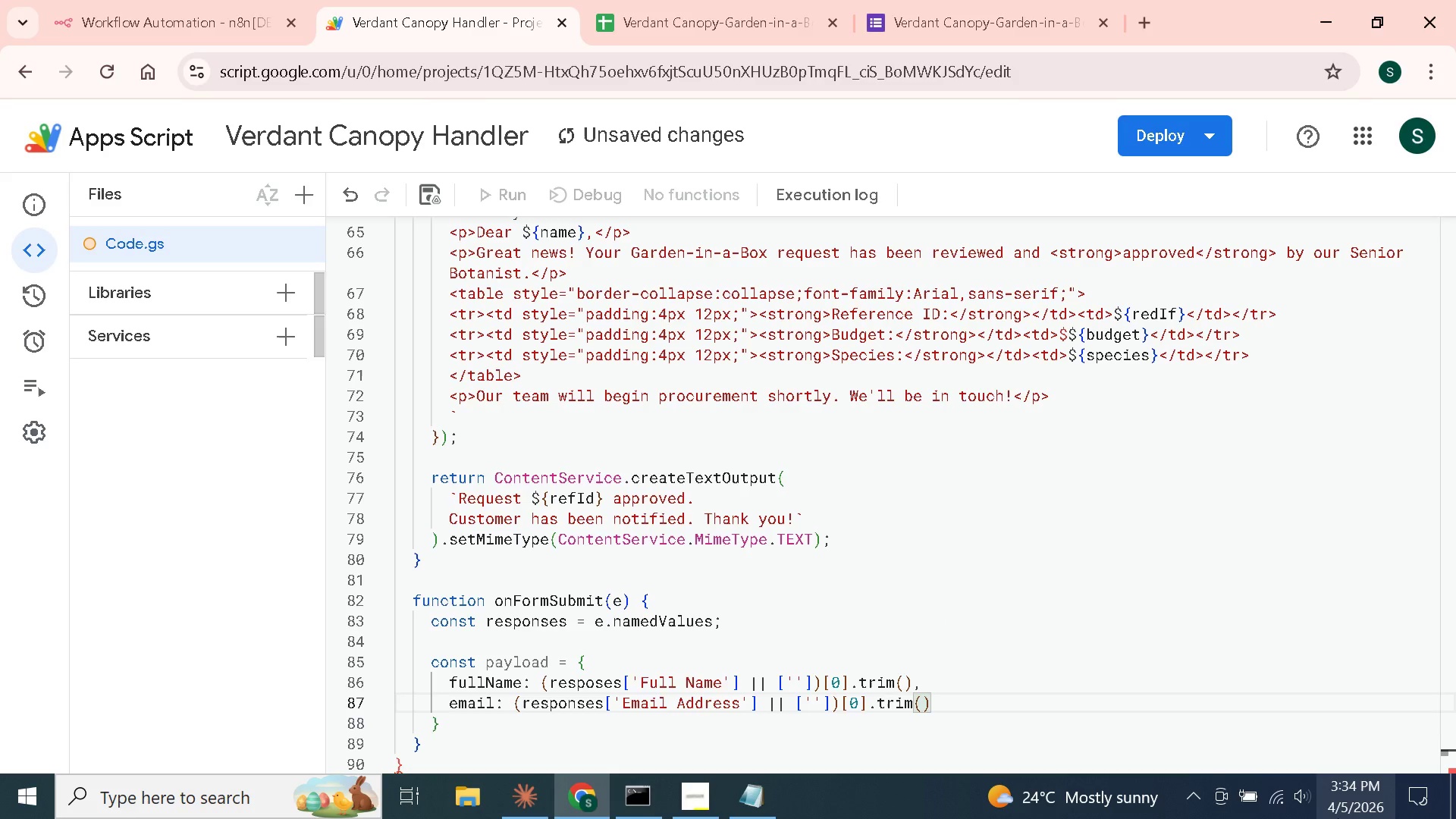 
key(Comma)
 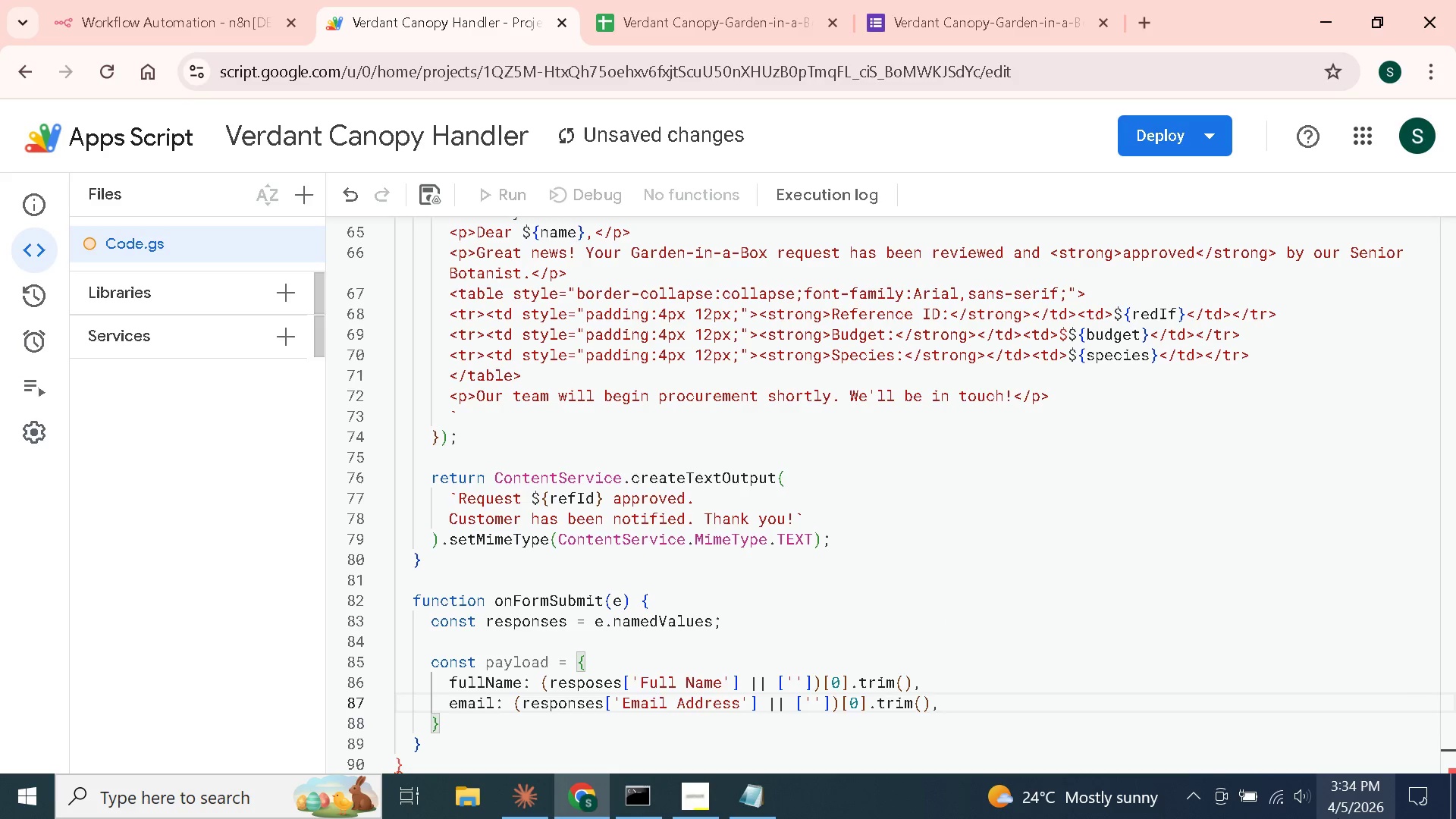 
key(Enter)
 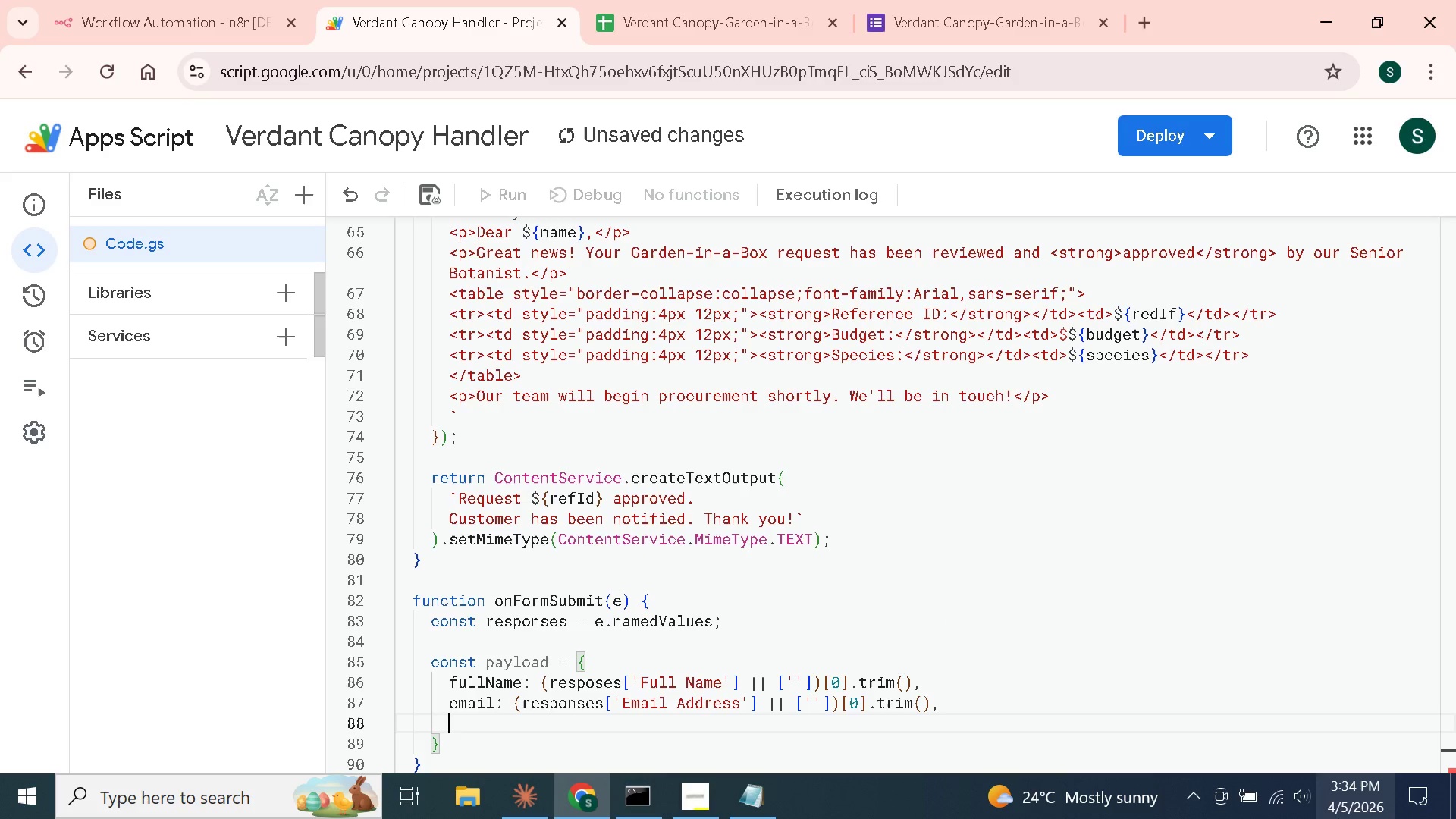 
type(phone: (responces)
key(Backspace)
key(Backspace)
key(Backspace)
type(ses)
 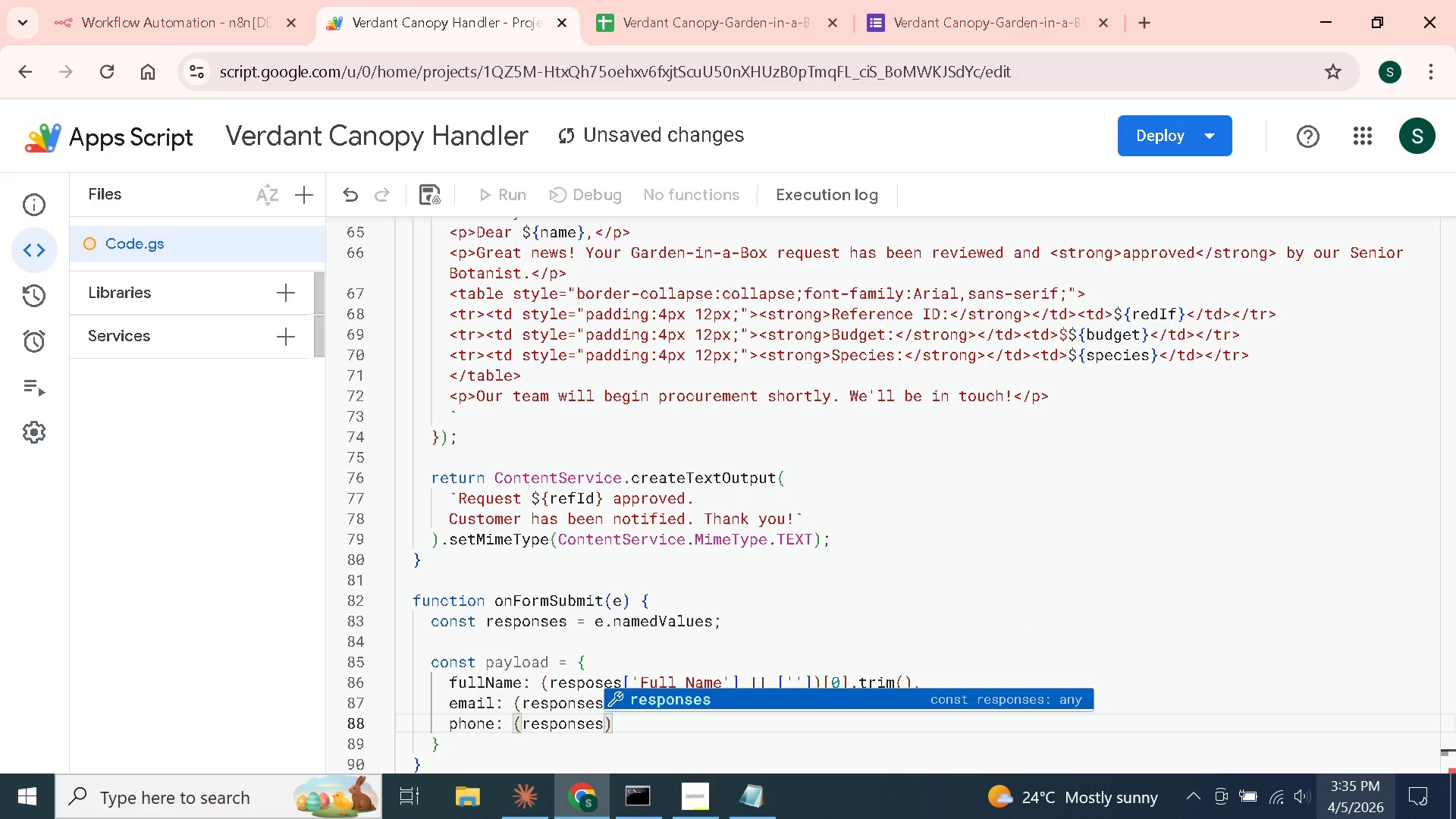 
key(ArrowRight)
 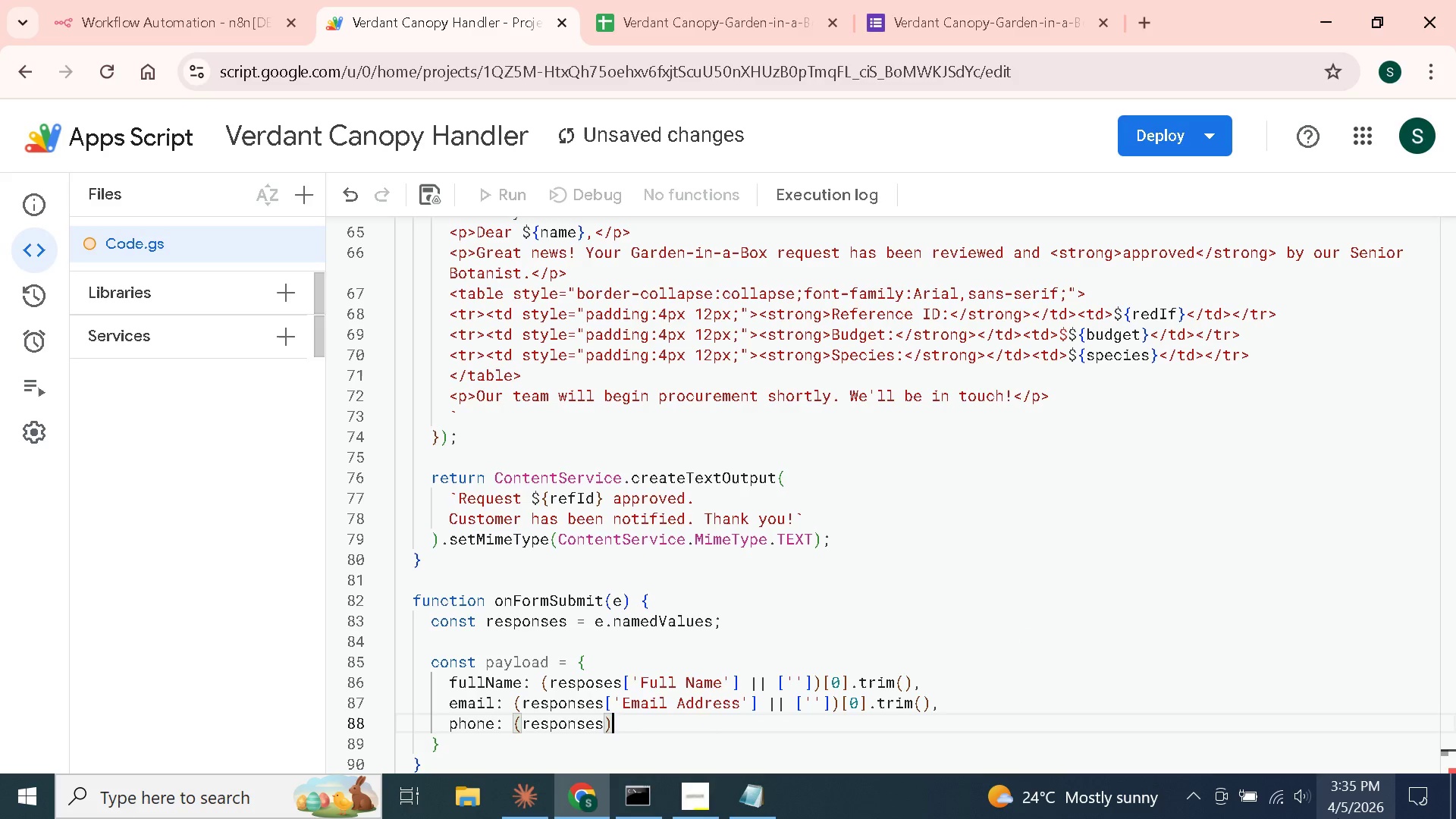 
key(ArrowLeft)
 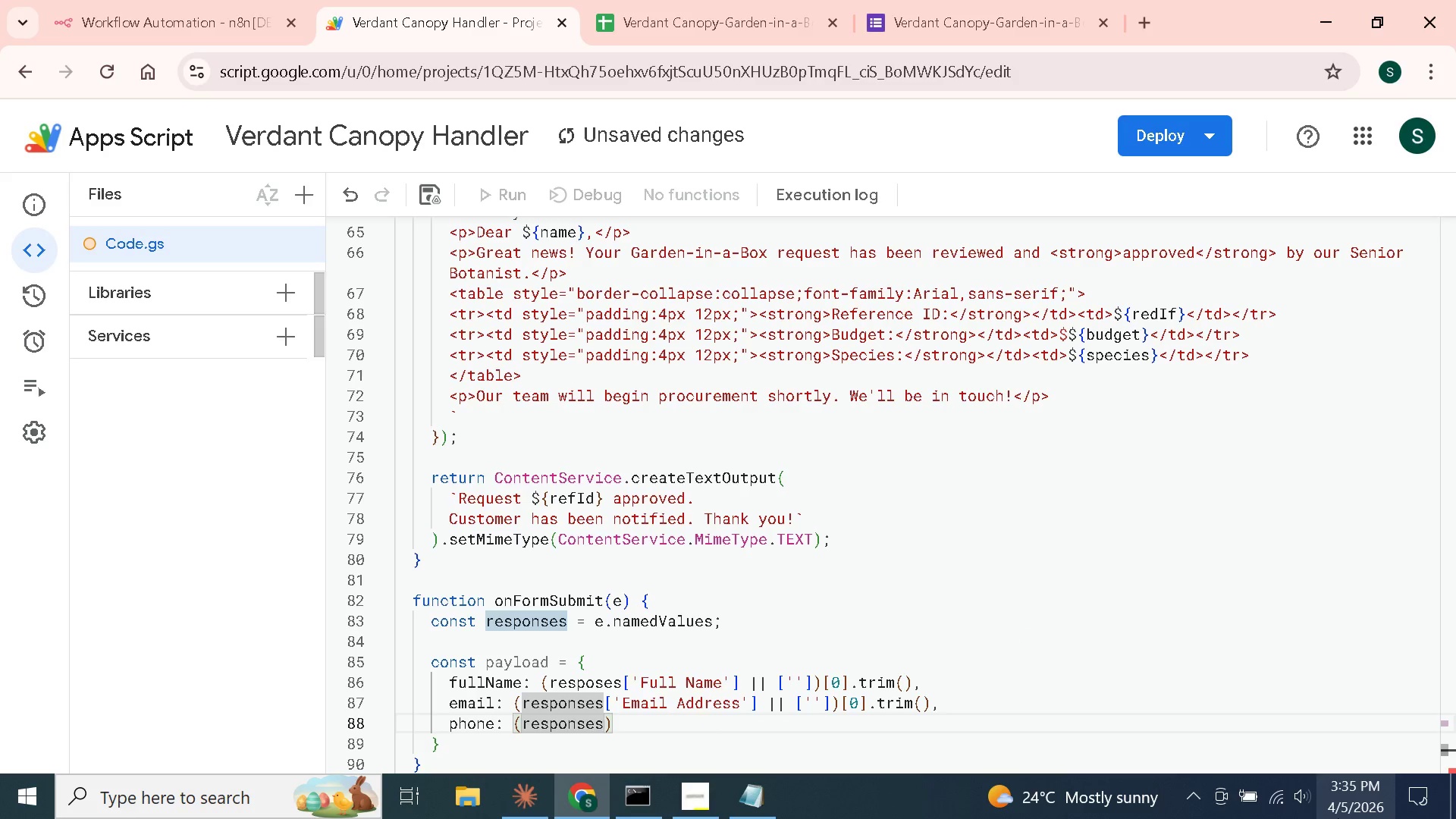 
key(BracketLeft)
 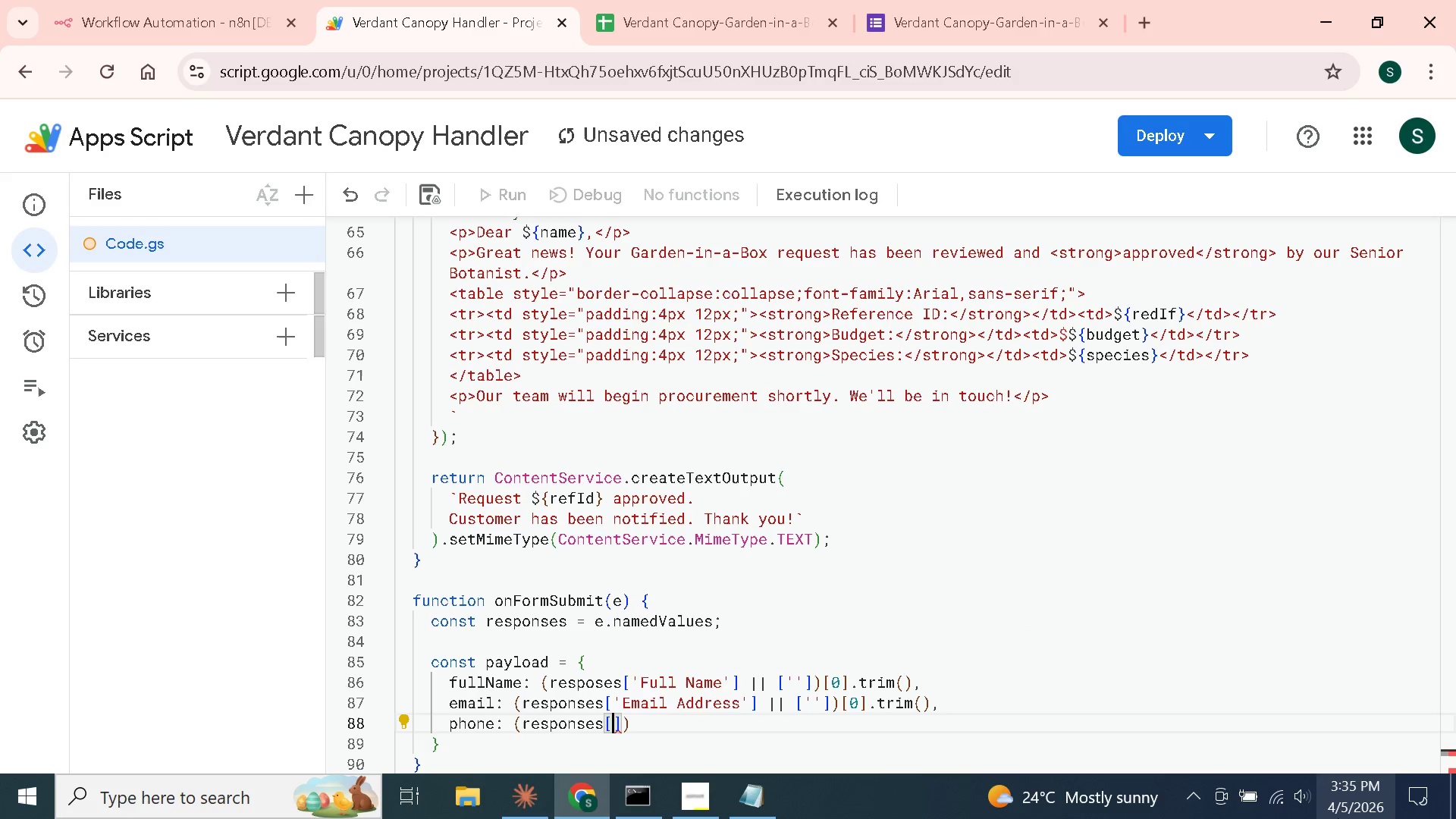 
key(Quote)
 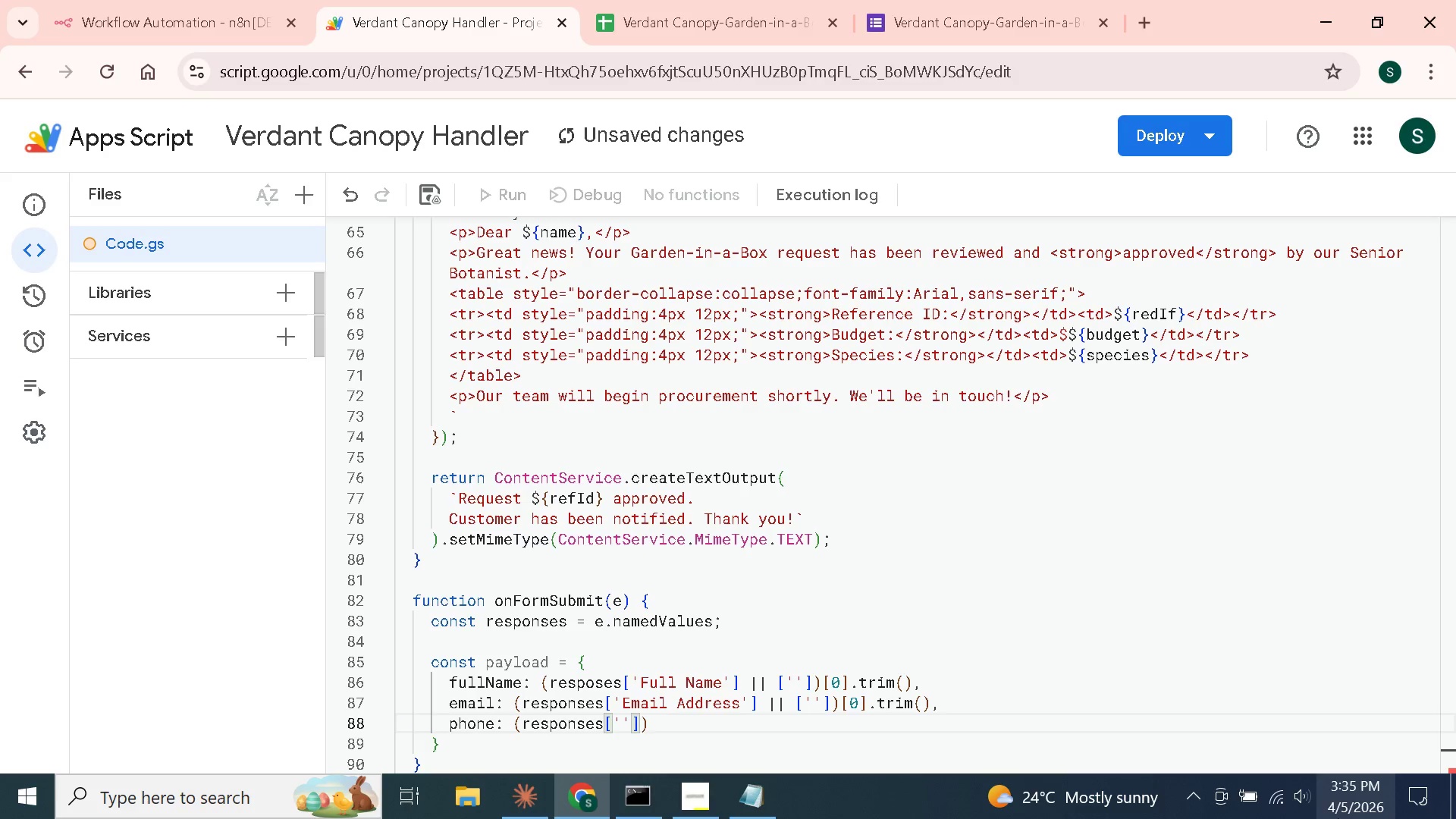 
hold_key(key=ShiftLeft, duration=1.52)
 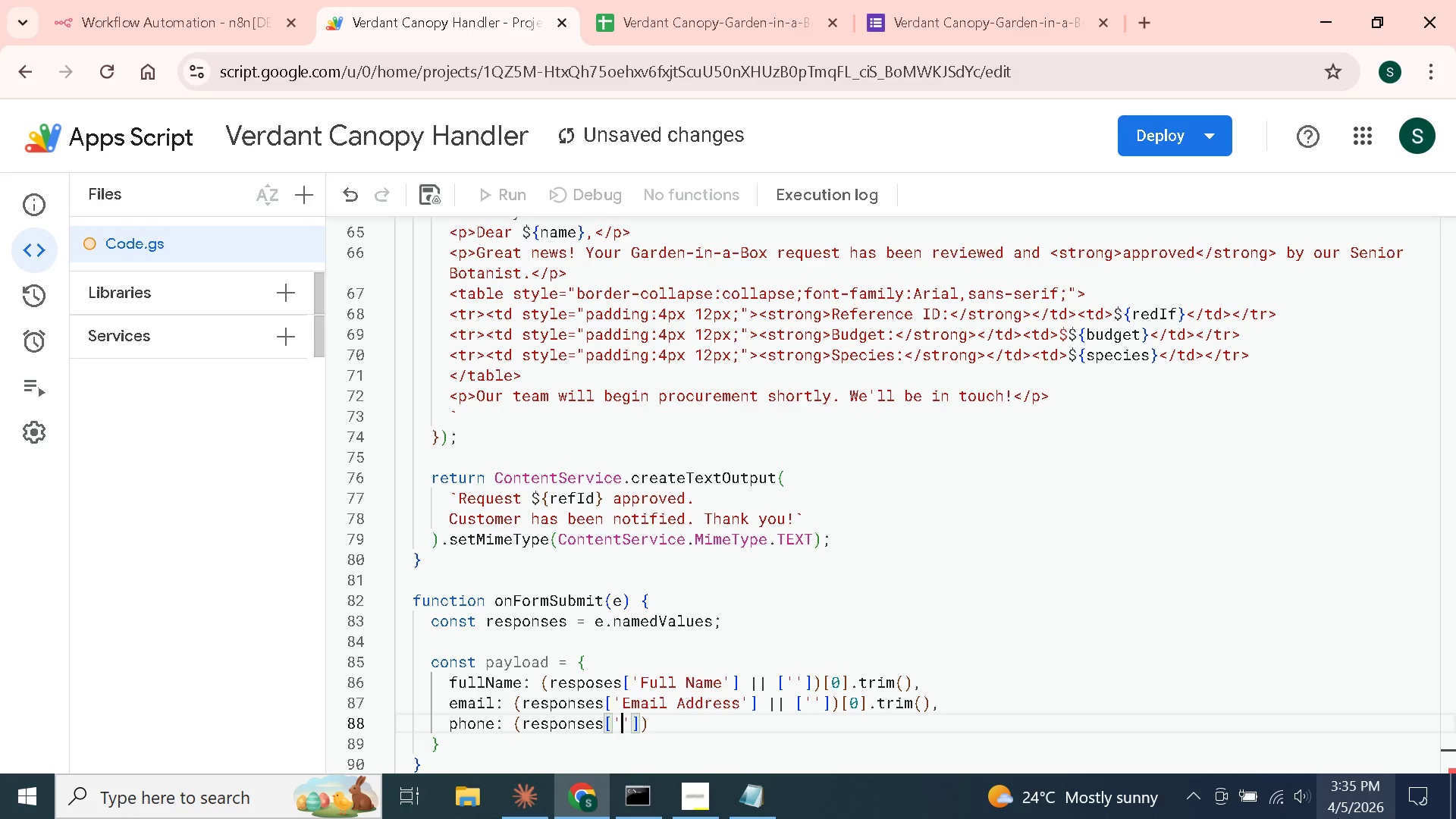 
type(Phone Number)
 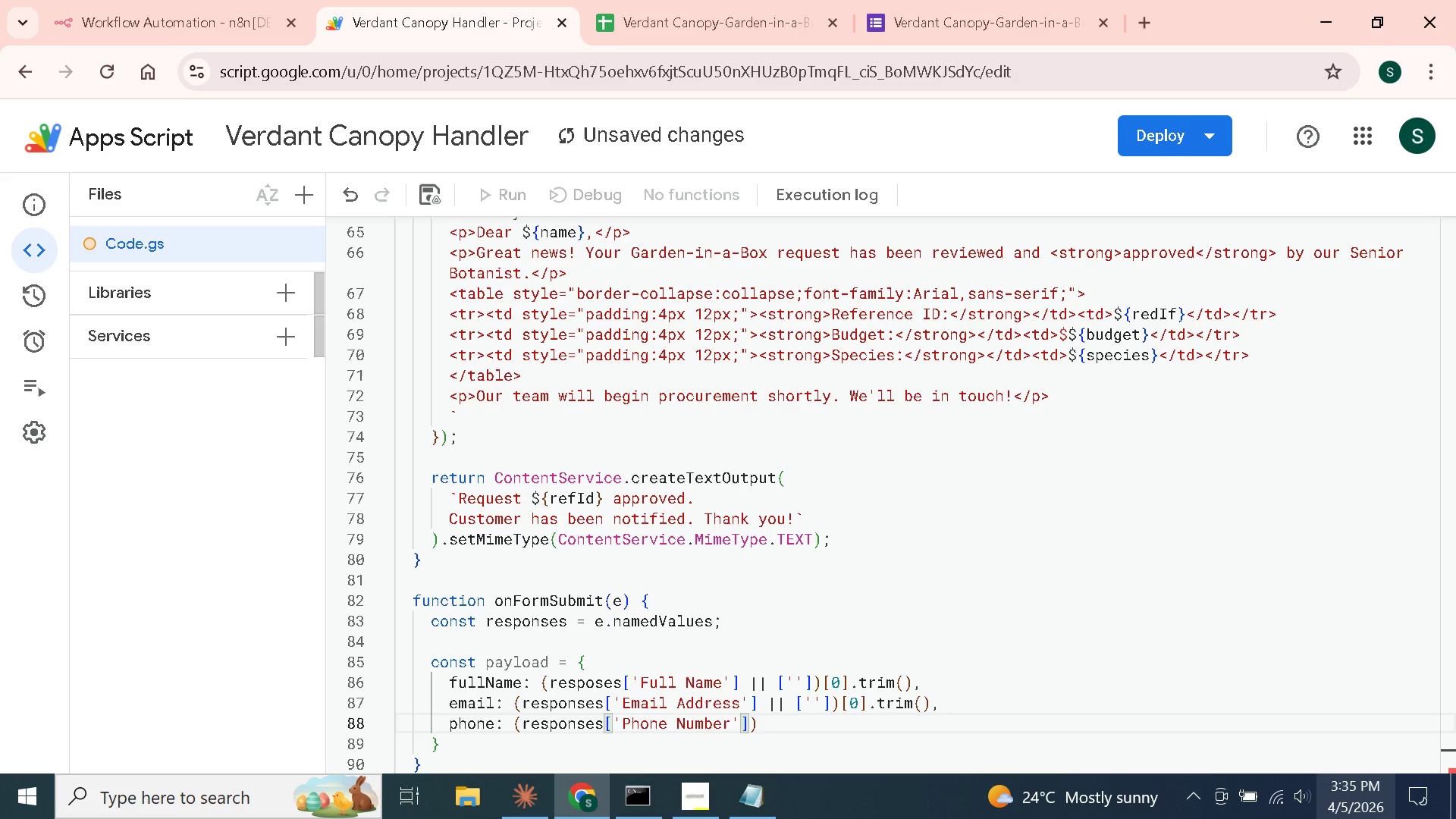 
key(ArrowRight)
 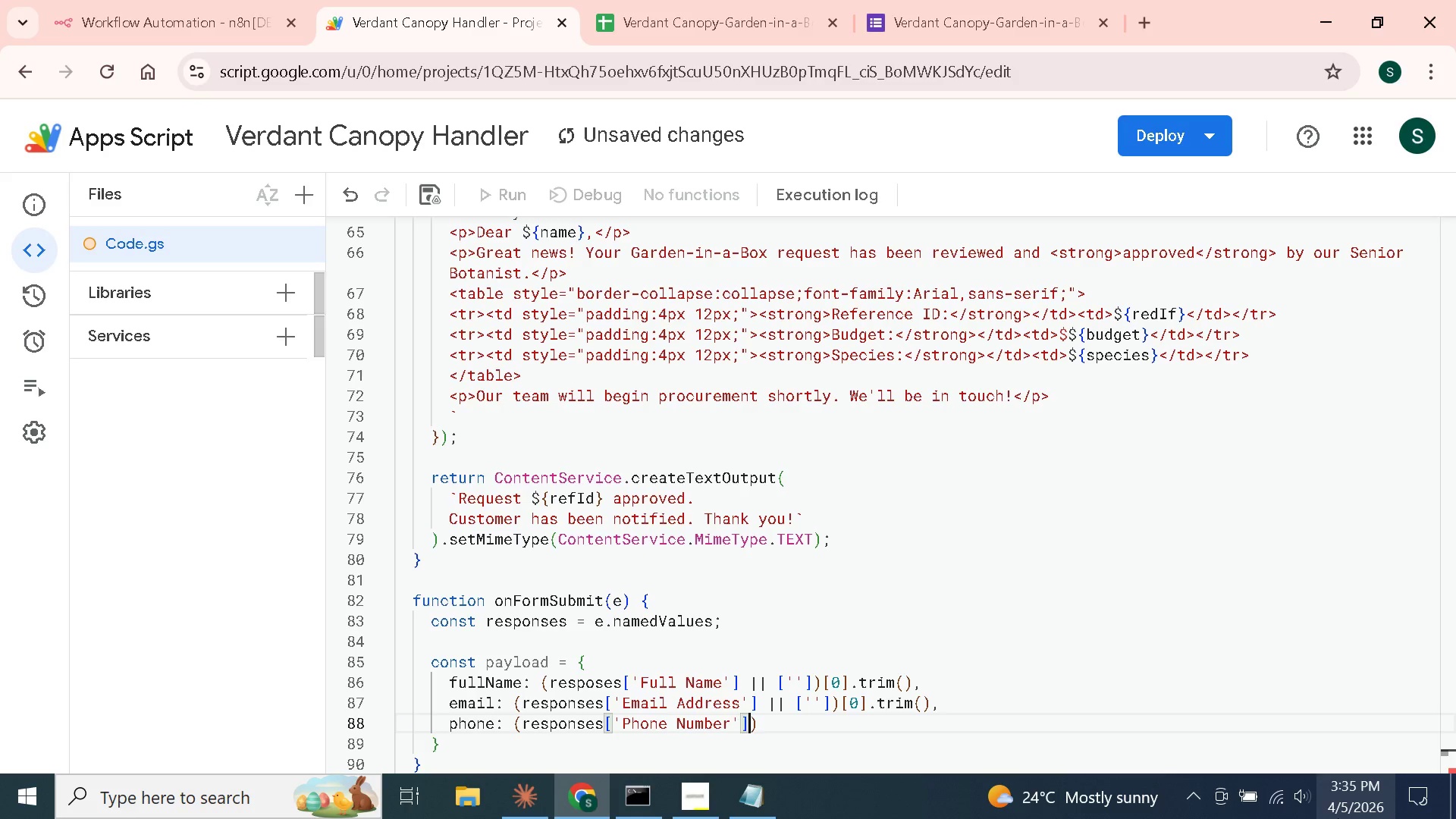 
key(ArrowRight)
 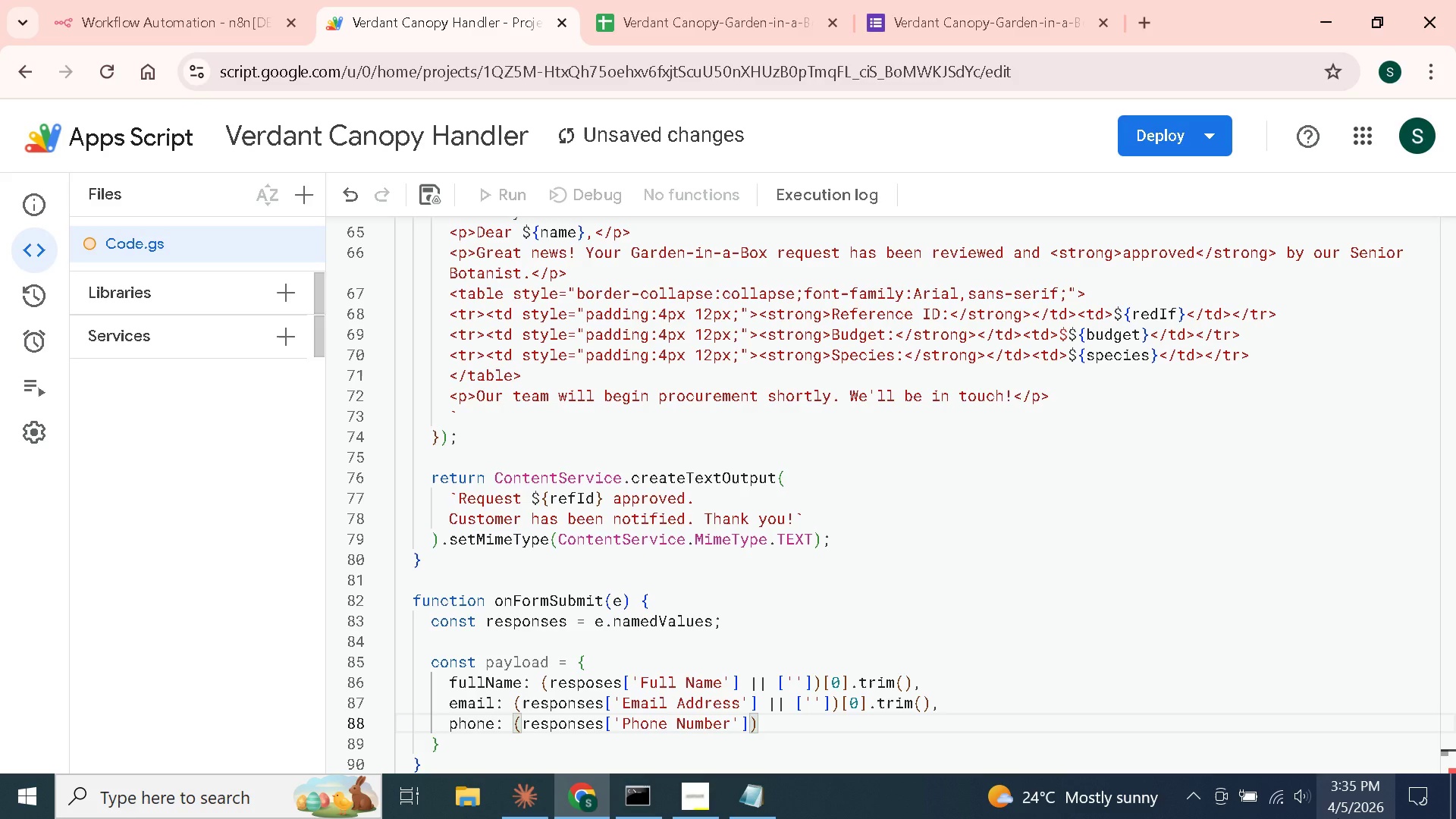 
key(Space)
 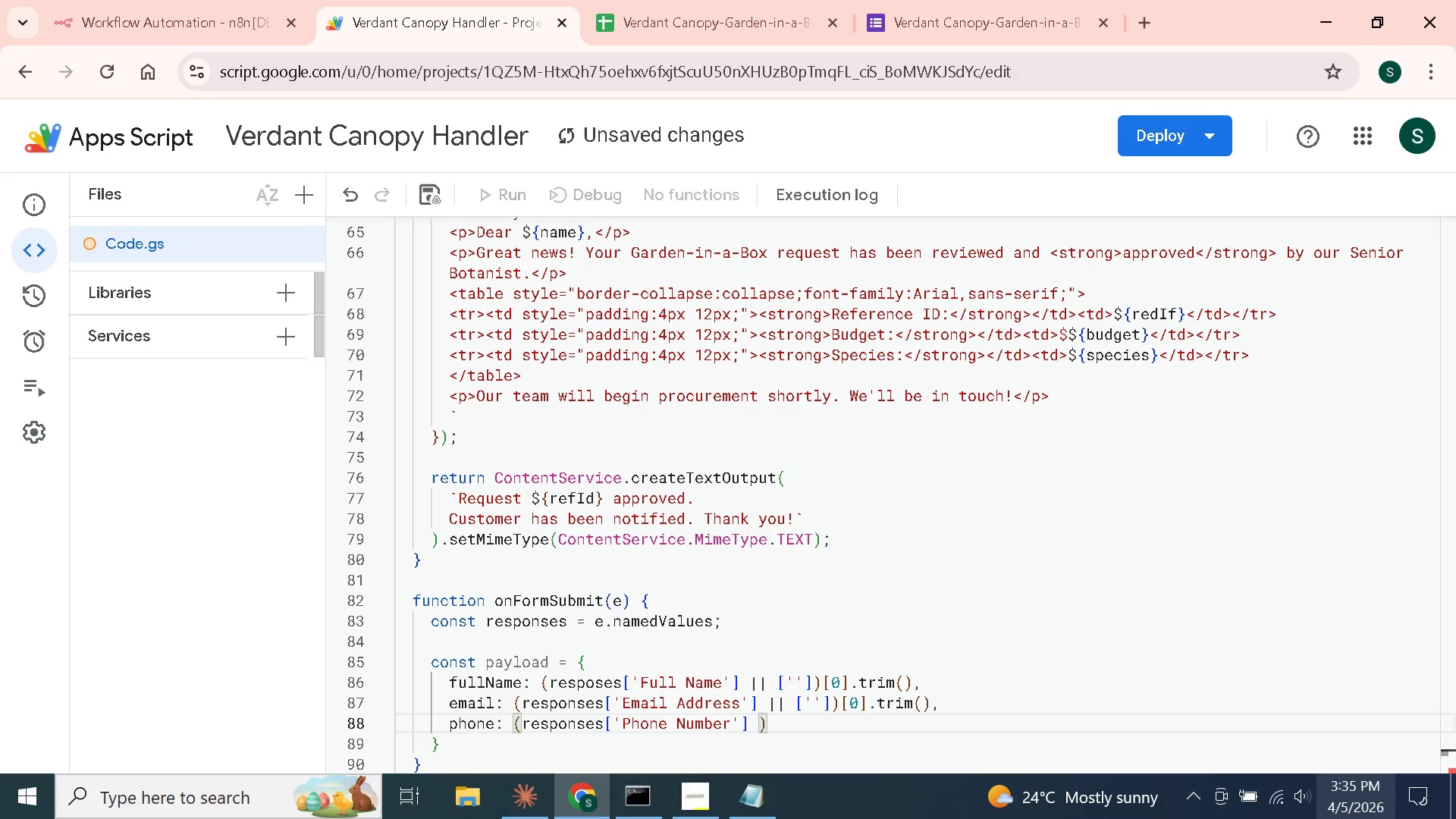 
key(Shift+Backslash)
 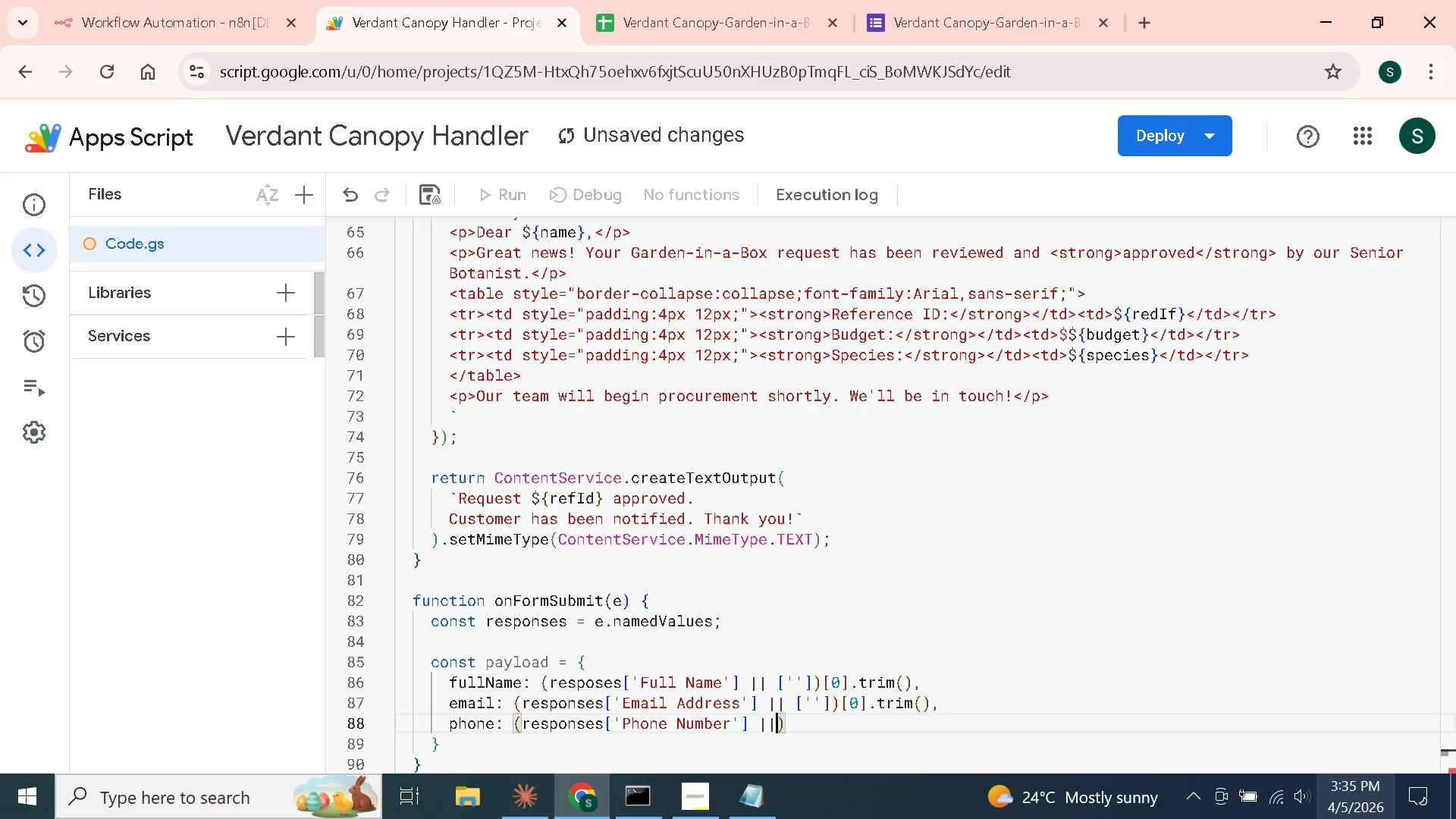 
key(Shift+Backslash)
 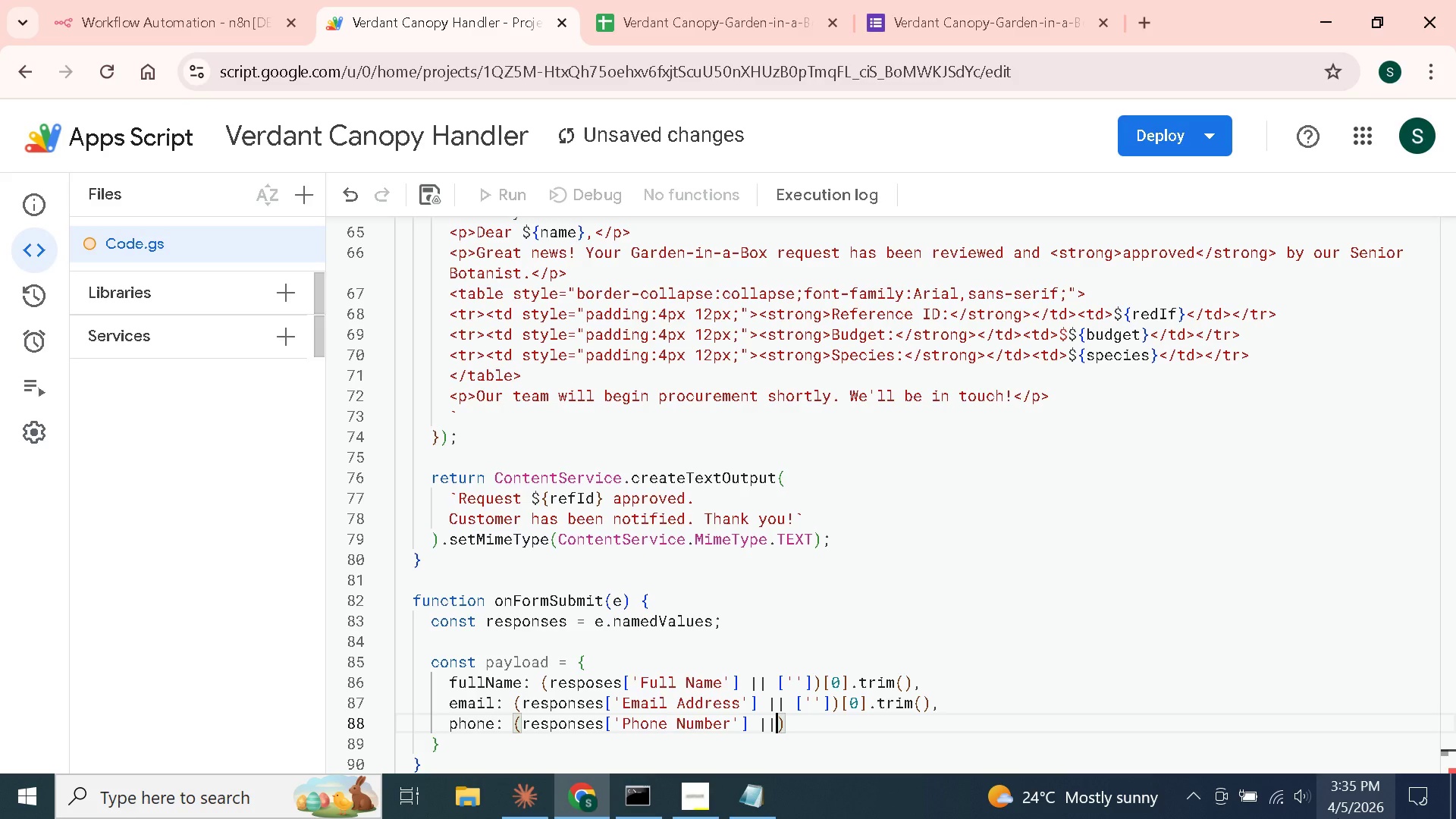 
key(Space)
 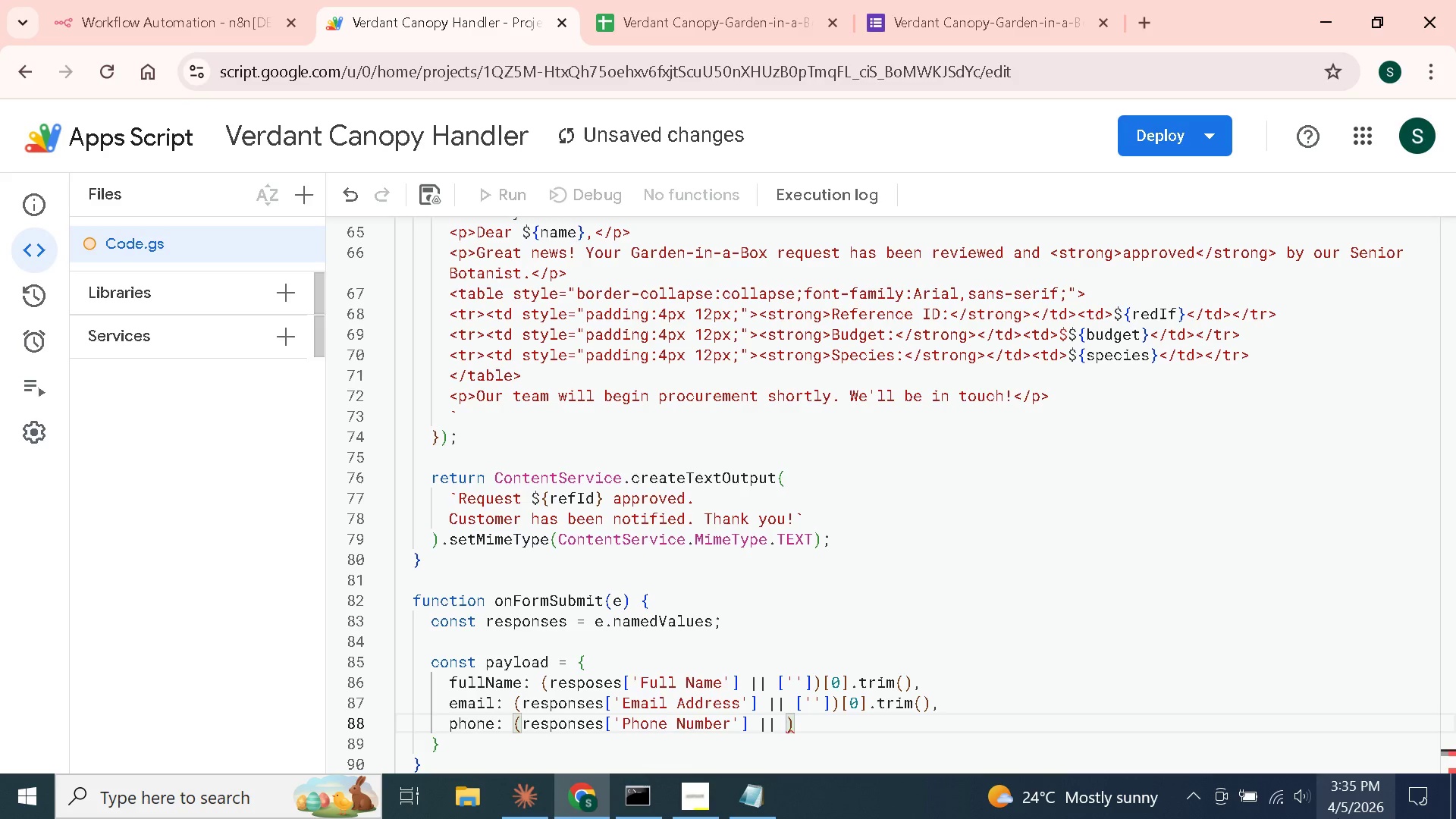 
key(Shift+BracketLeft)
 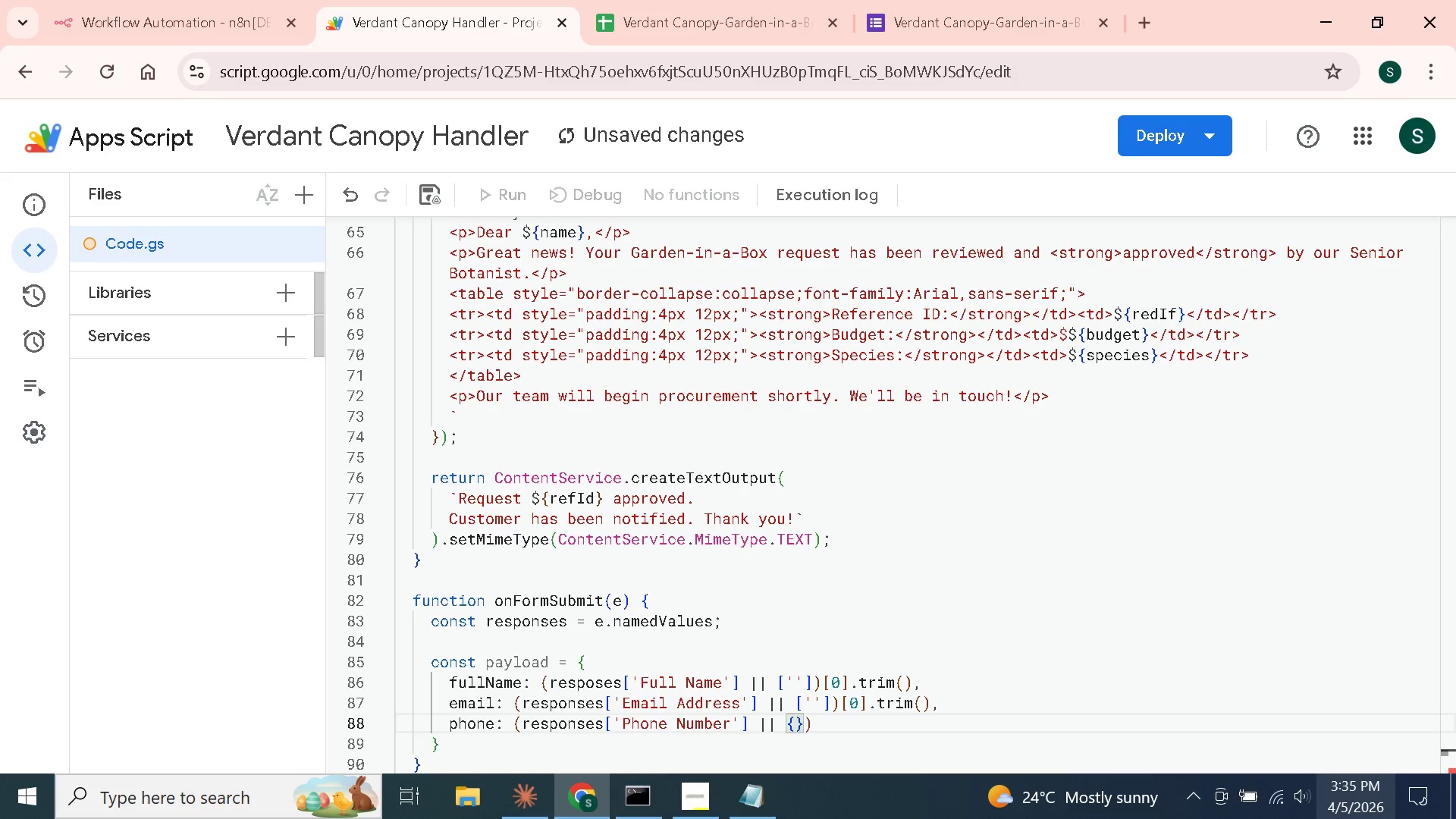 
key(Backspace)
 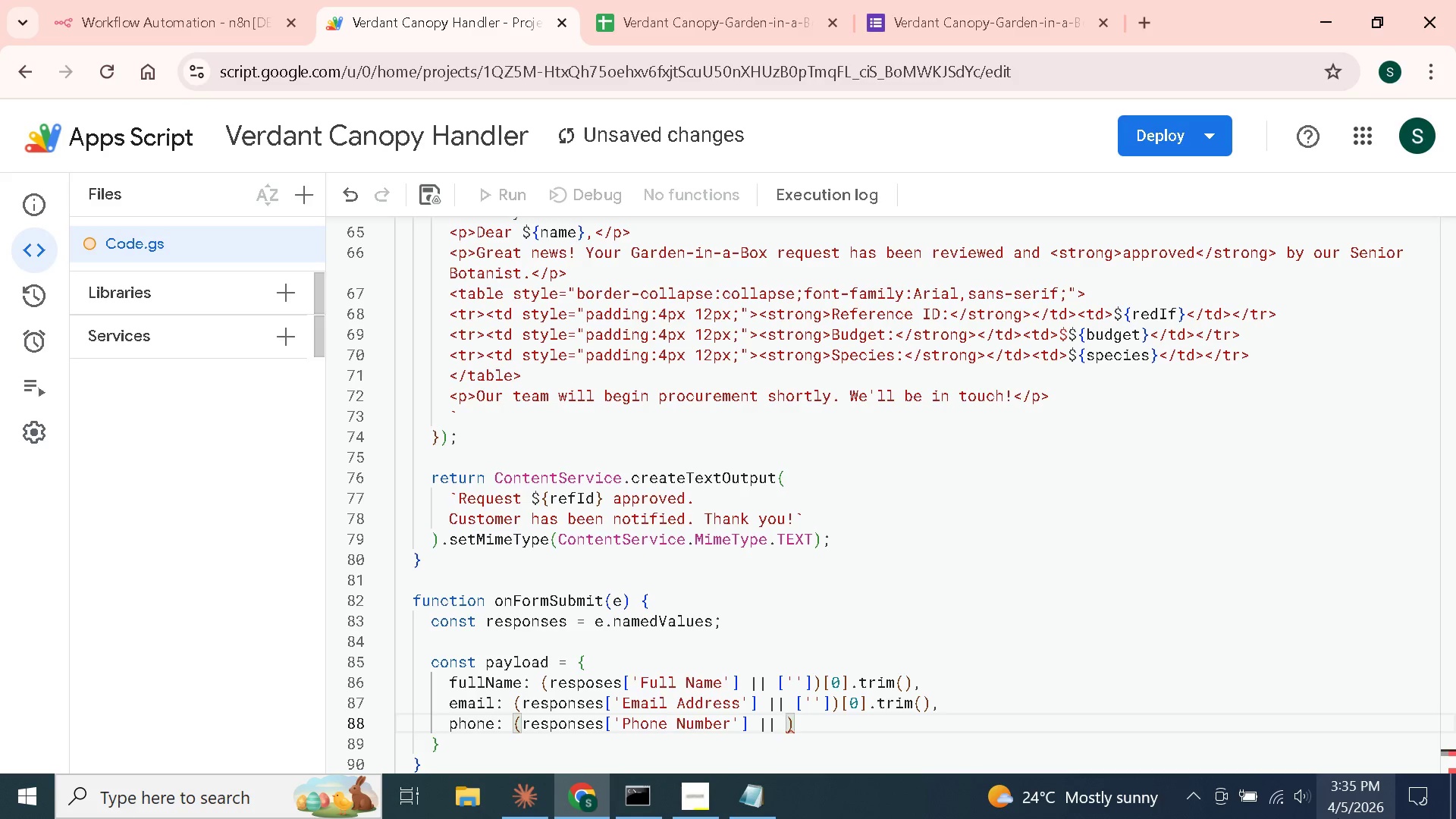 
key(BracketLeft)
 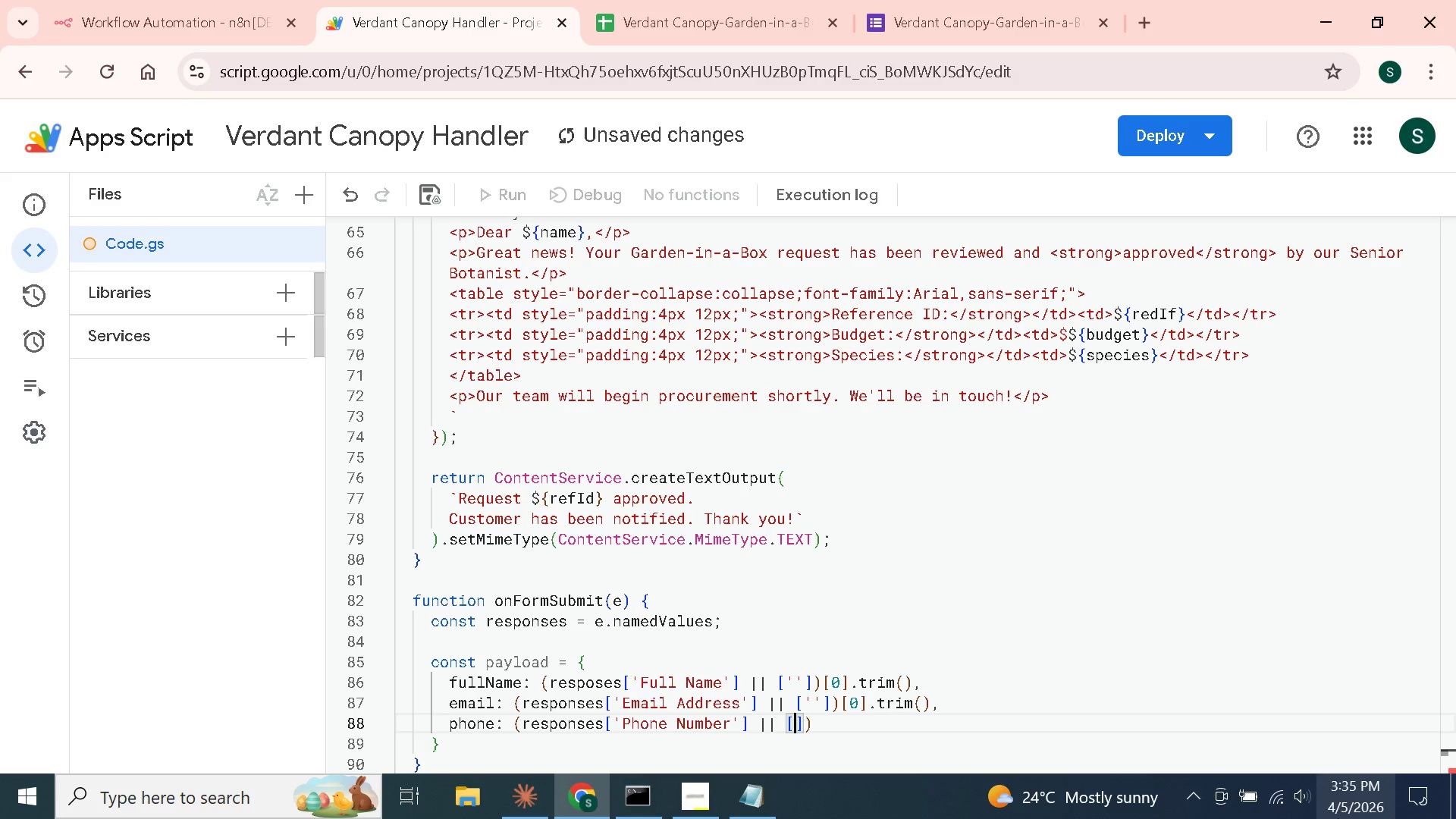 
key(Quote)
 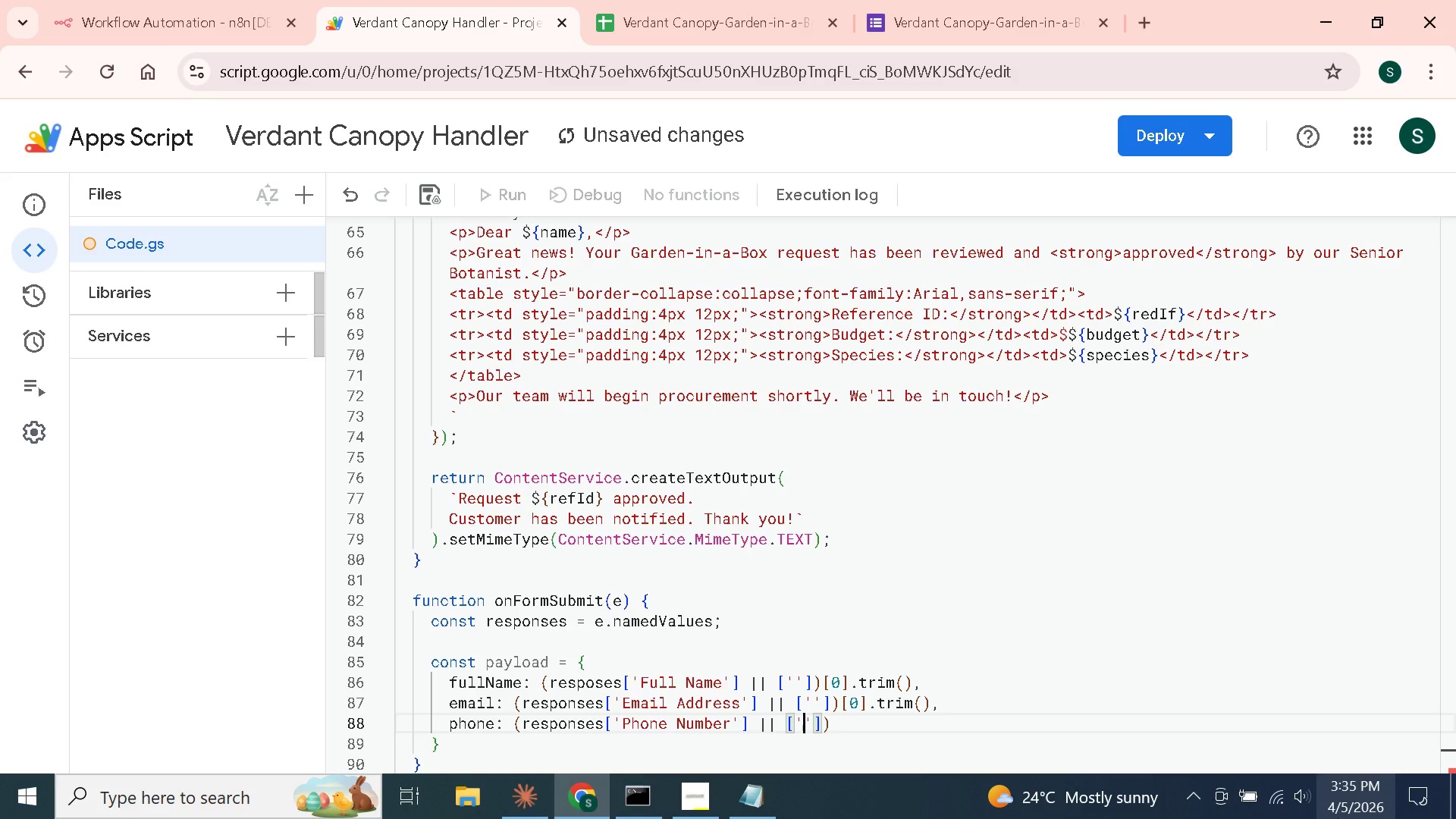 
key(ArrowRight)
 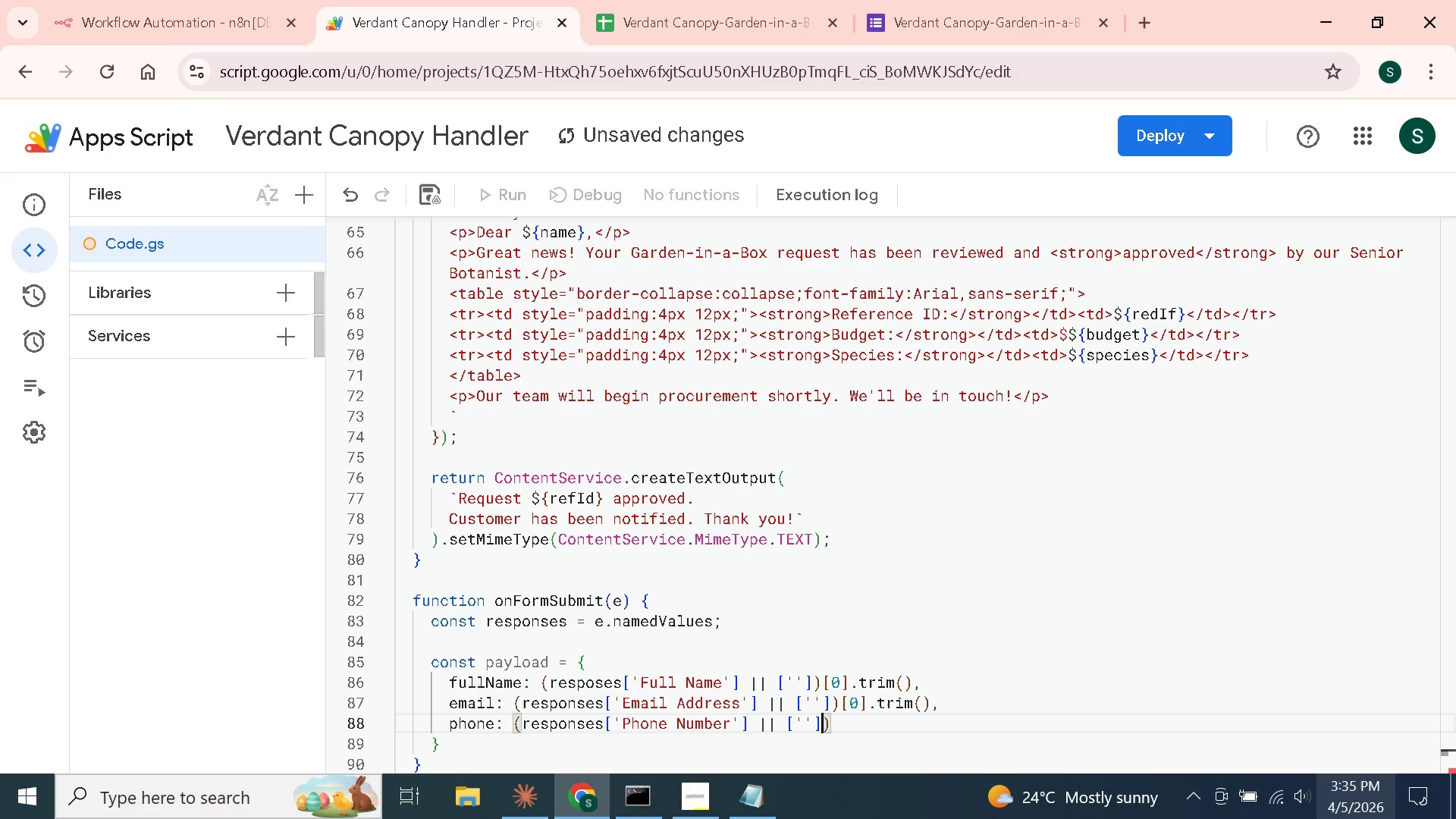 
key(ArrowRight)
 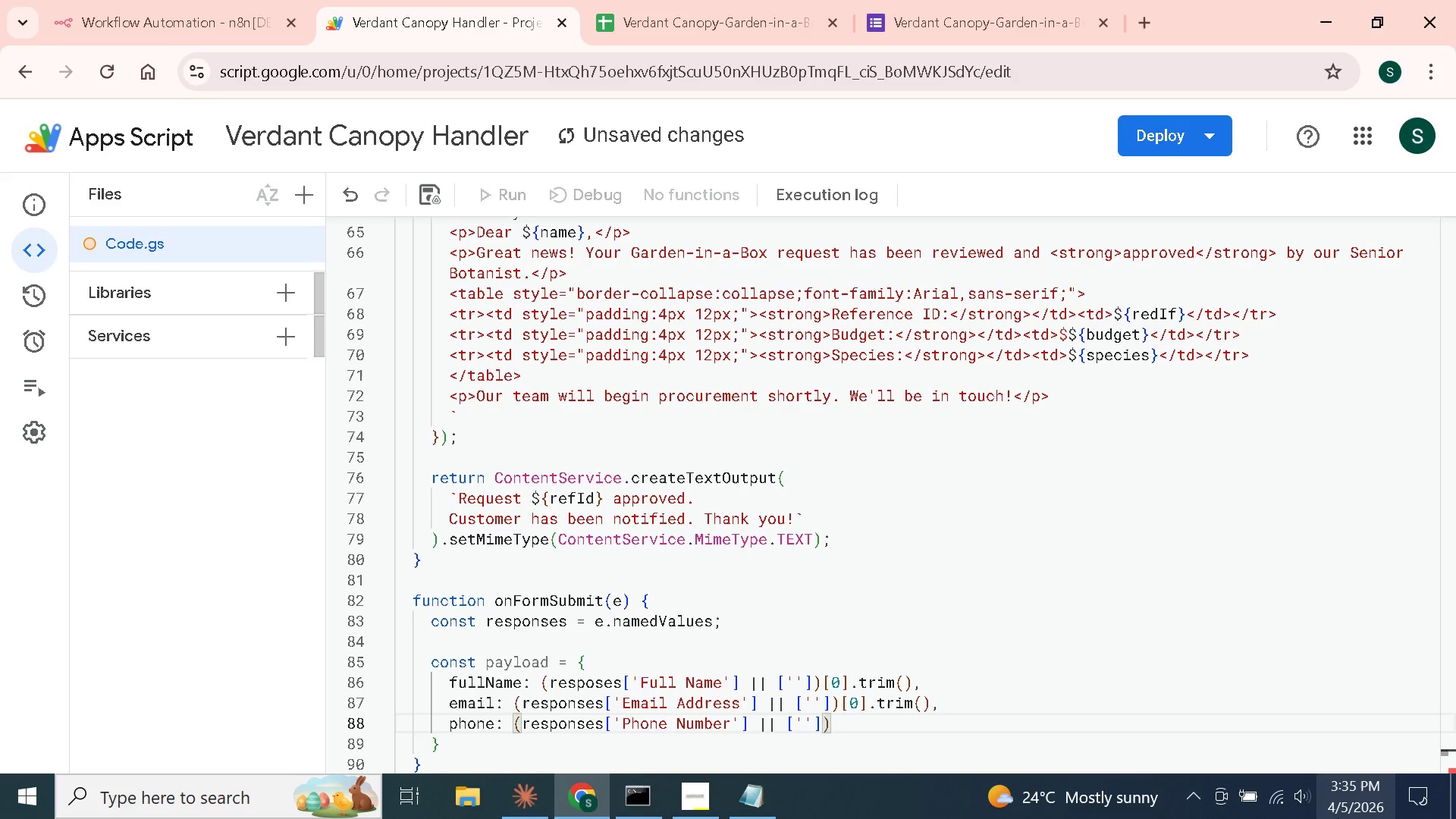 
key(ArrowRight)
 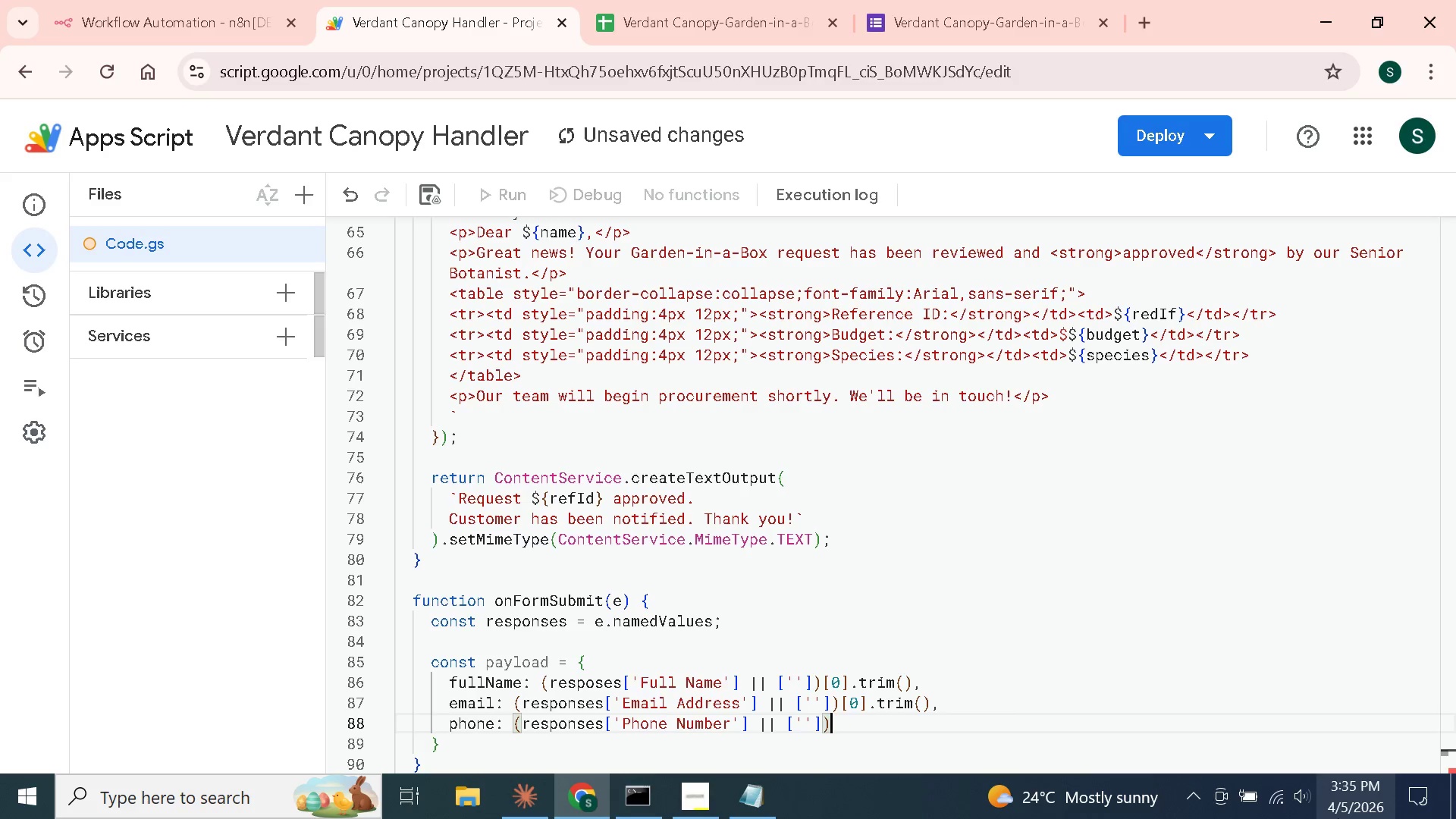 
key(BracketLeft)
 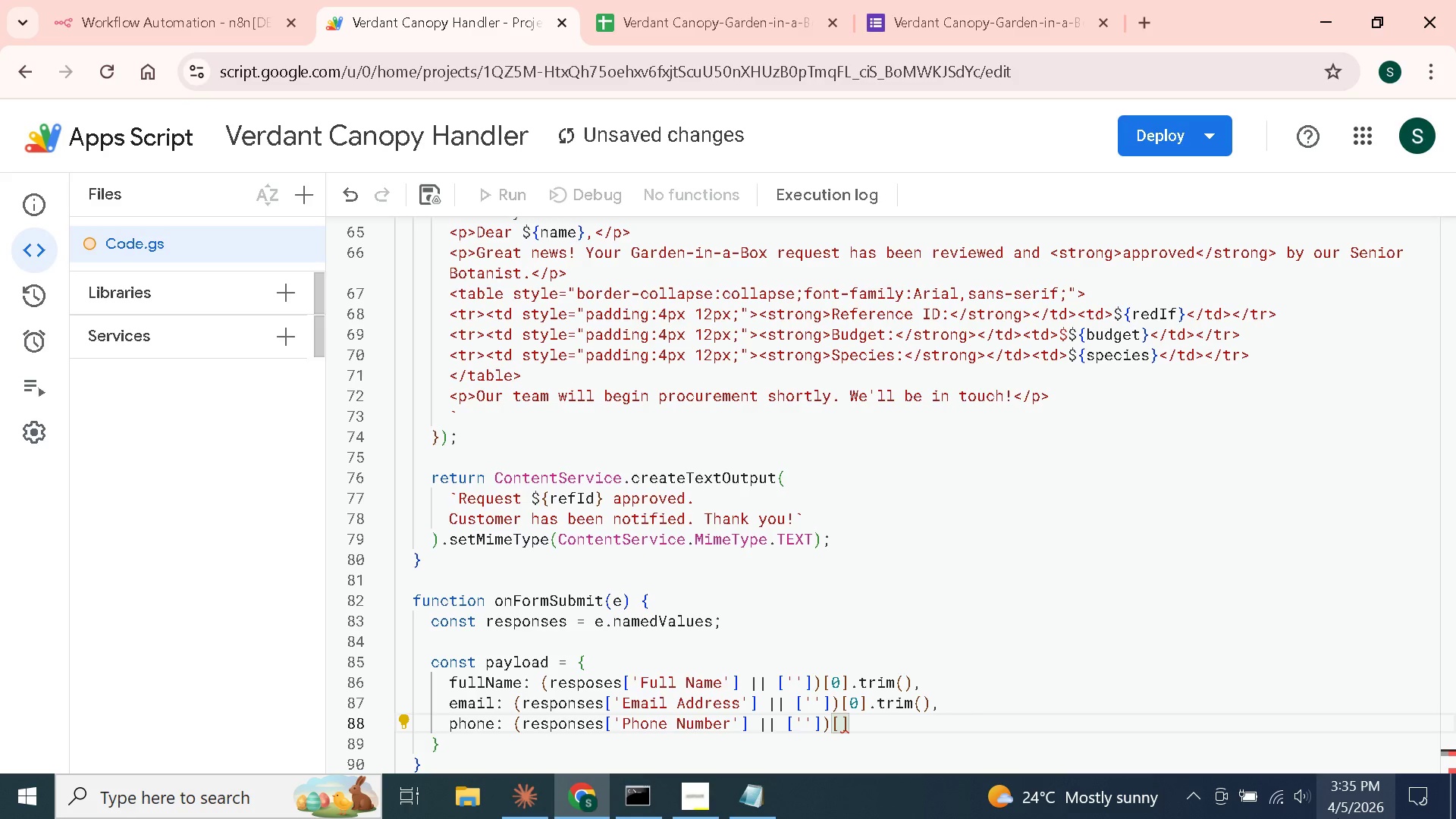 
key(0)
 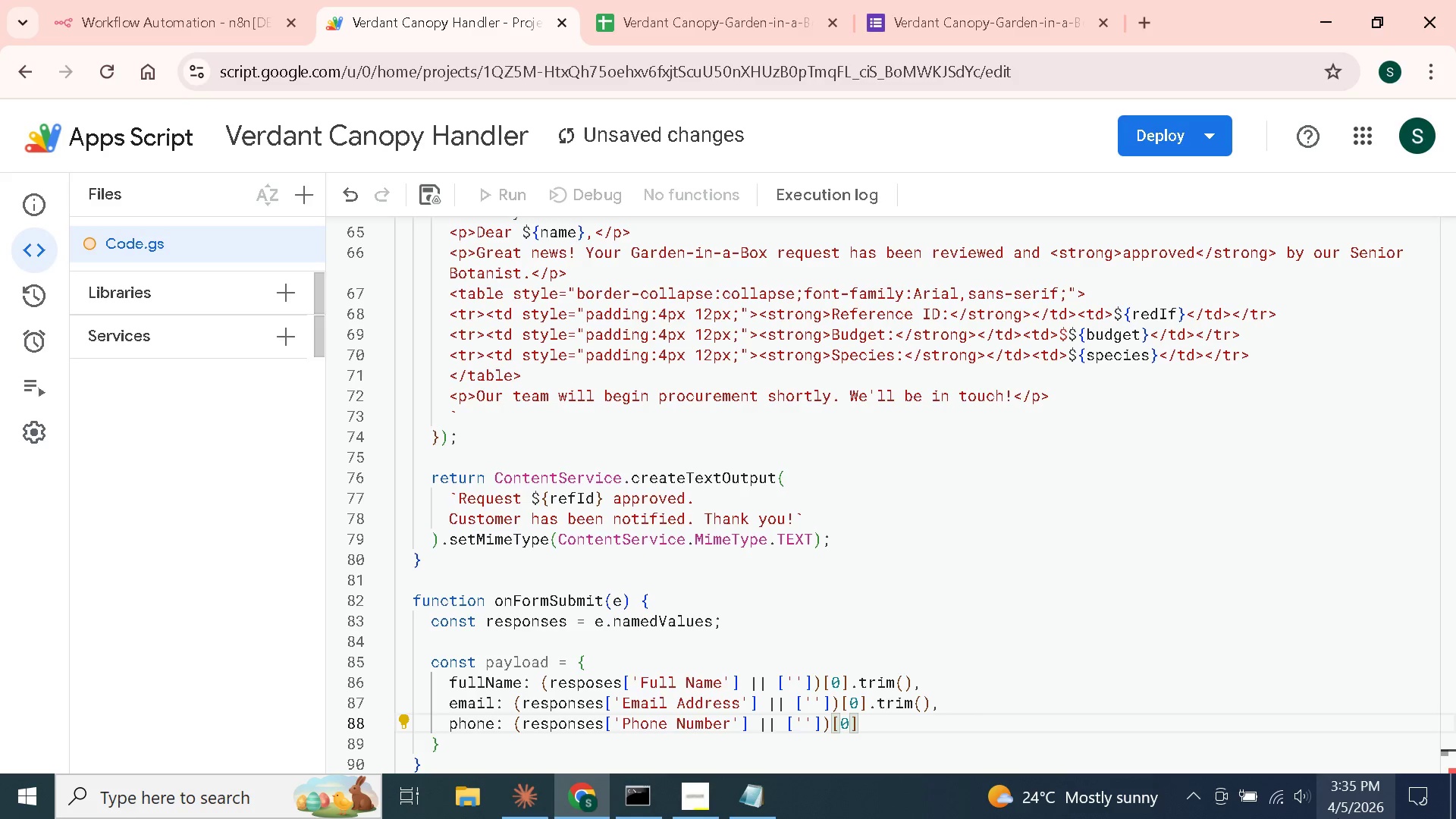 
key(ArrowRight)
 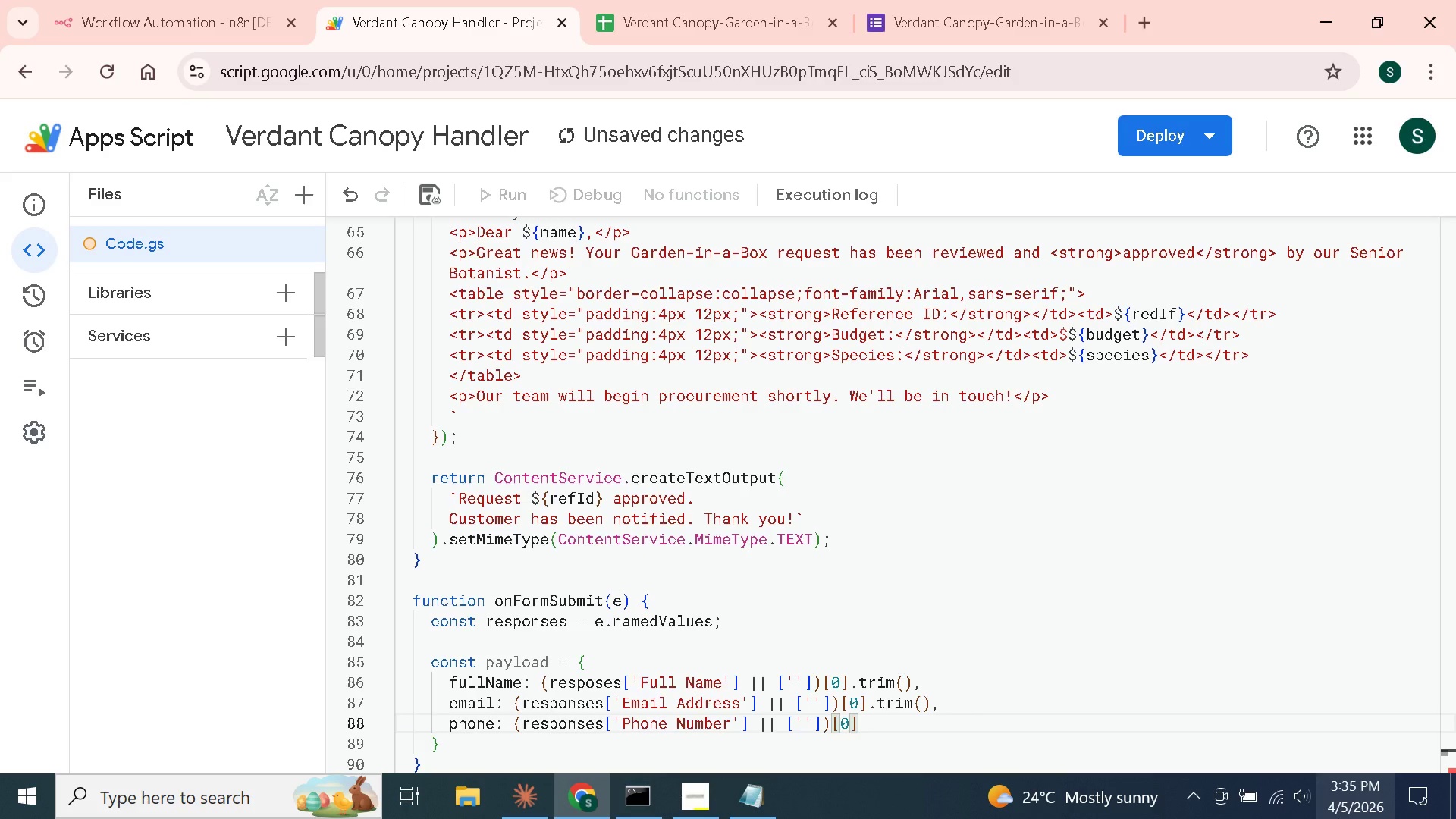 
type(.trim()
 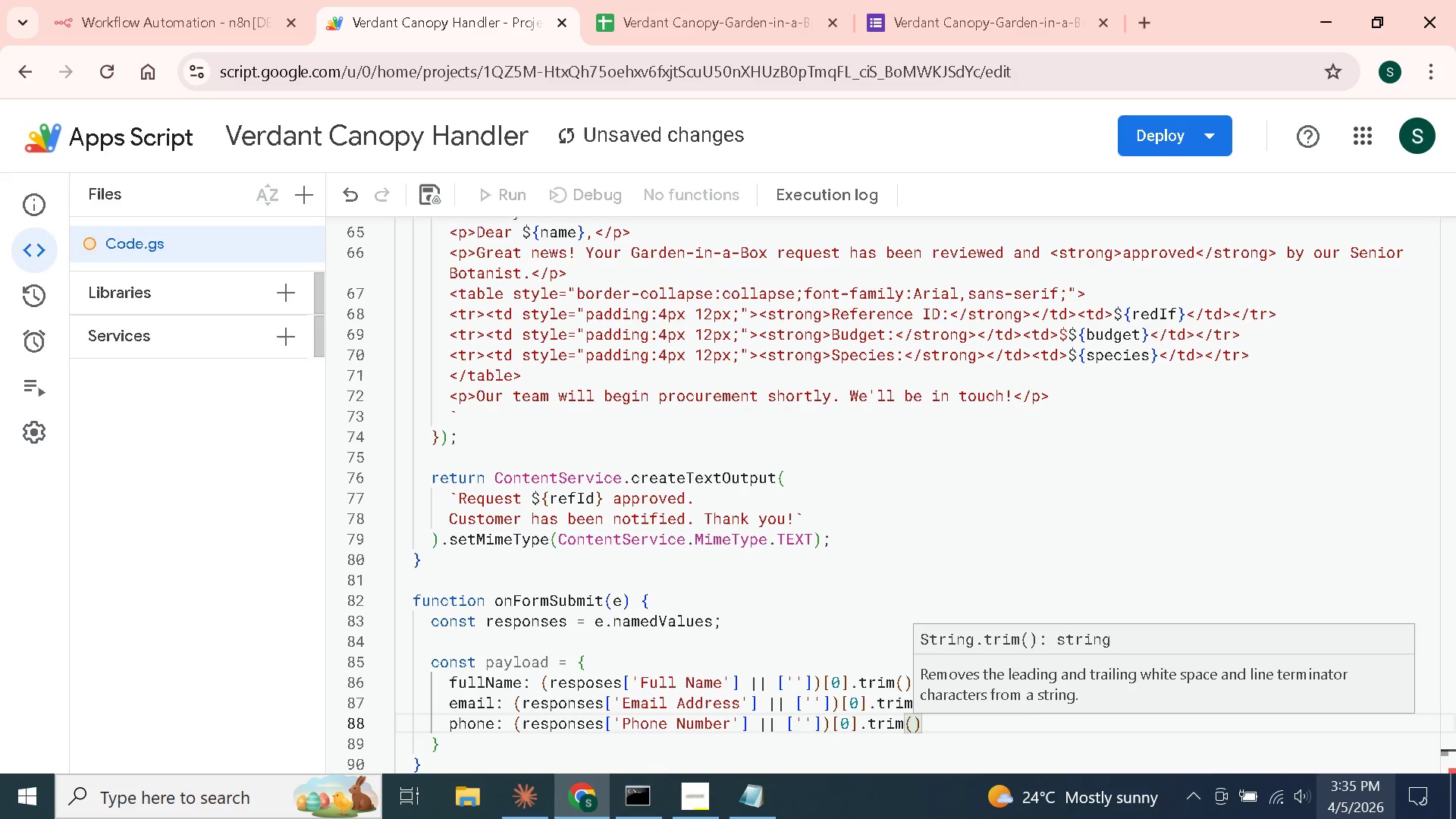 
key(ArrowRight)
 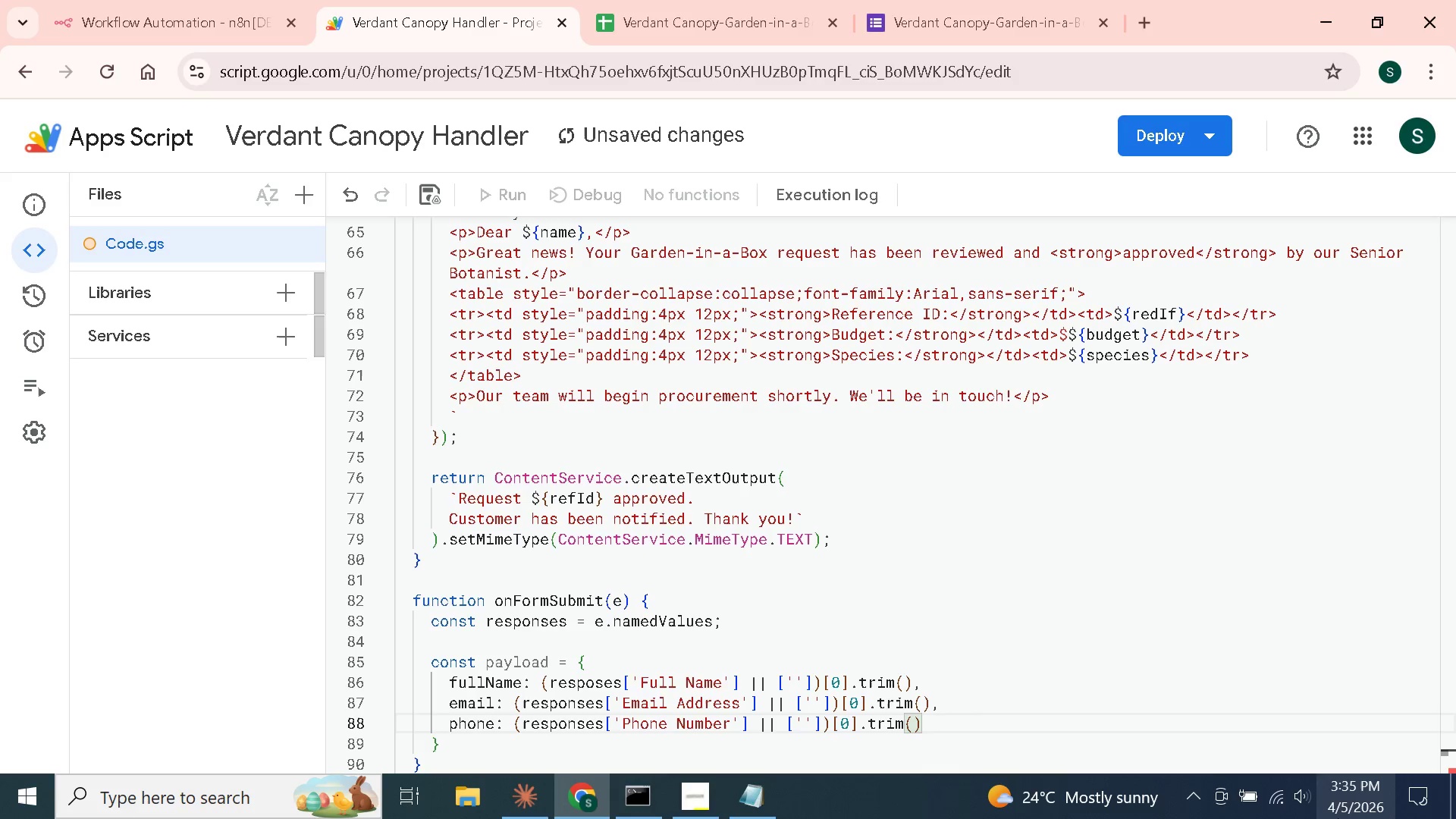 
wait(7.66)
 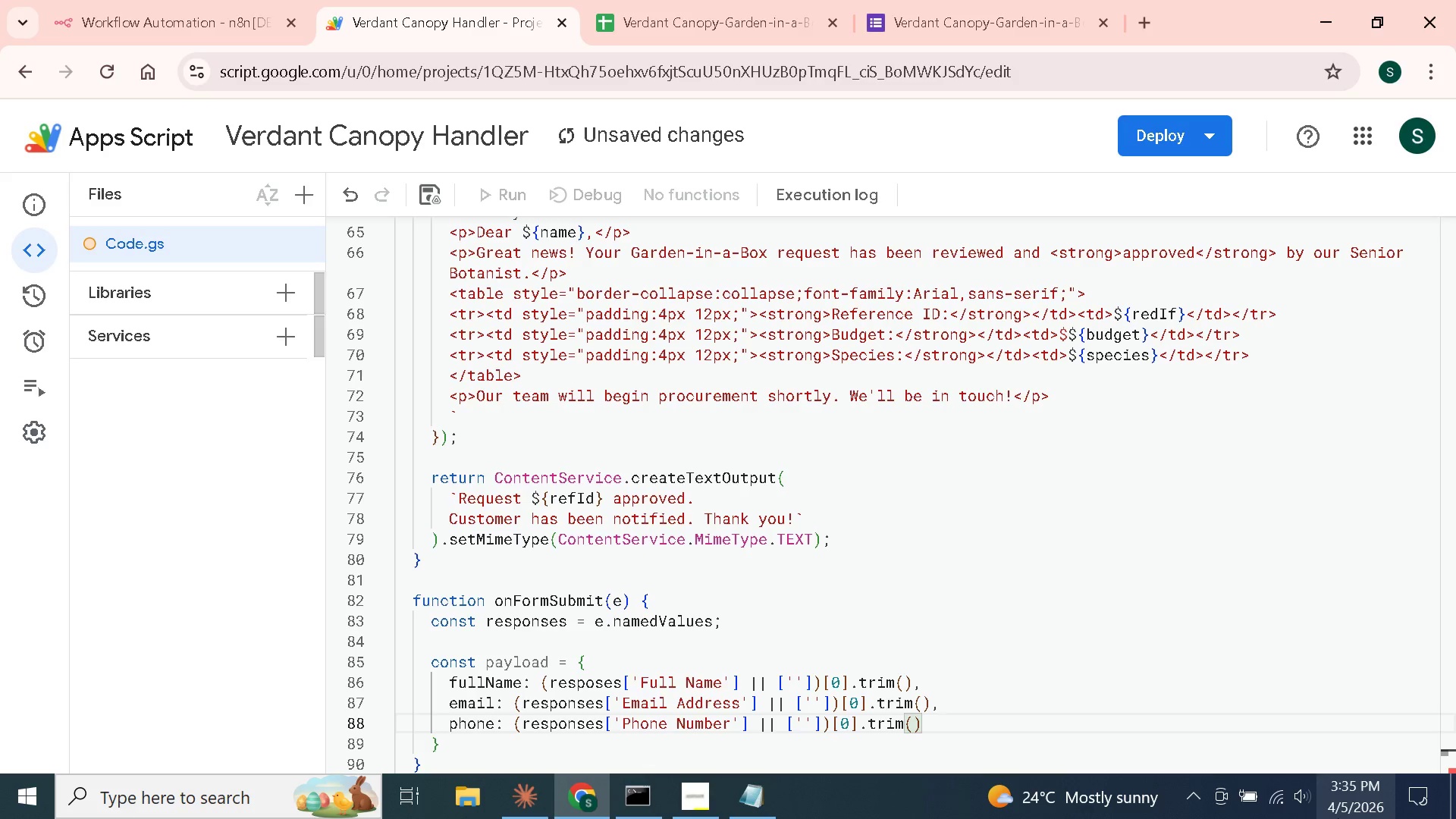 
key(Comma)
 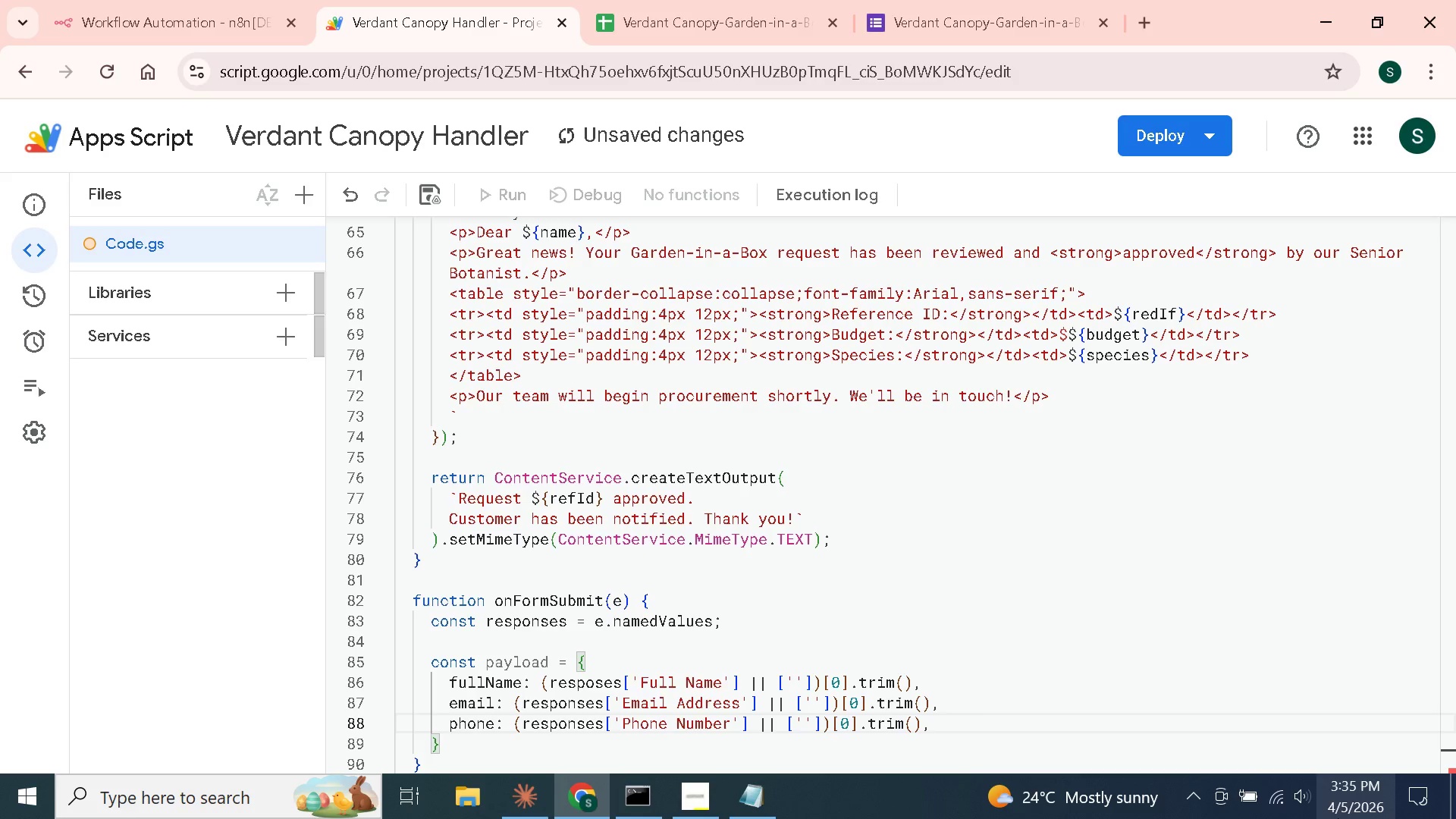 
key(Enter)
 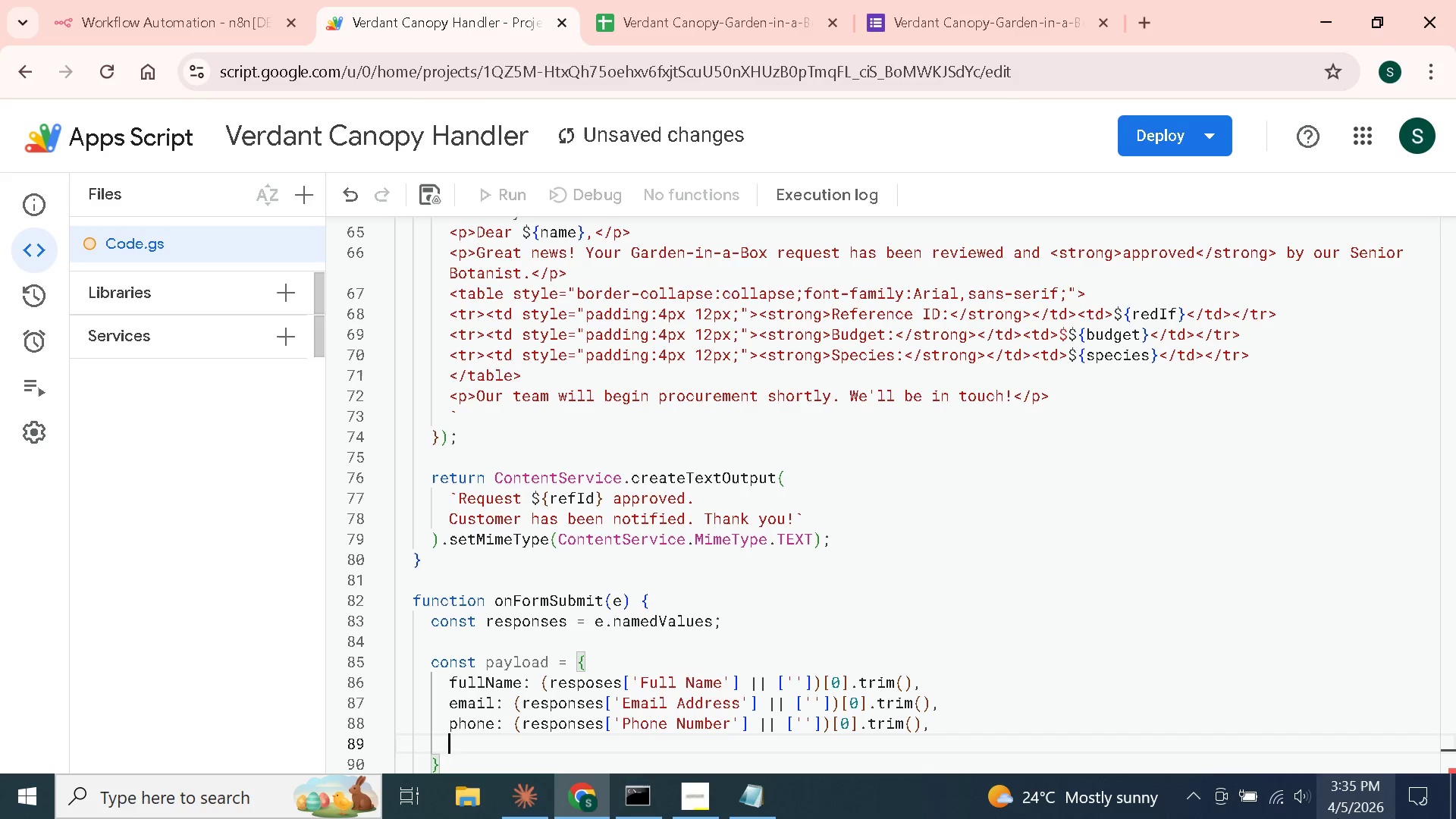 
type(budget: (responses[)
 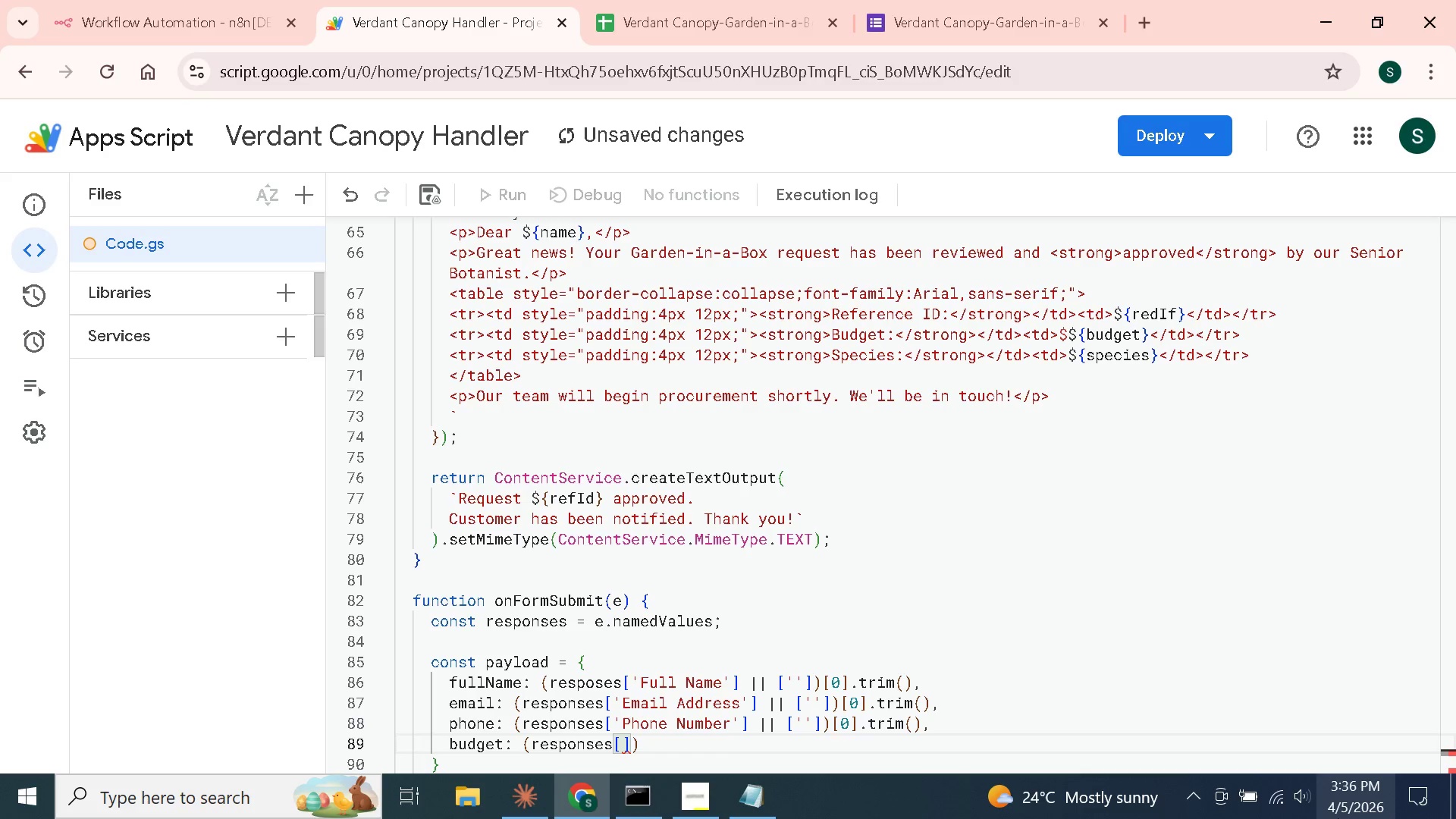 
type('Budget (USD)
 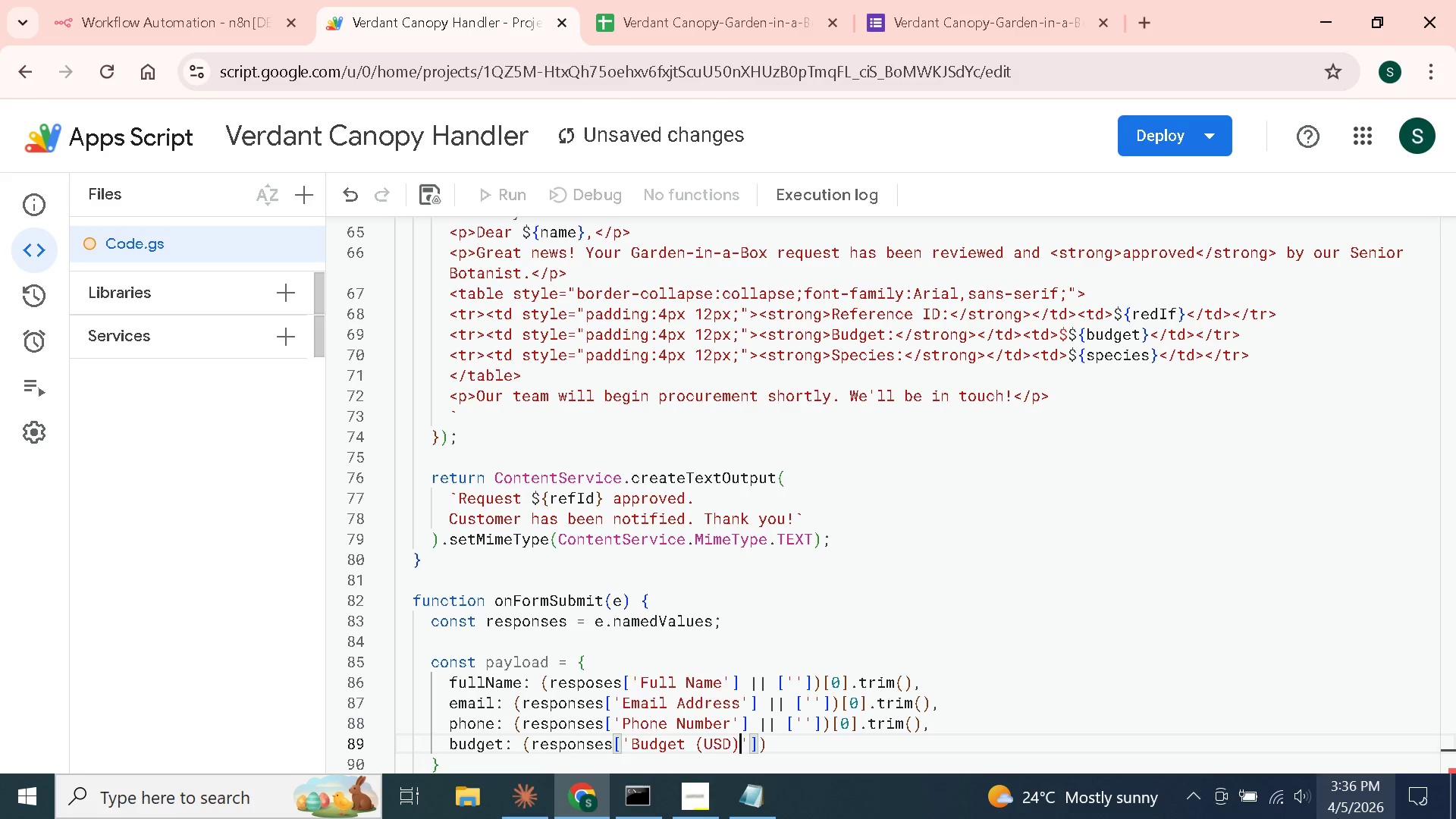 
key(ArrowRight)
 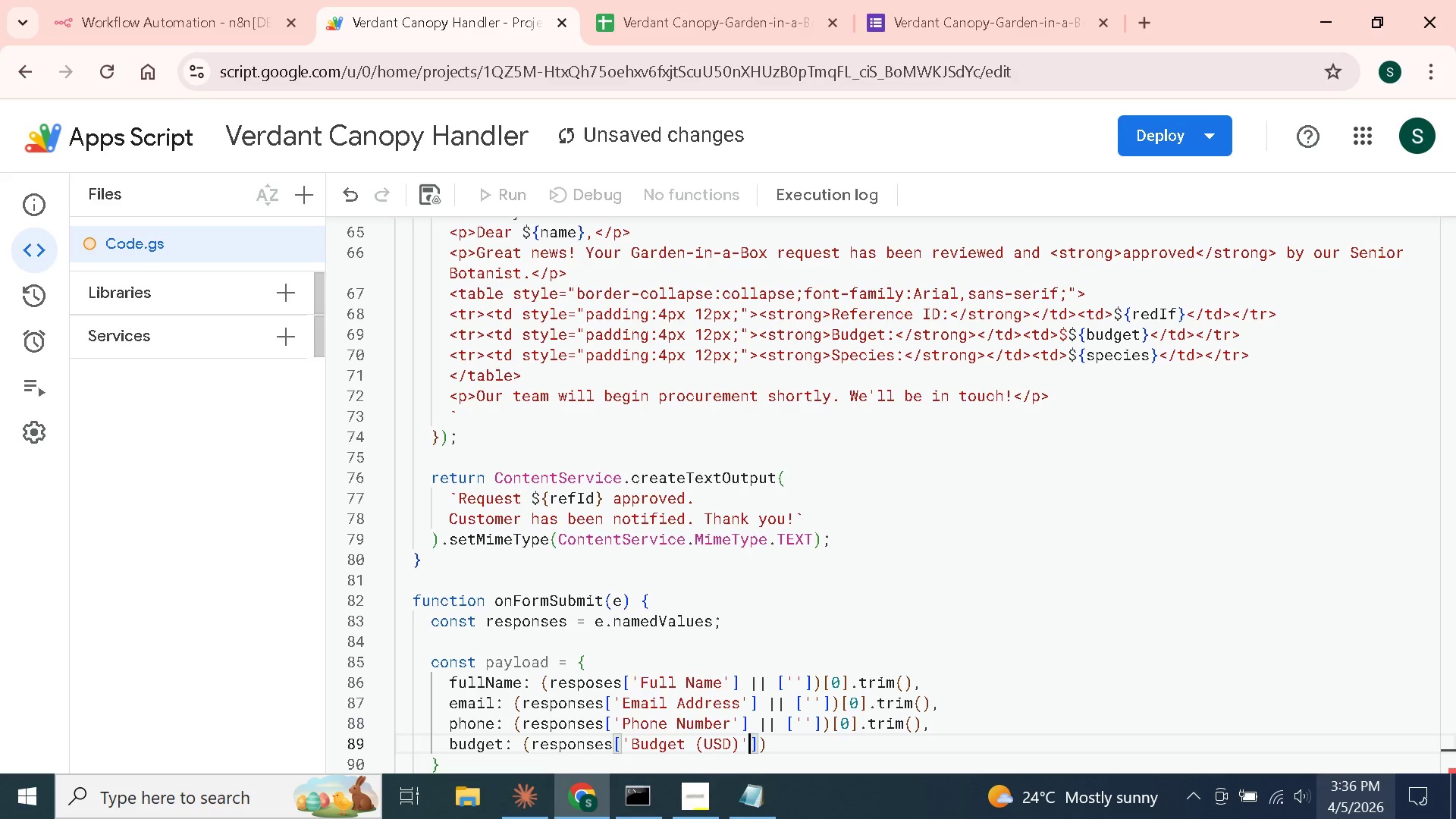 
key(ArrowRight)
 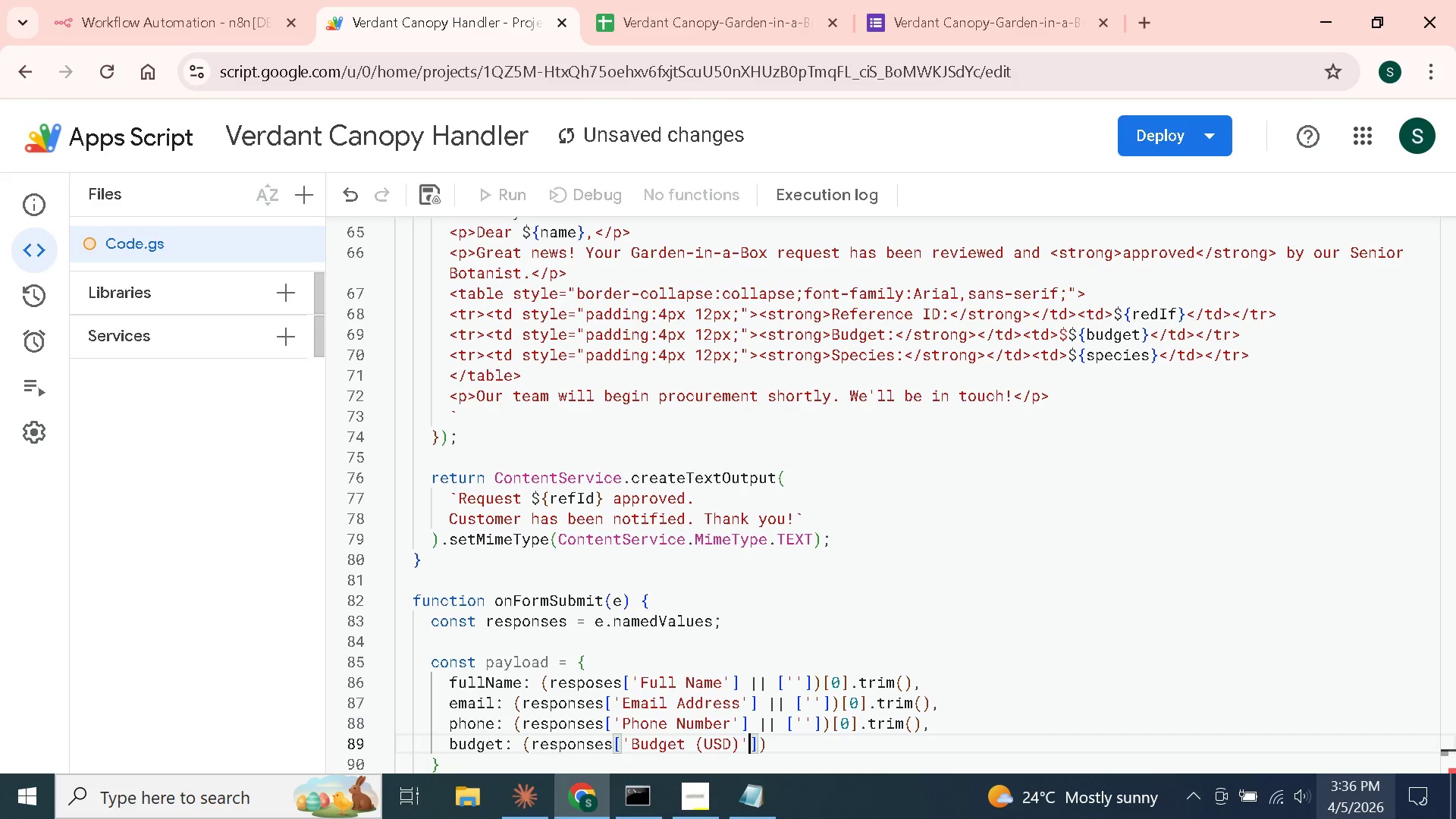 
key(ArrowRight)
 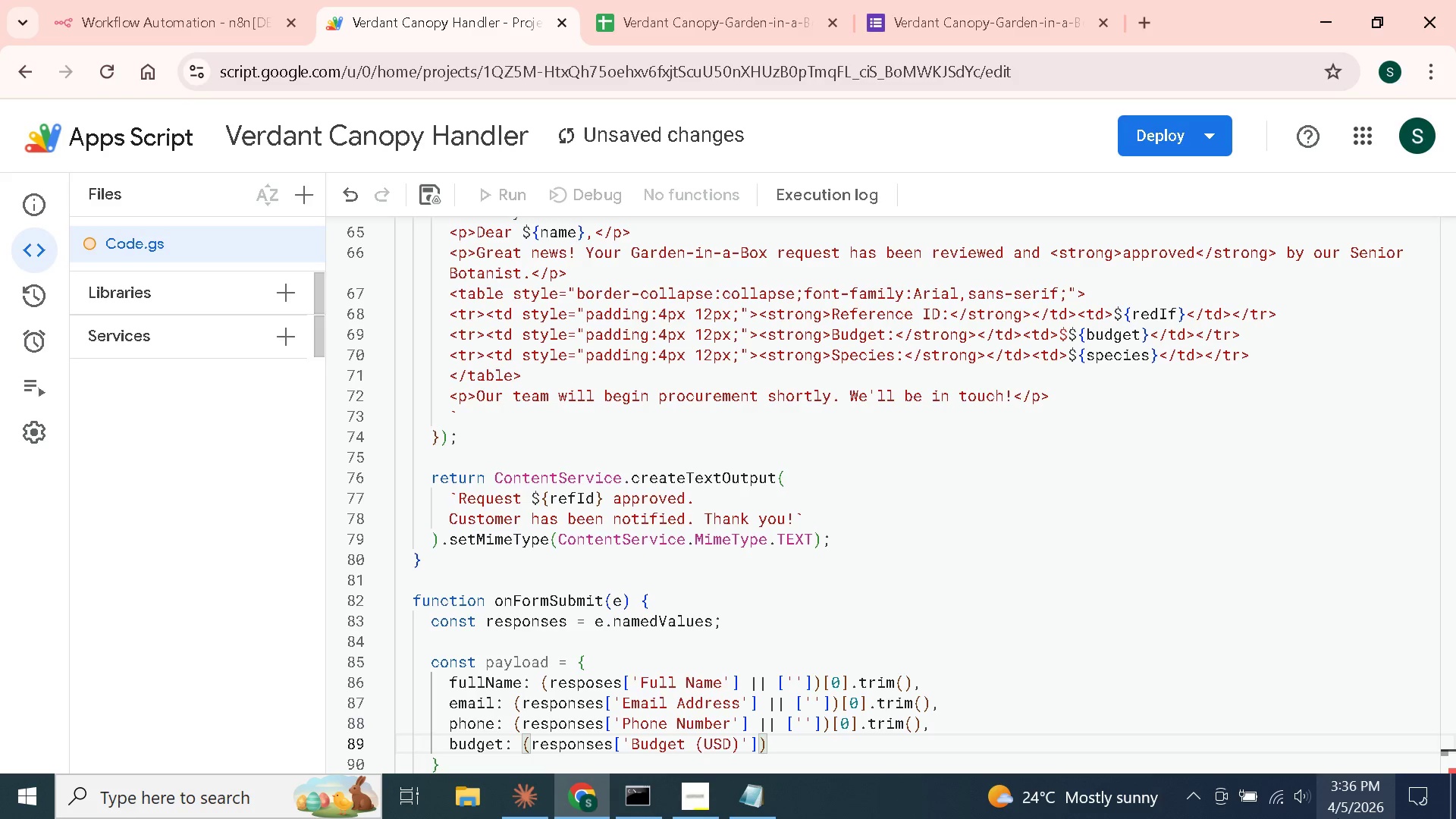 
key(Space)
 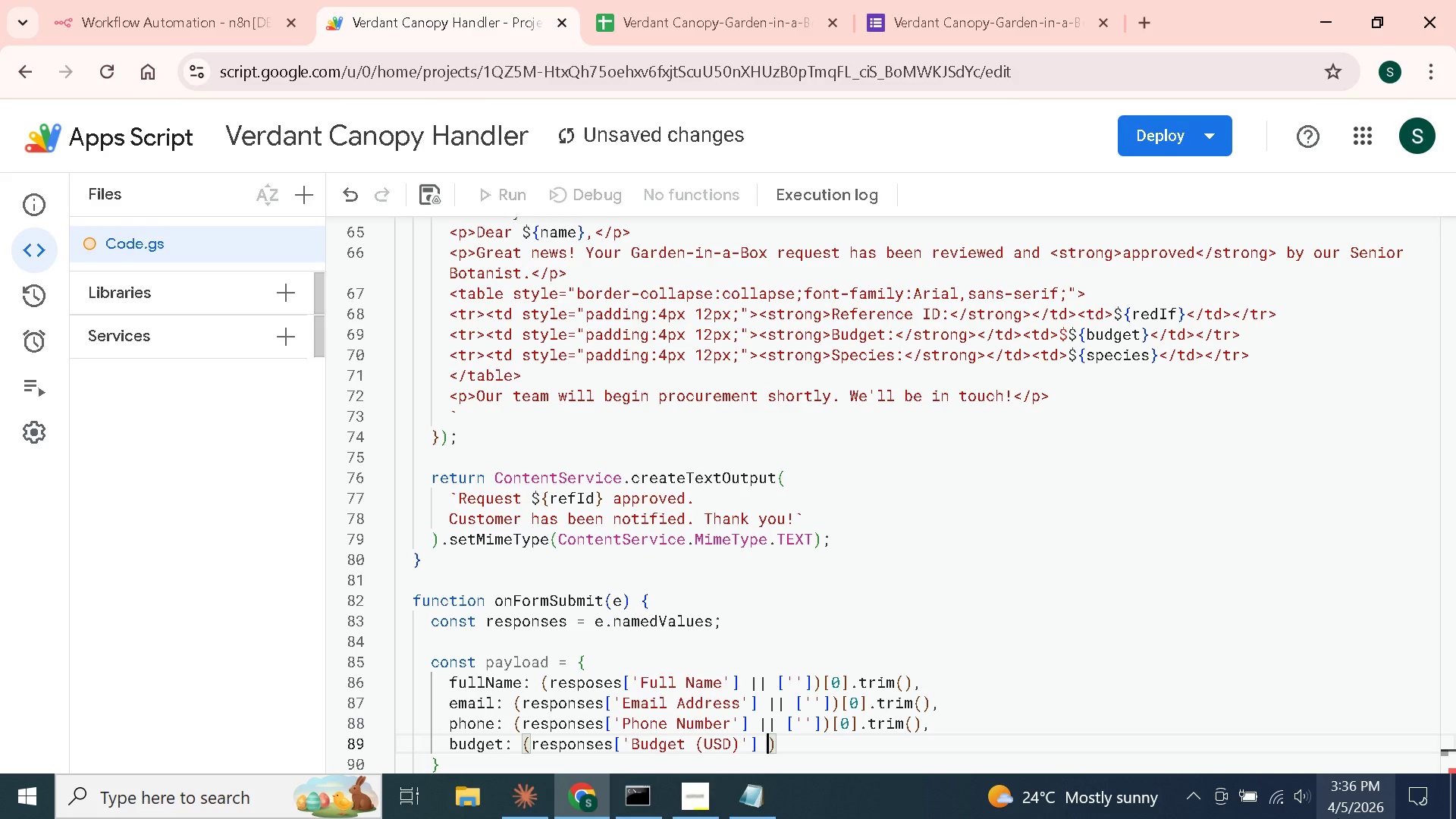 
key(Backslash)
 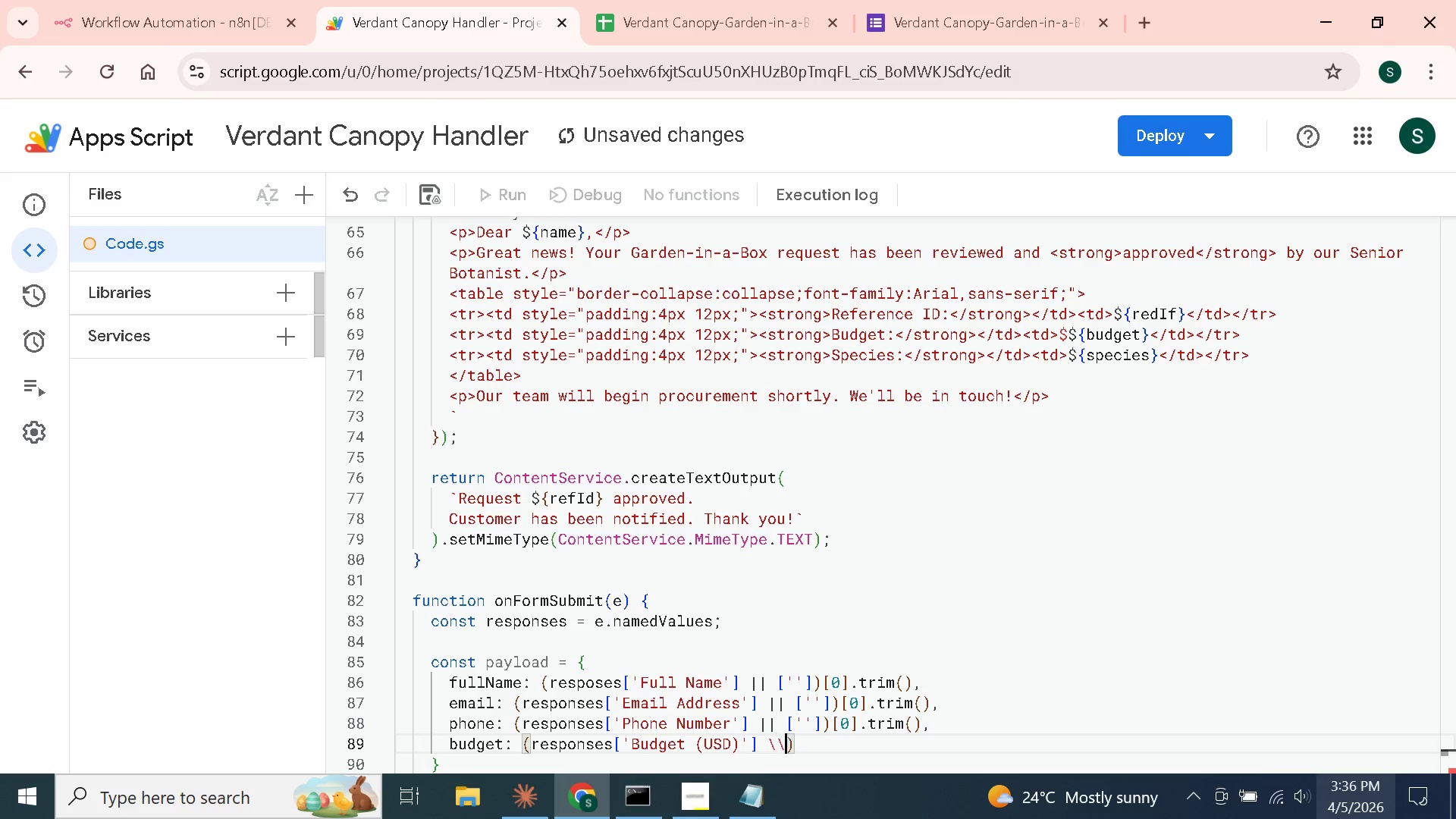 
key(Backslash)
 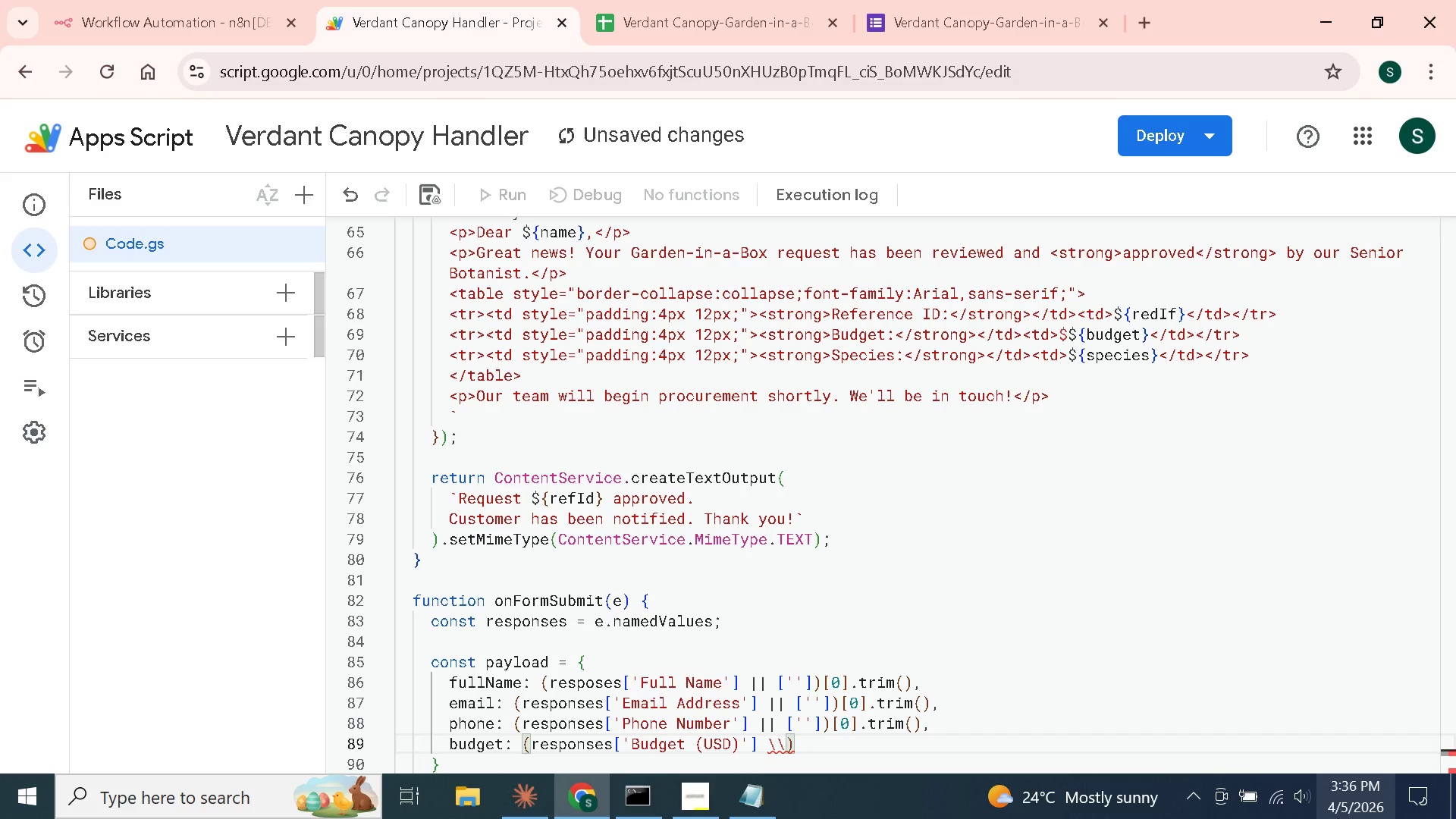 
key(Backspace)
 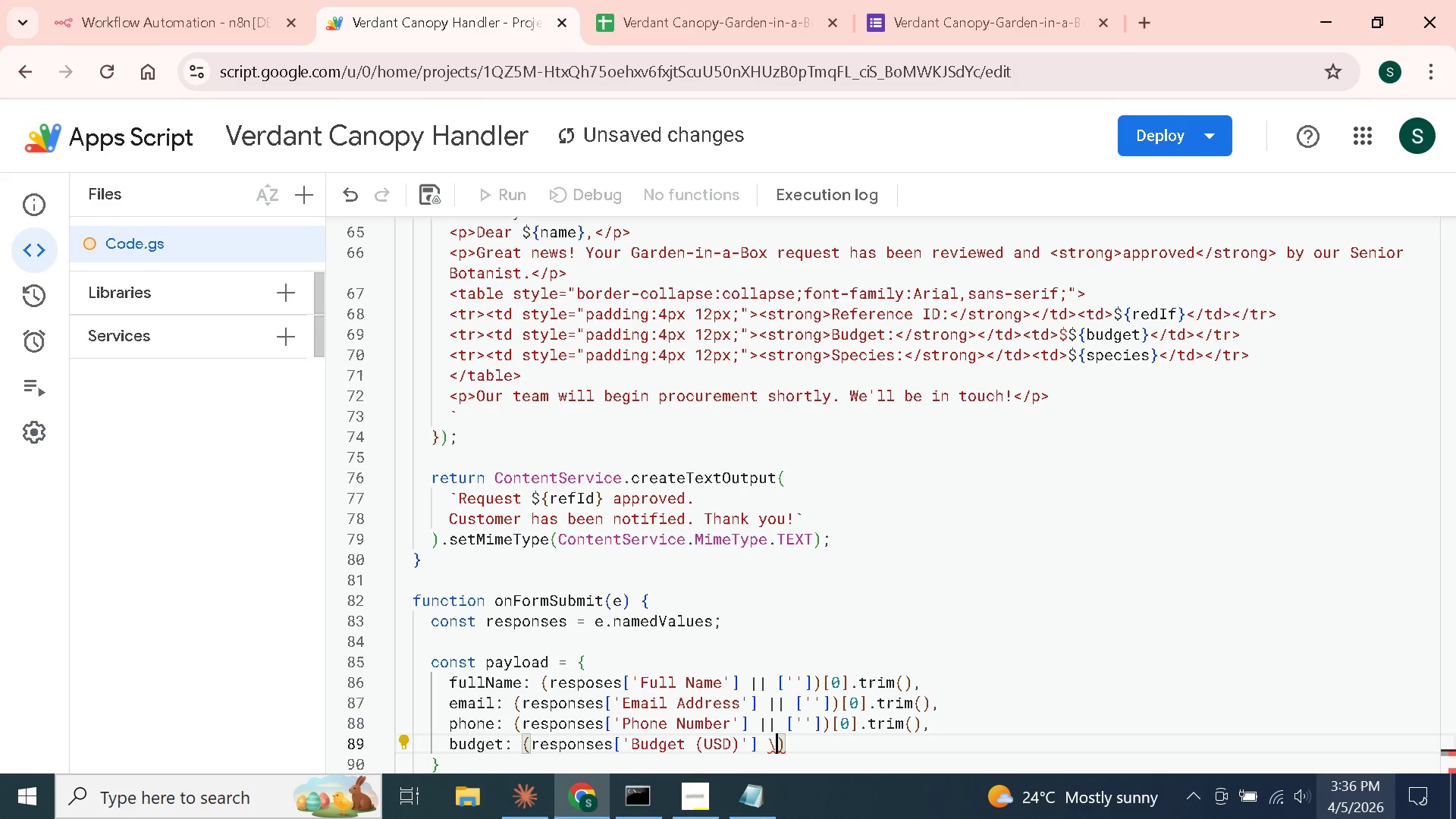 
key(Backspace)
 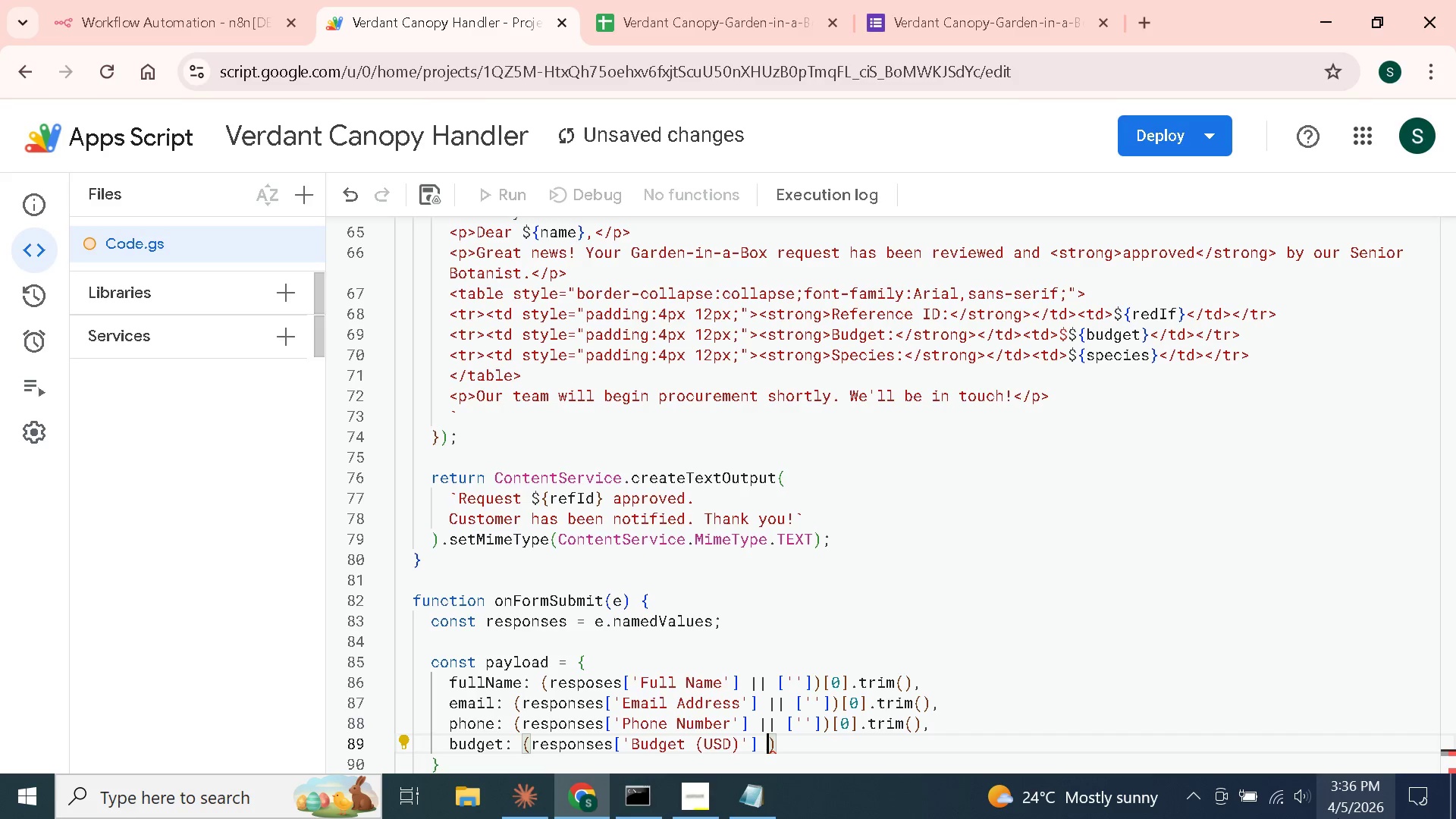 
key(Shift+Backslash)
 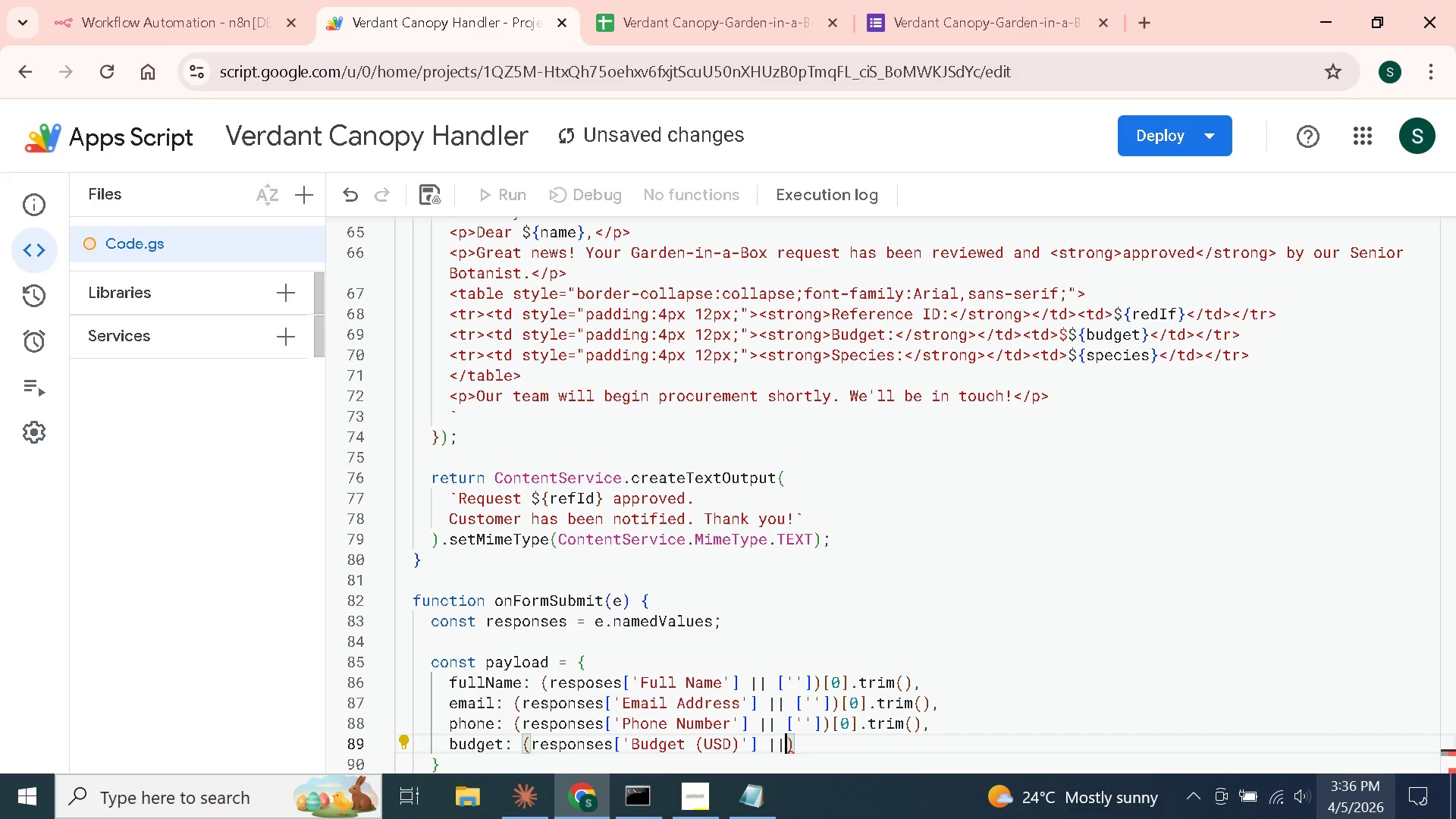 
key(Shift+Backslash)
 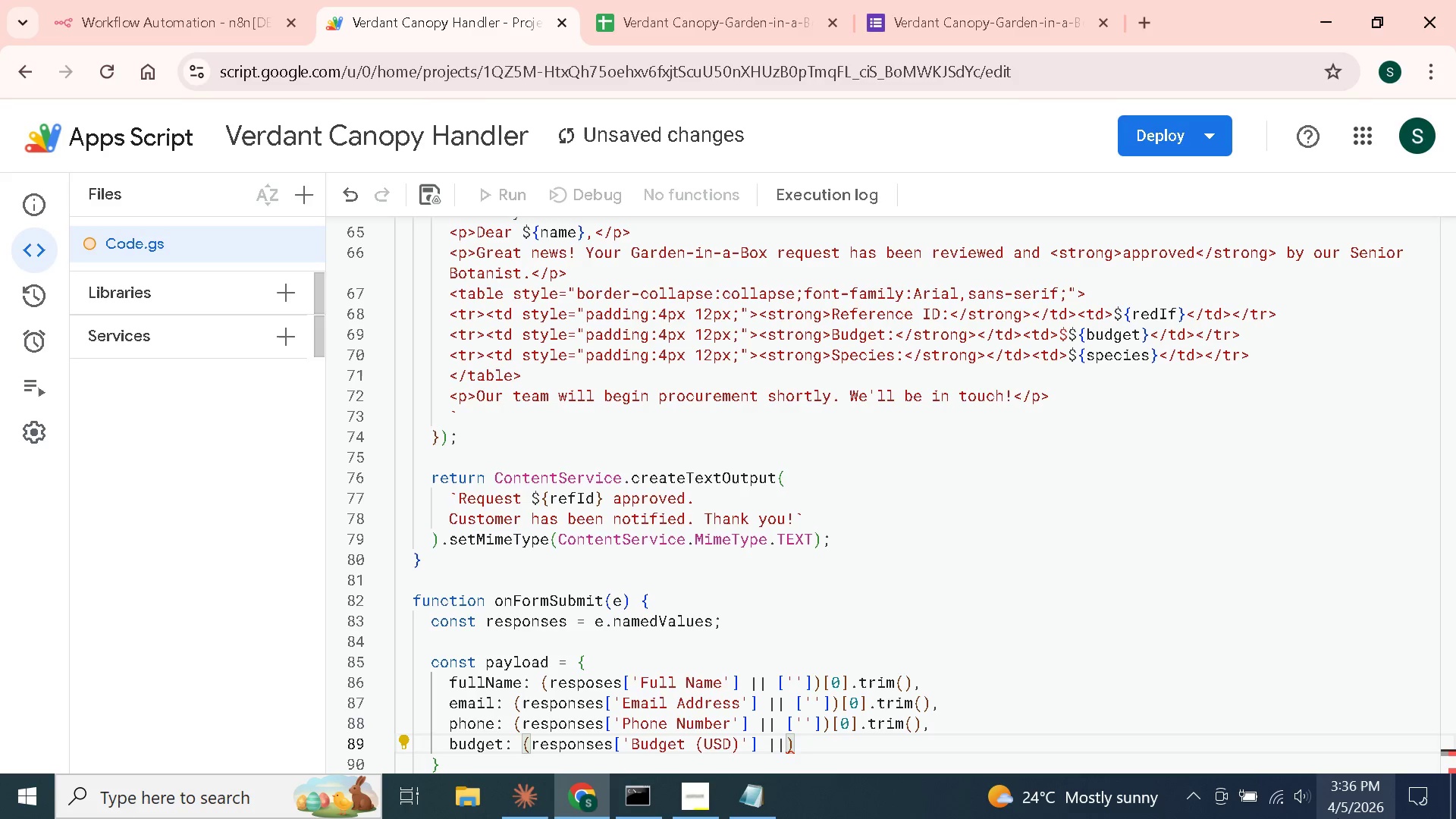 
key(Space)
 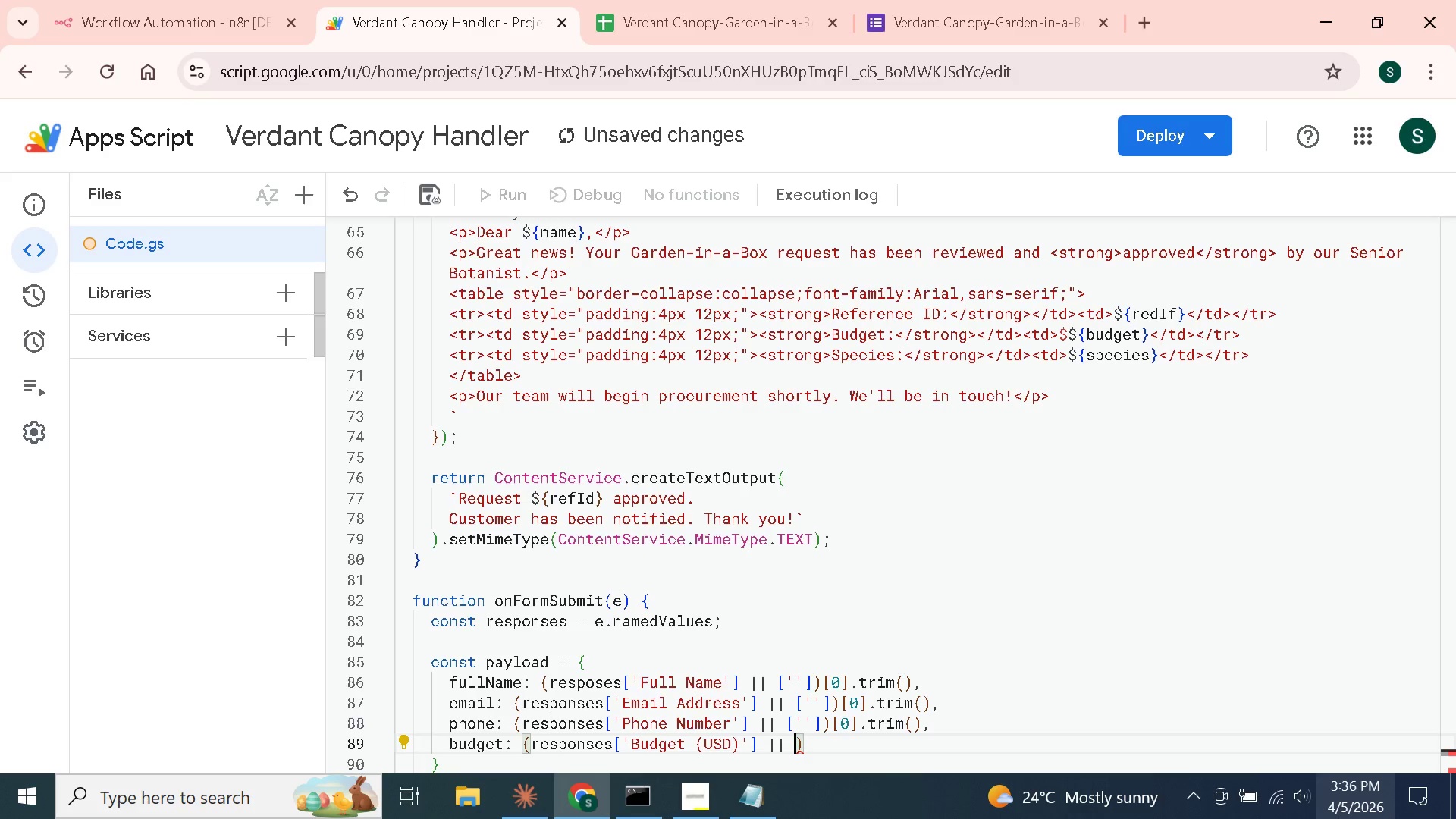 
key(BracketLeft)
 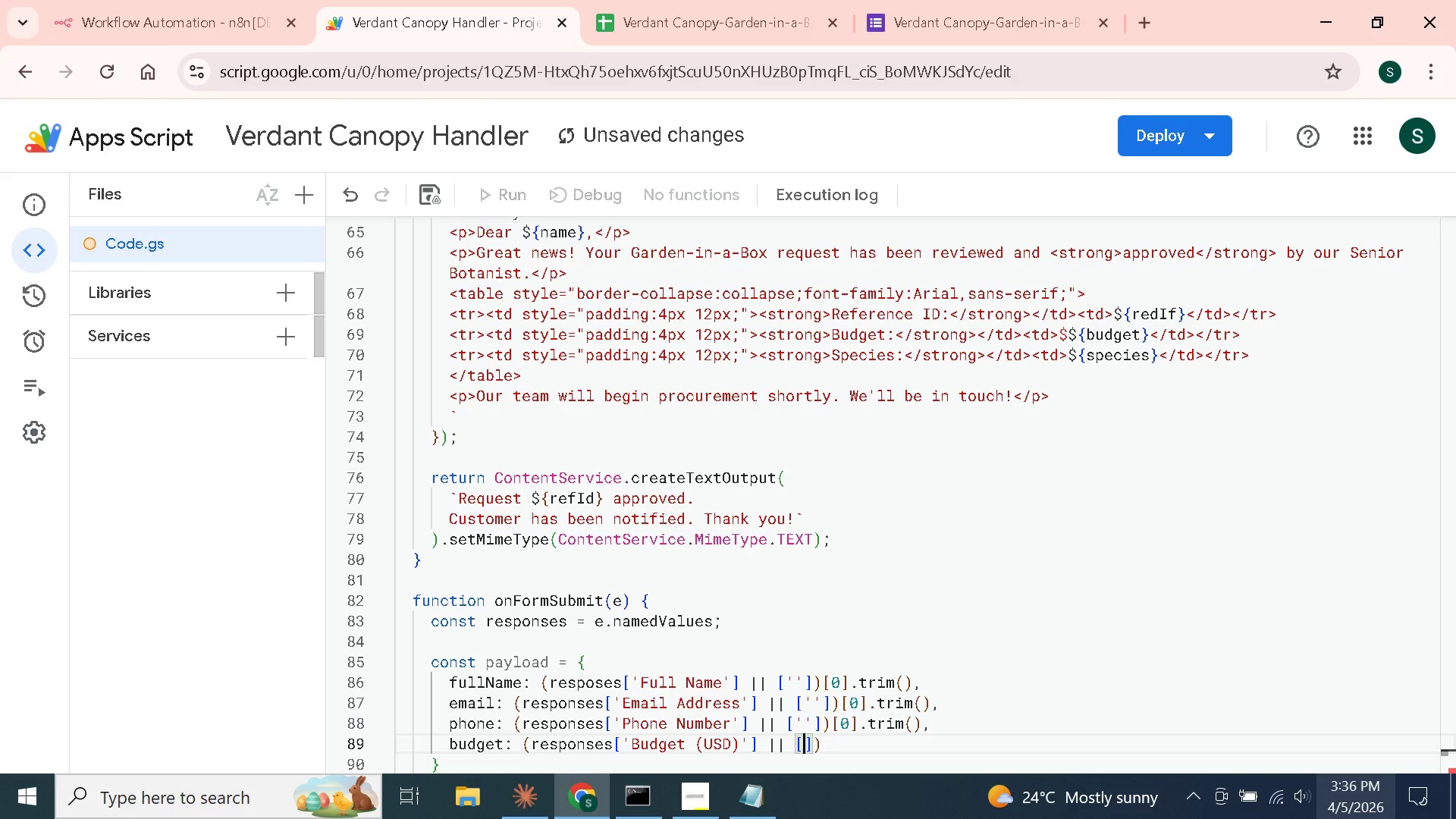 
key(Quote)
 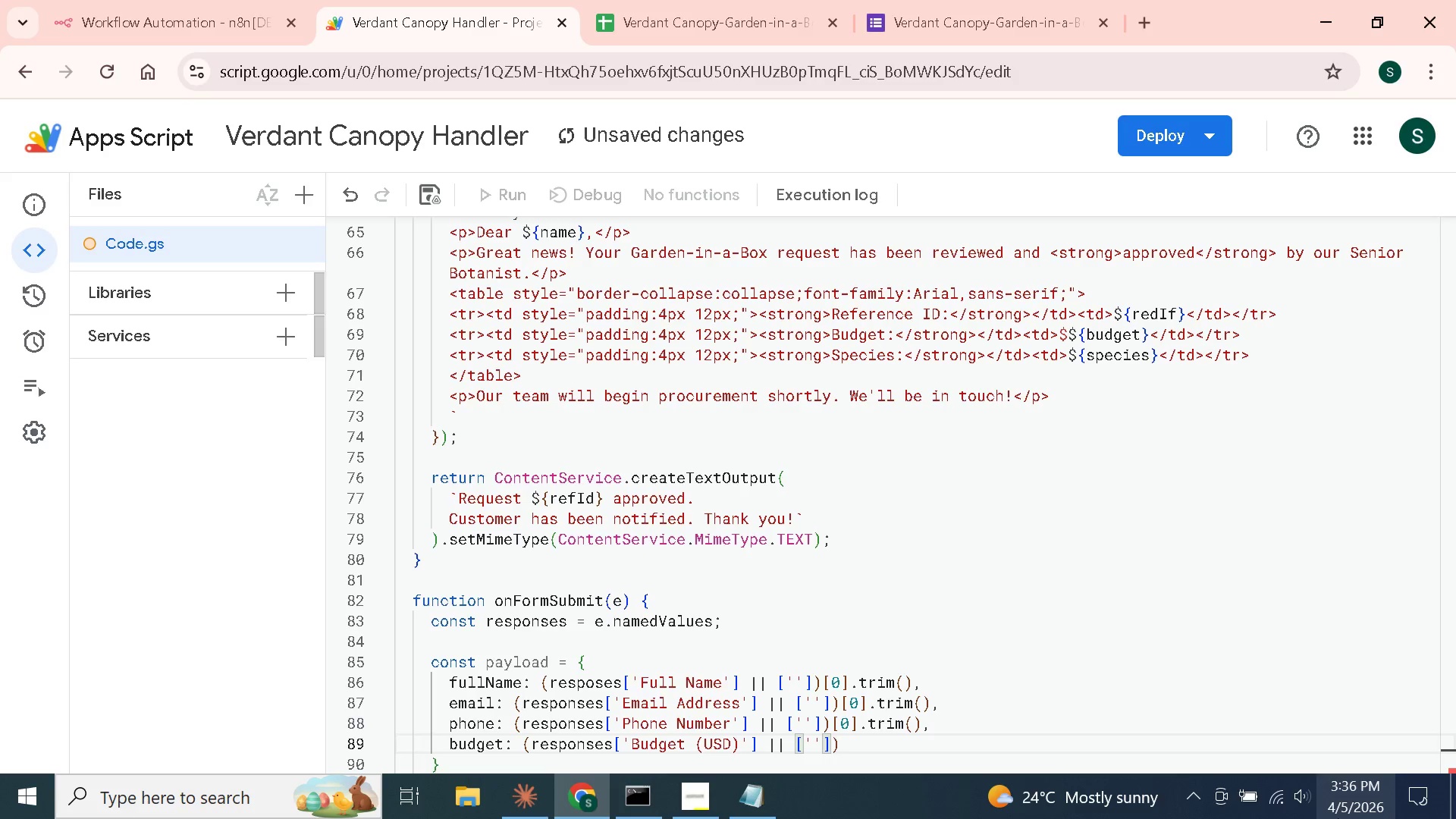 
key(ArrowRight)
 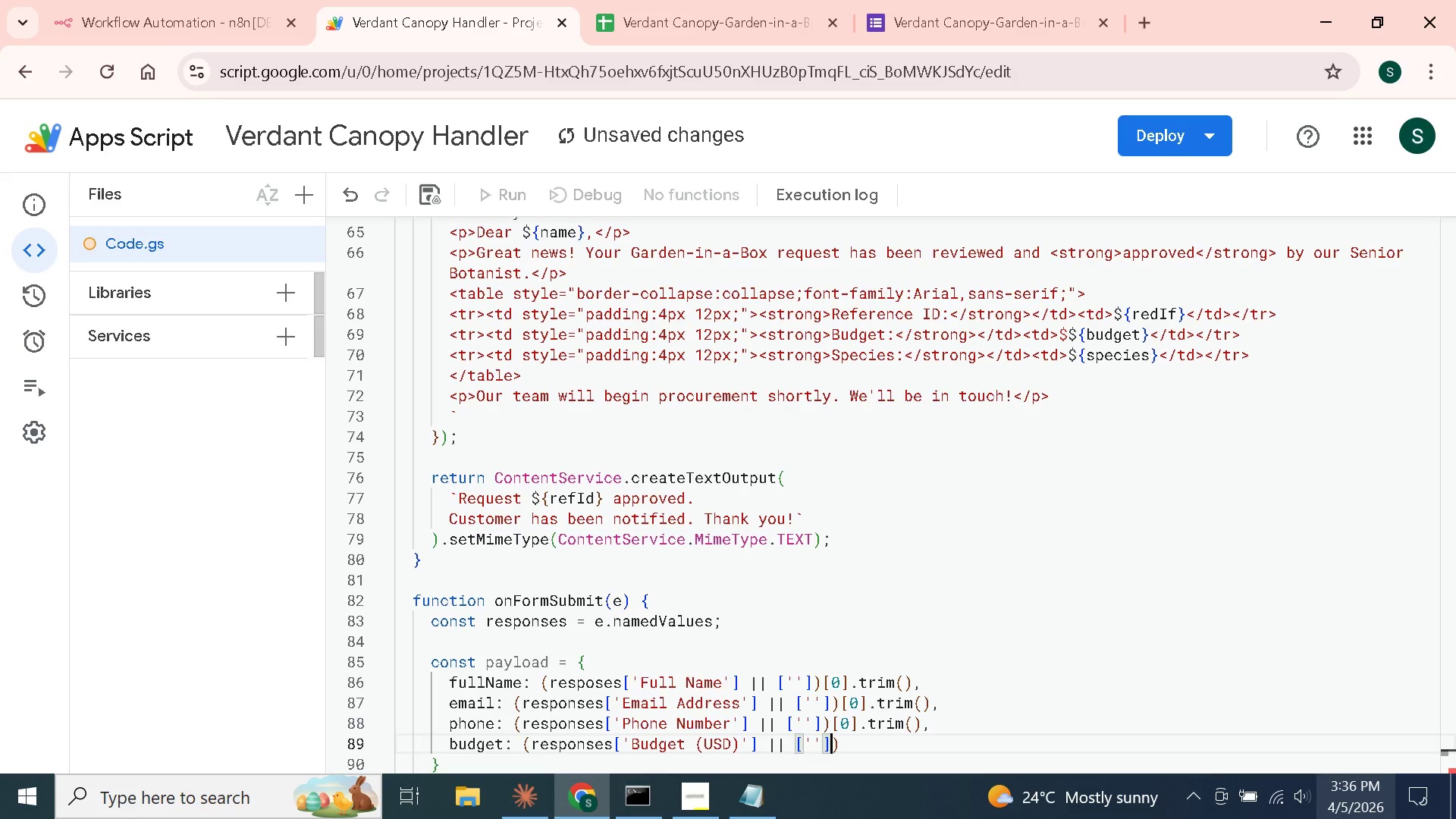 
key(ArrowRight)
 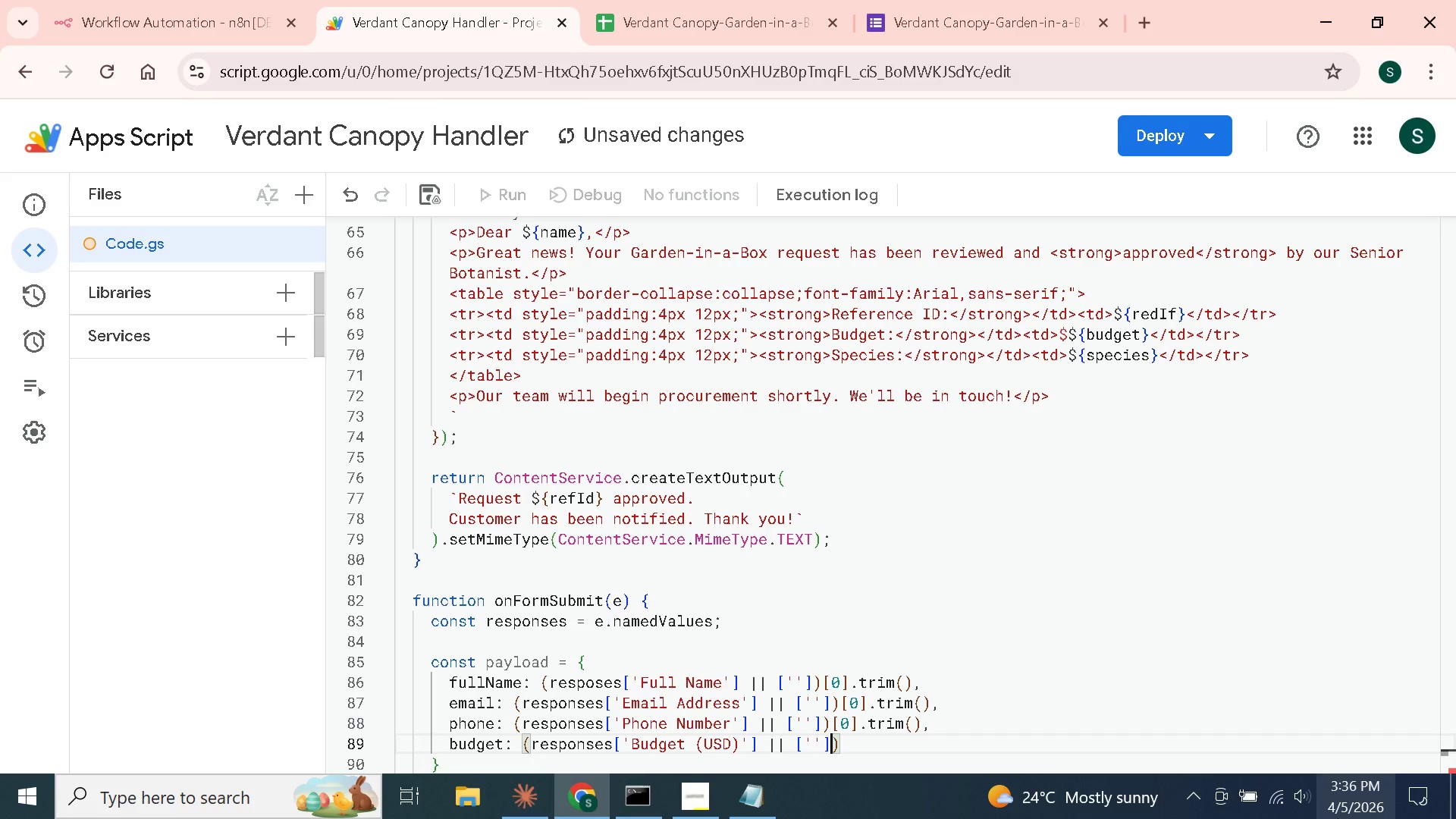 
key(BracketLeft)
 